 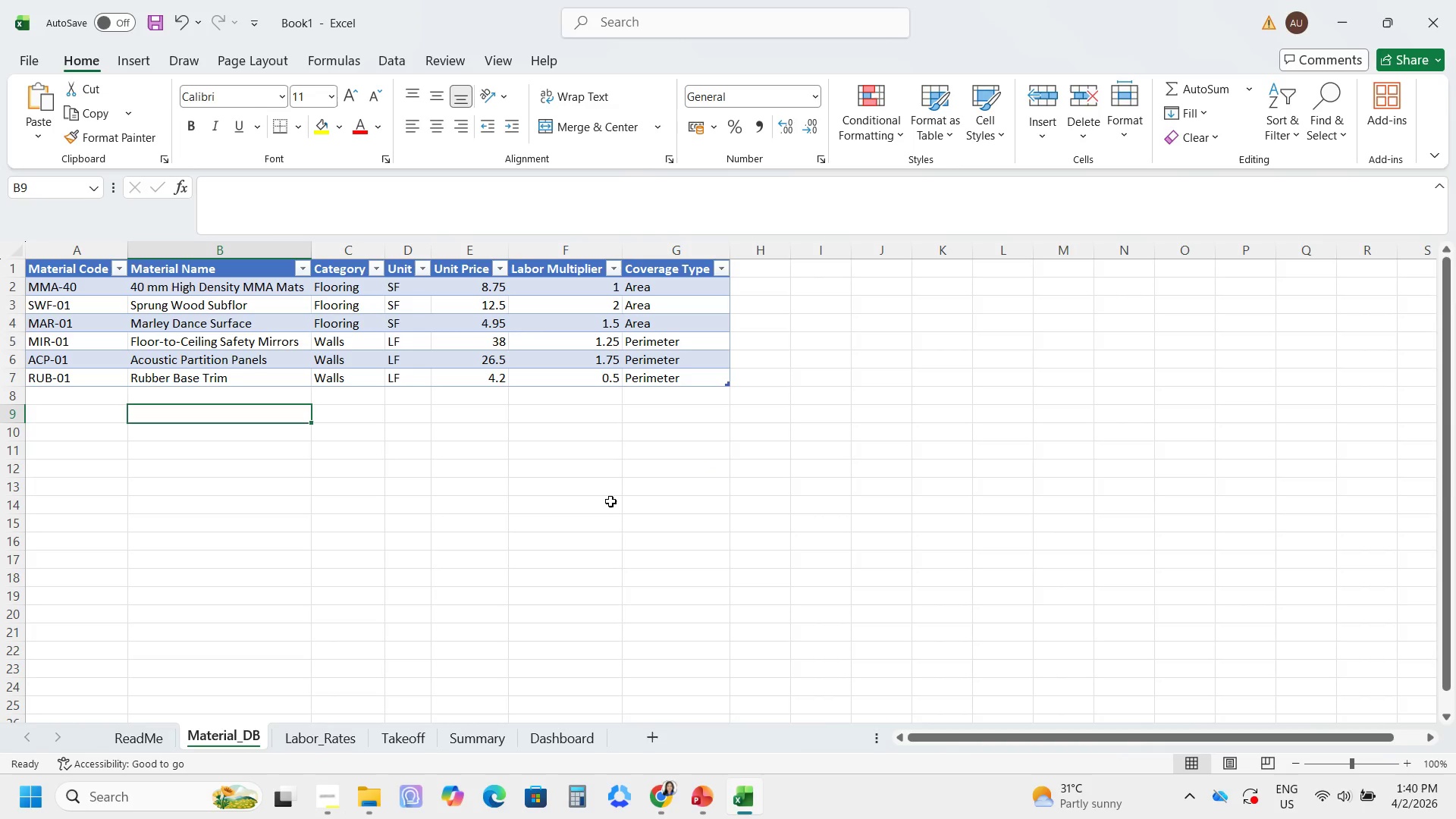 
key(Control+ControlLeft)
 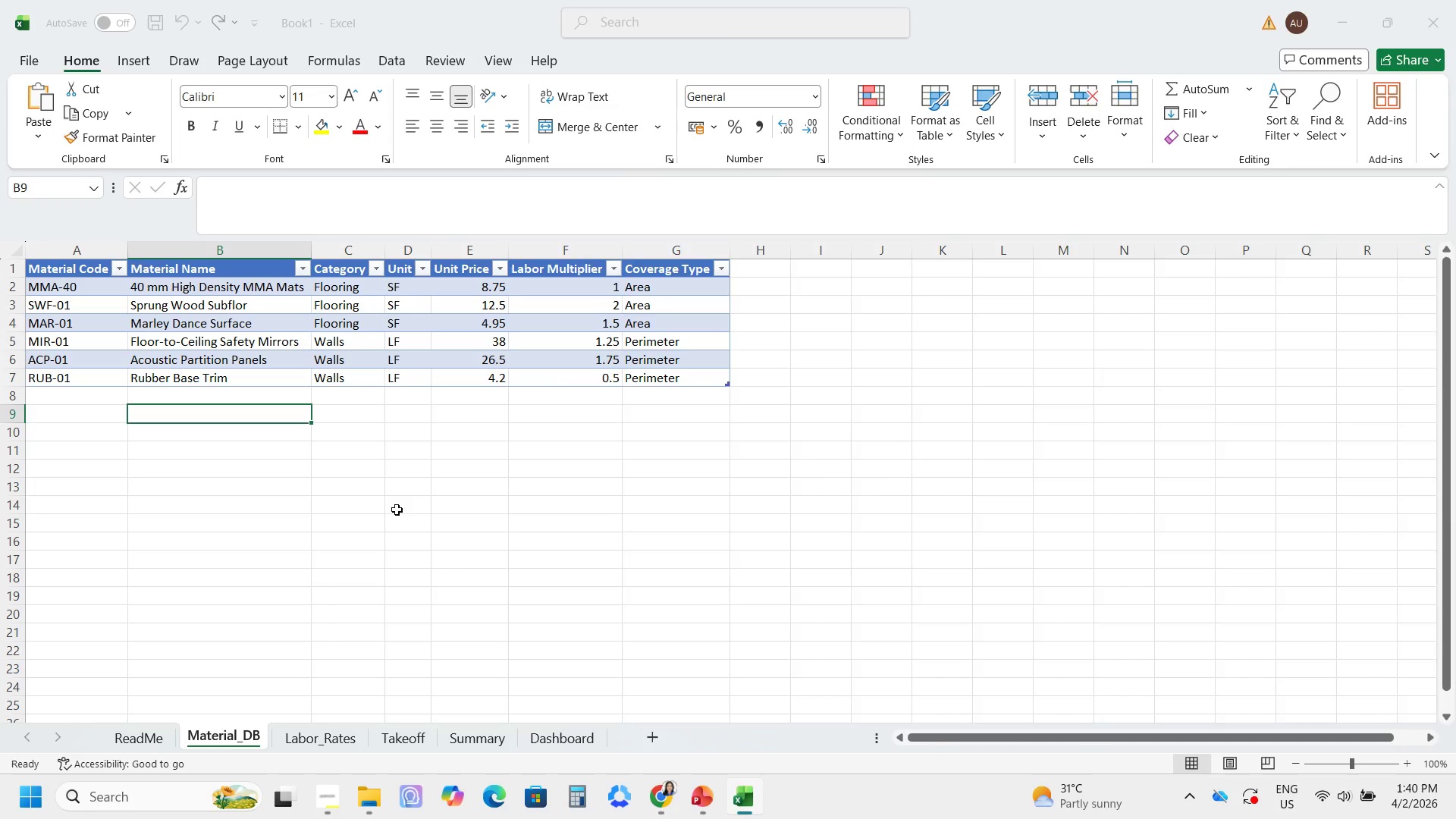 
key(Control+S)
 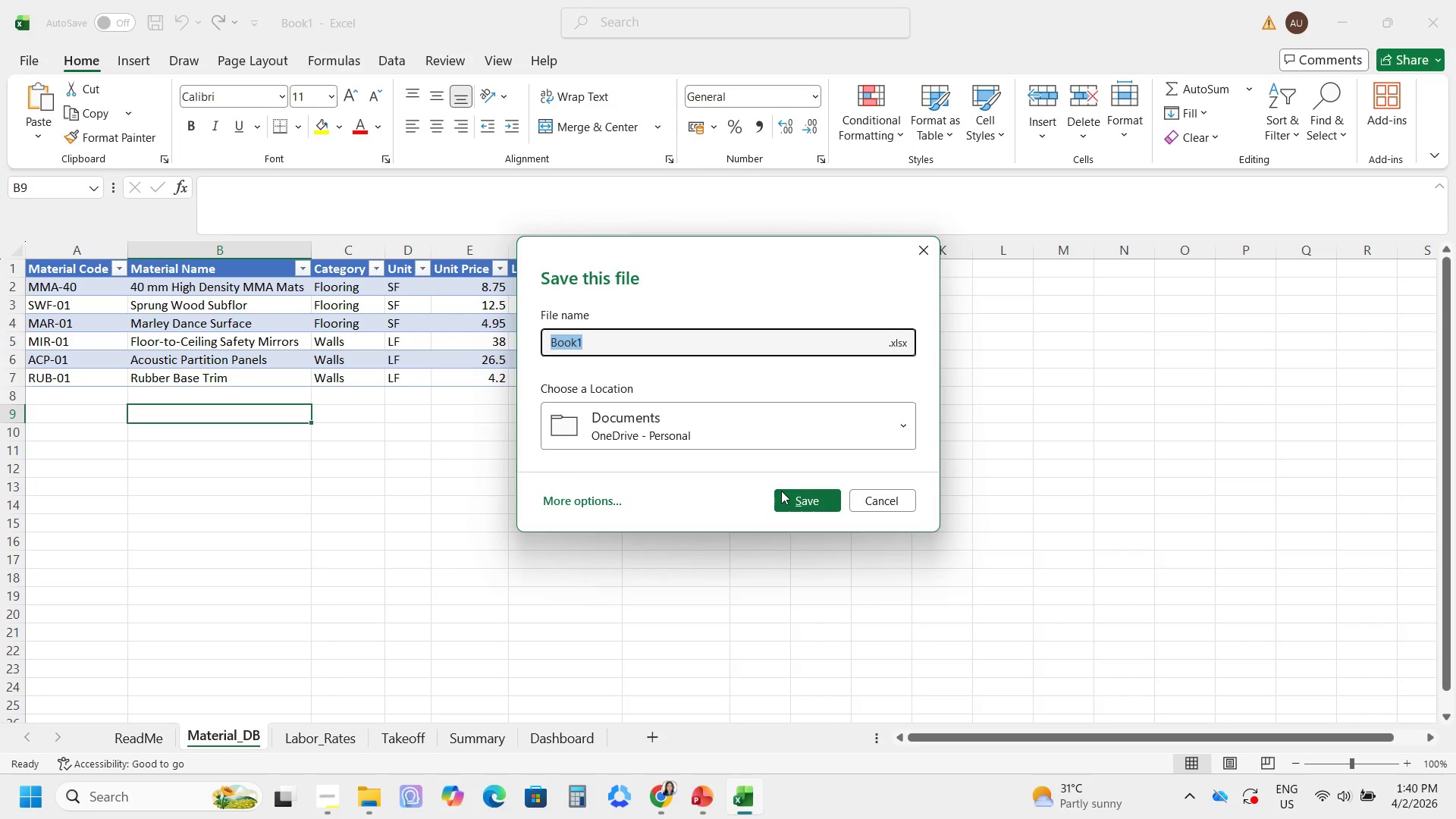 
left_click([607, 503])
 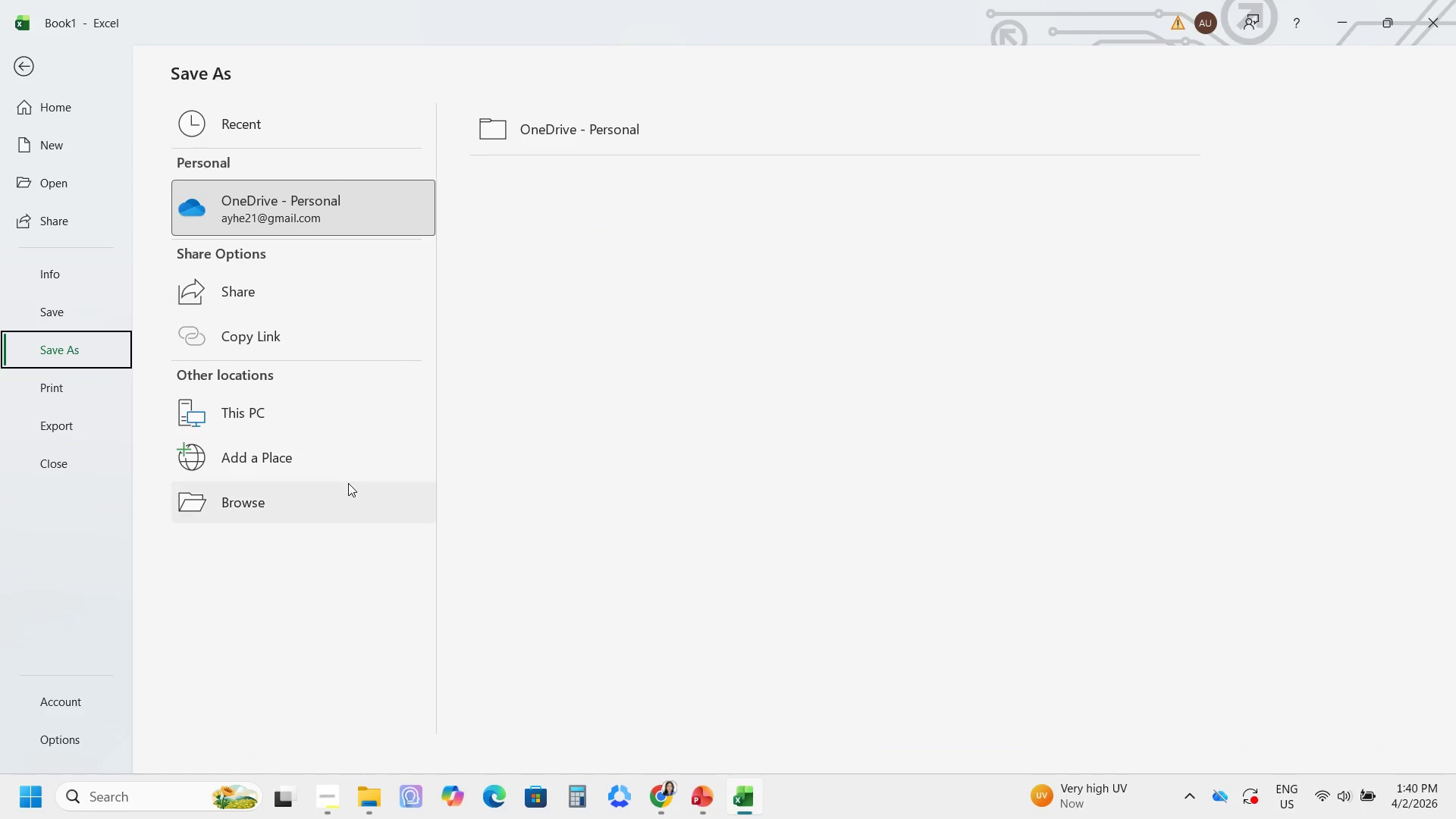 
left_click([312, 506])
 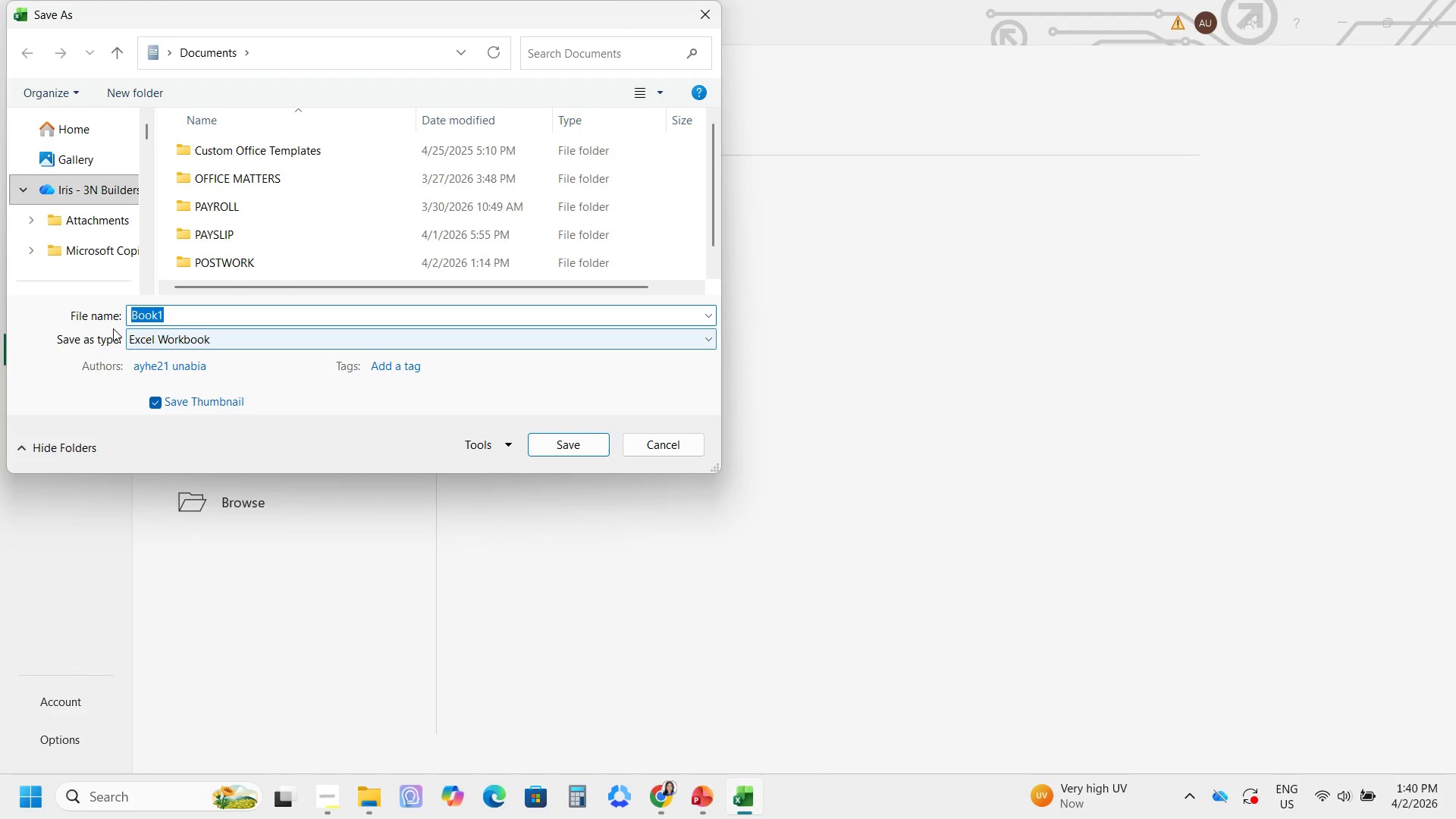 
scroll: coordinate [103, 246], scroll_direction: down, amount: 2.0
 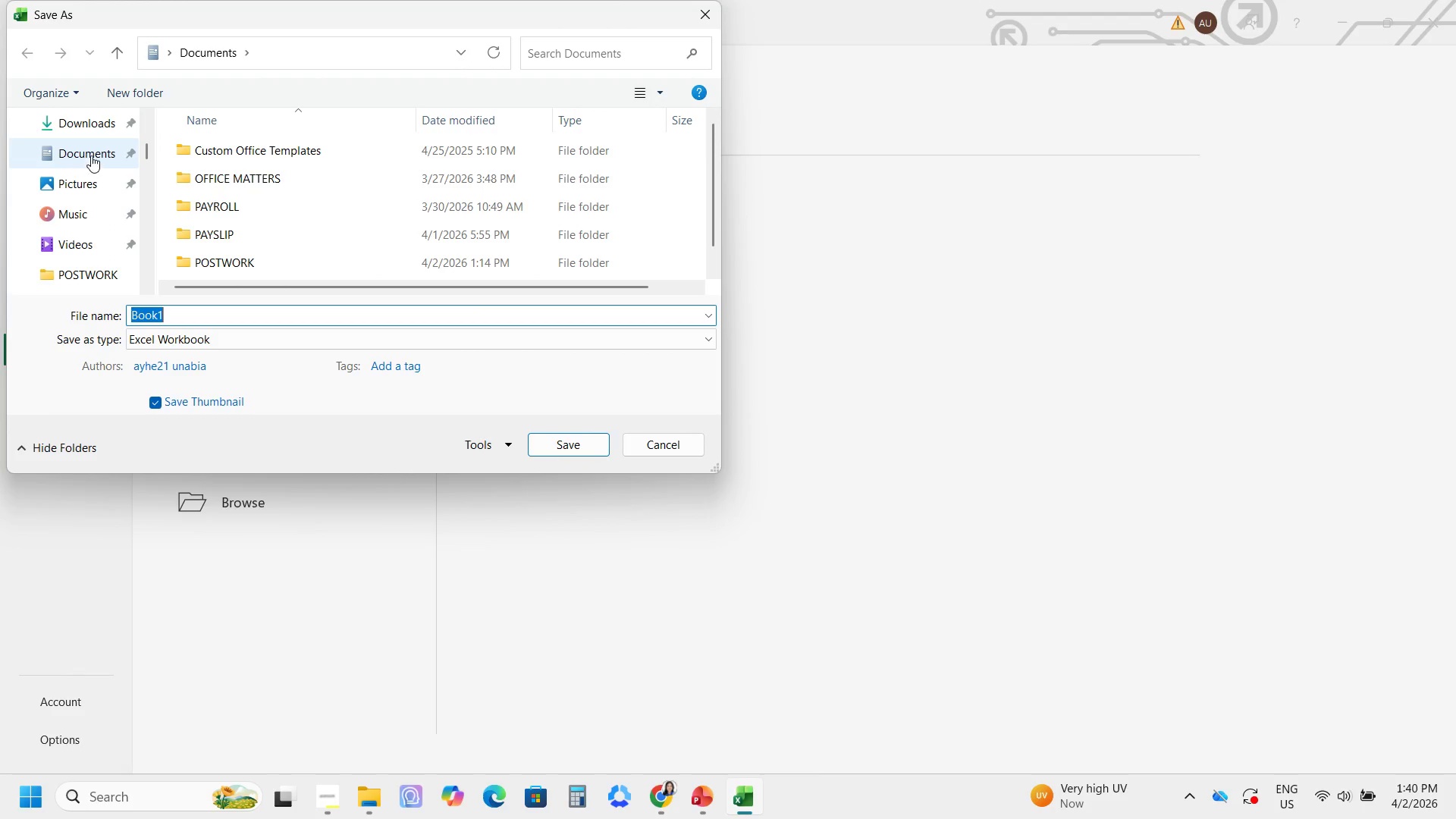 
left_click([91, 154])
 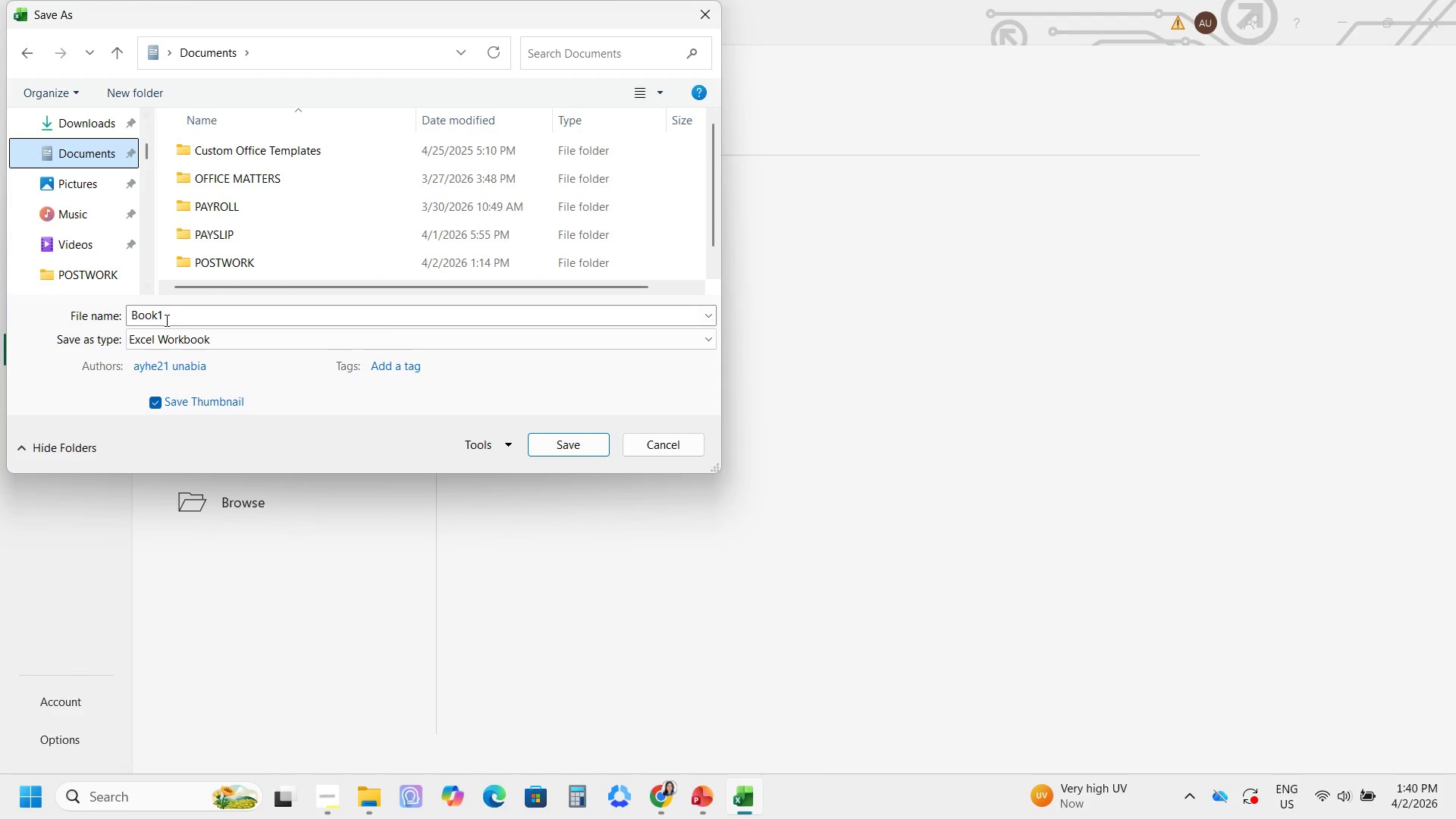 
left_click([167, 318])
 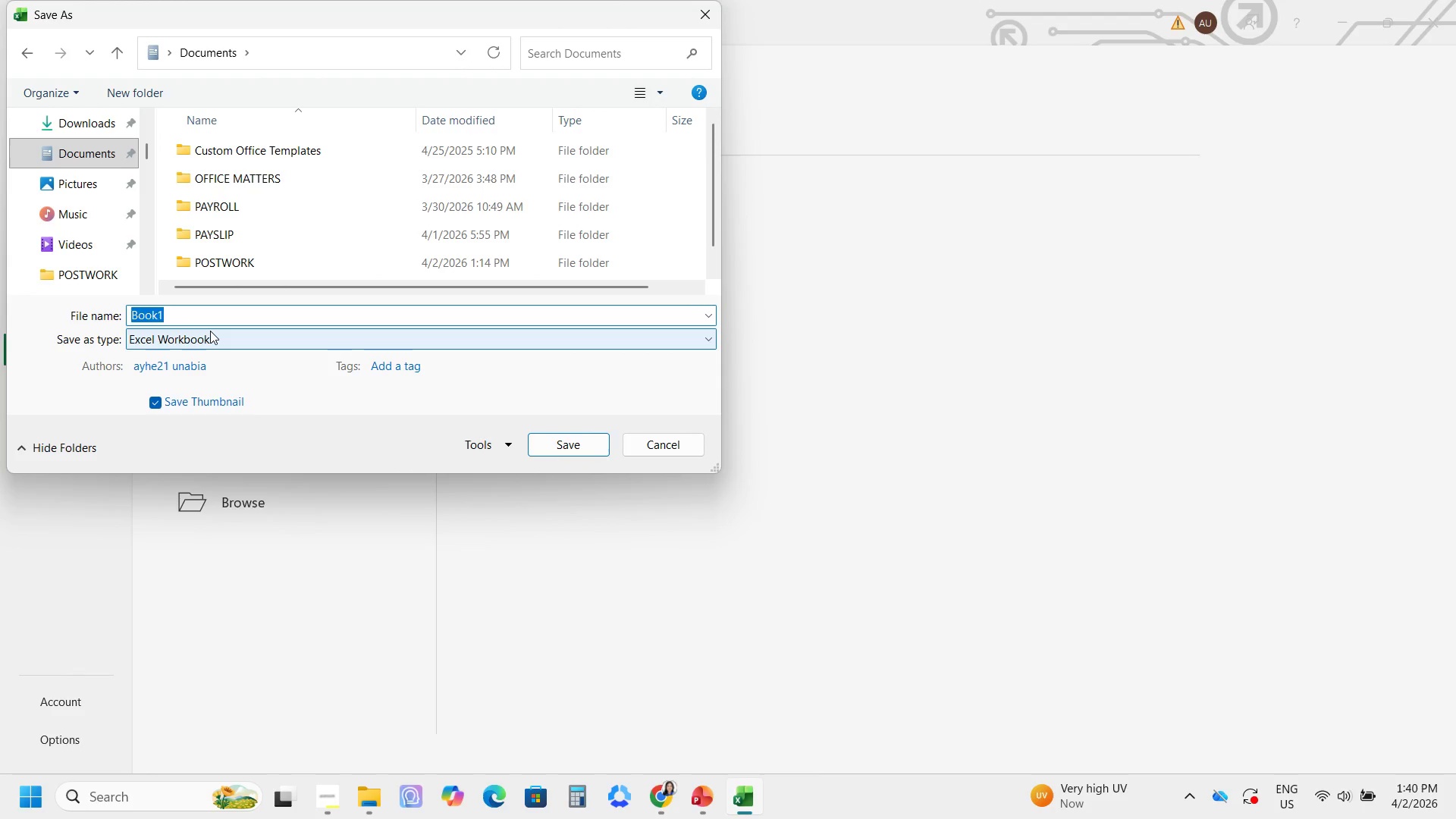 
type(Zenith_Rhythm_Arts_Collective_Takeogg)
key(Backspace)
key(Backspace)
type(ff)
 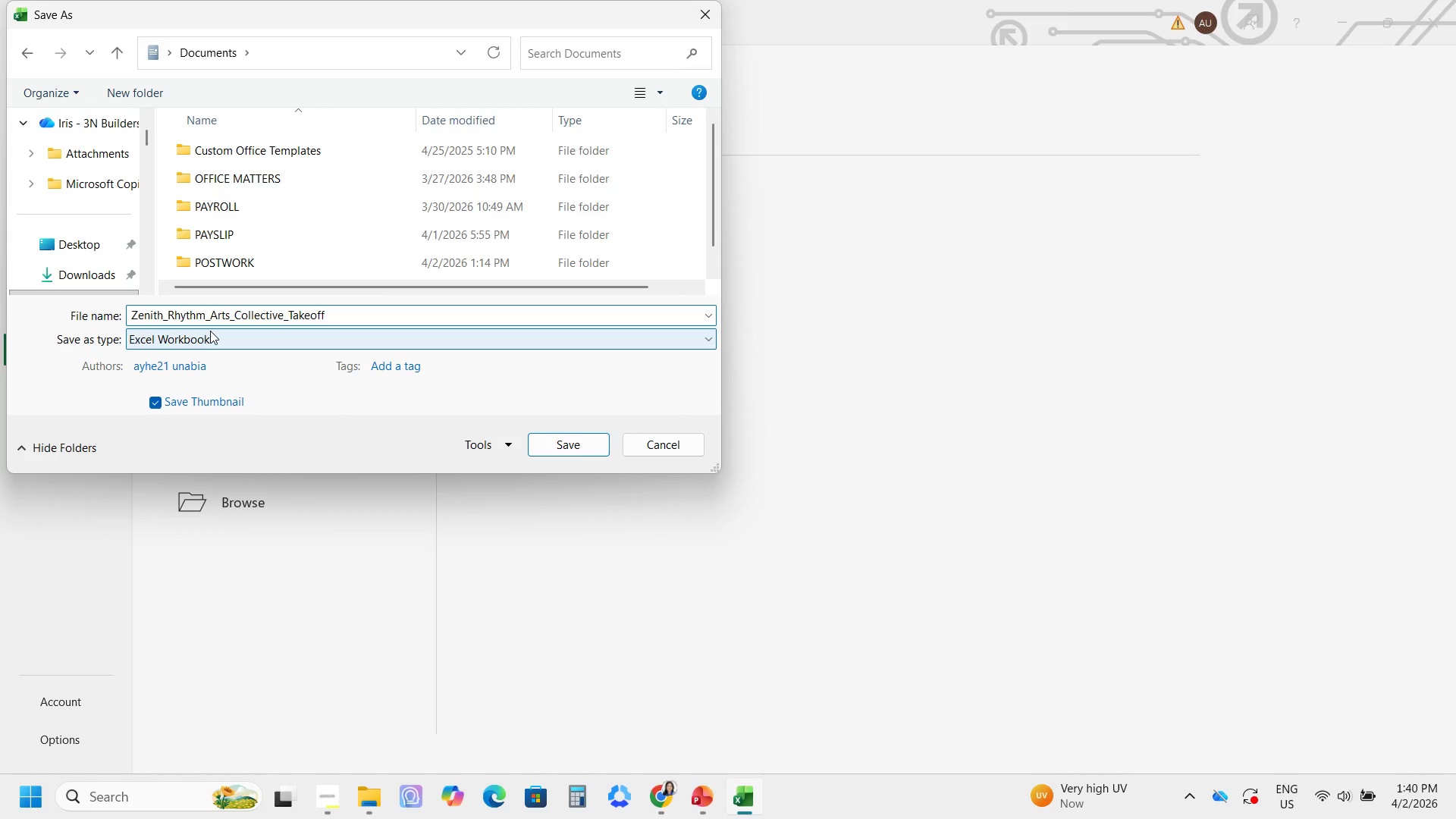 
hold_key(key=ShiftRight, duration=0.33)
 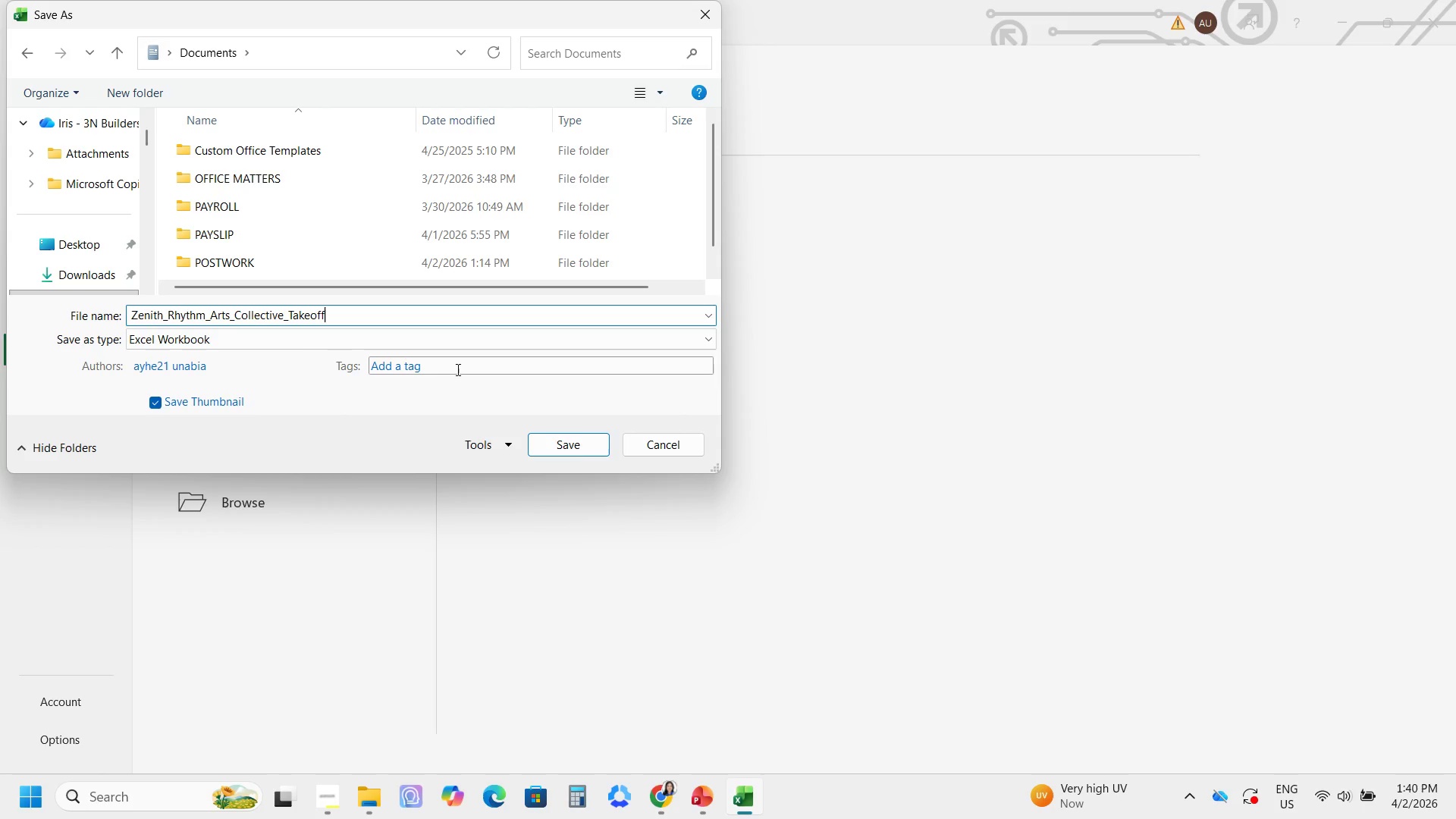 
scroll: coordinate [359, 241], scroll_direction: down, amount: 9.0
 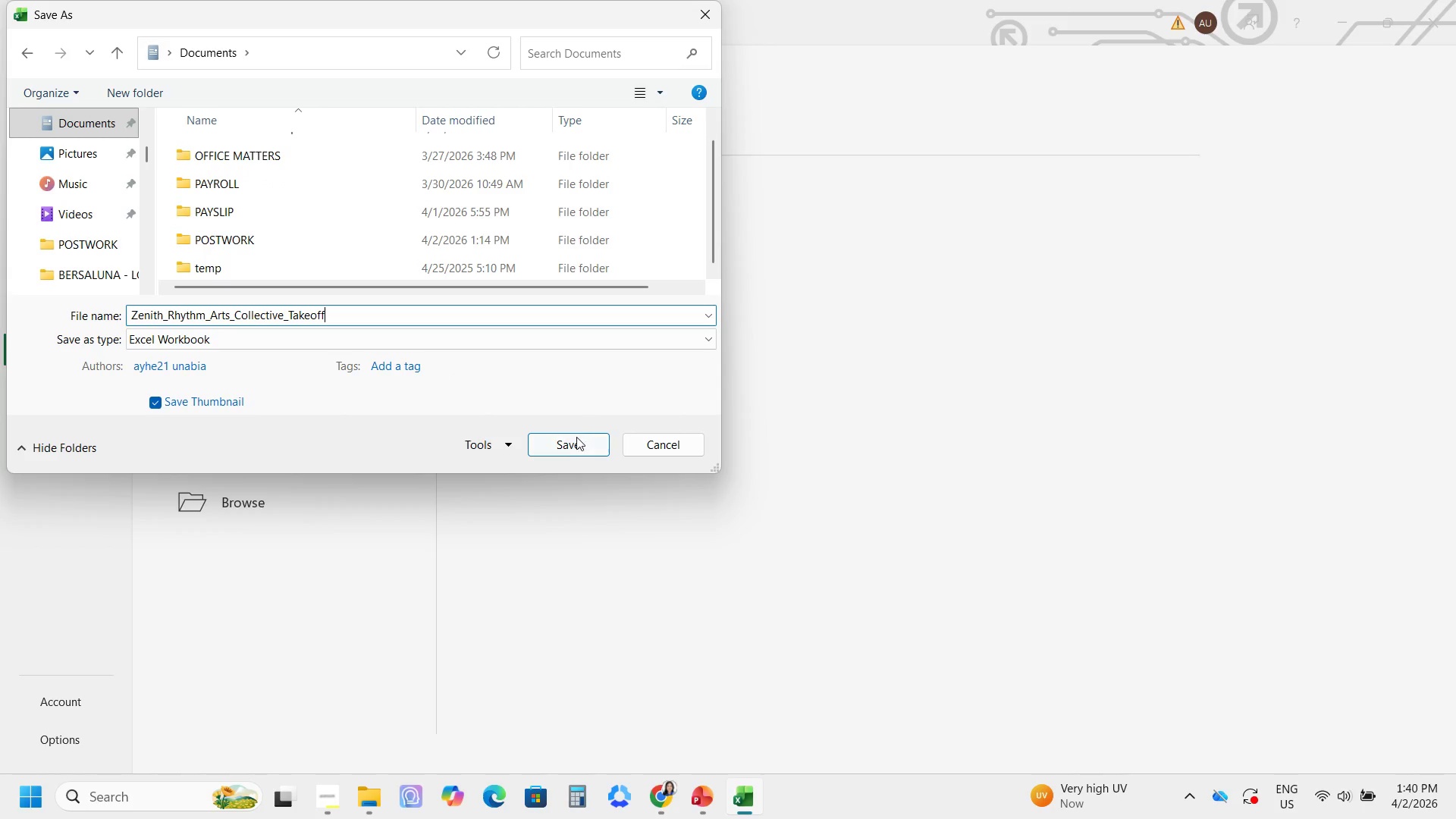 
left_click([576, 437])
 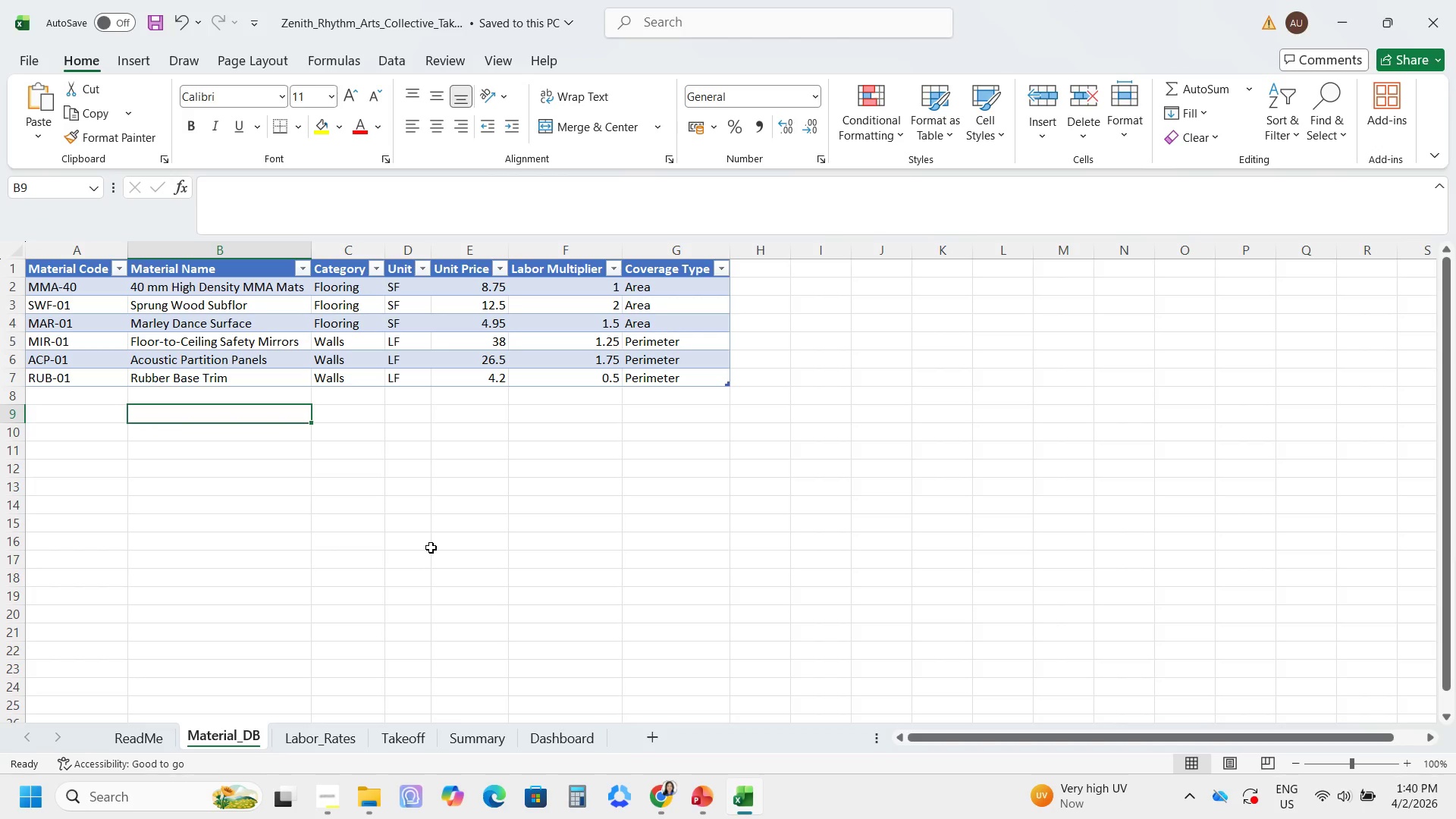 
wait(11.36)
 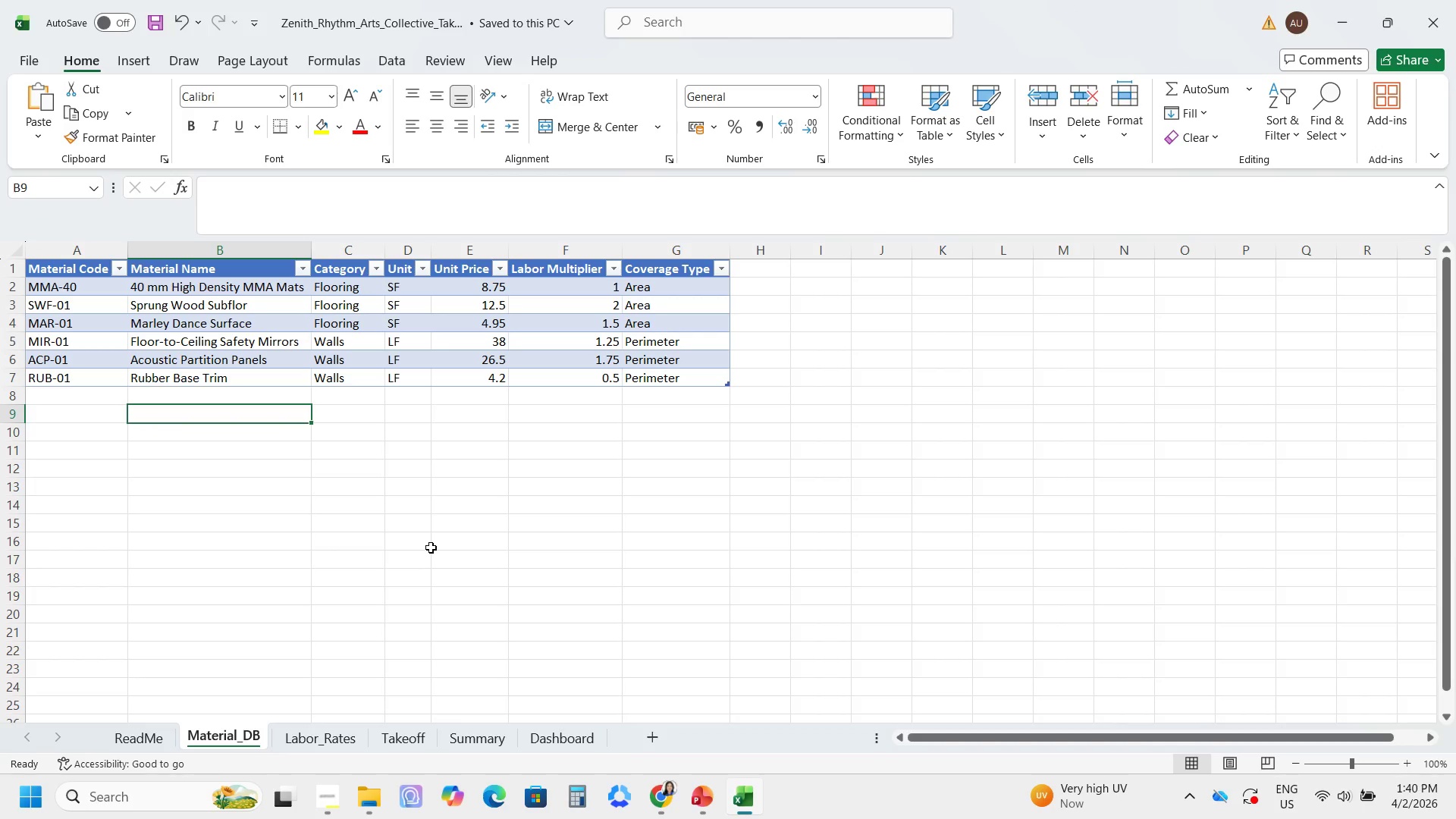 
left_click([332, 744])
 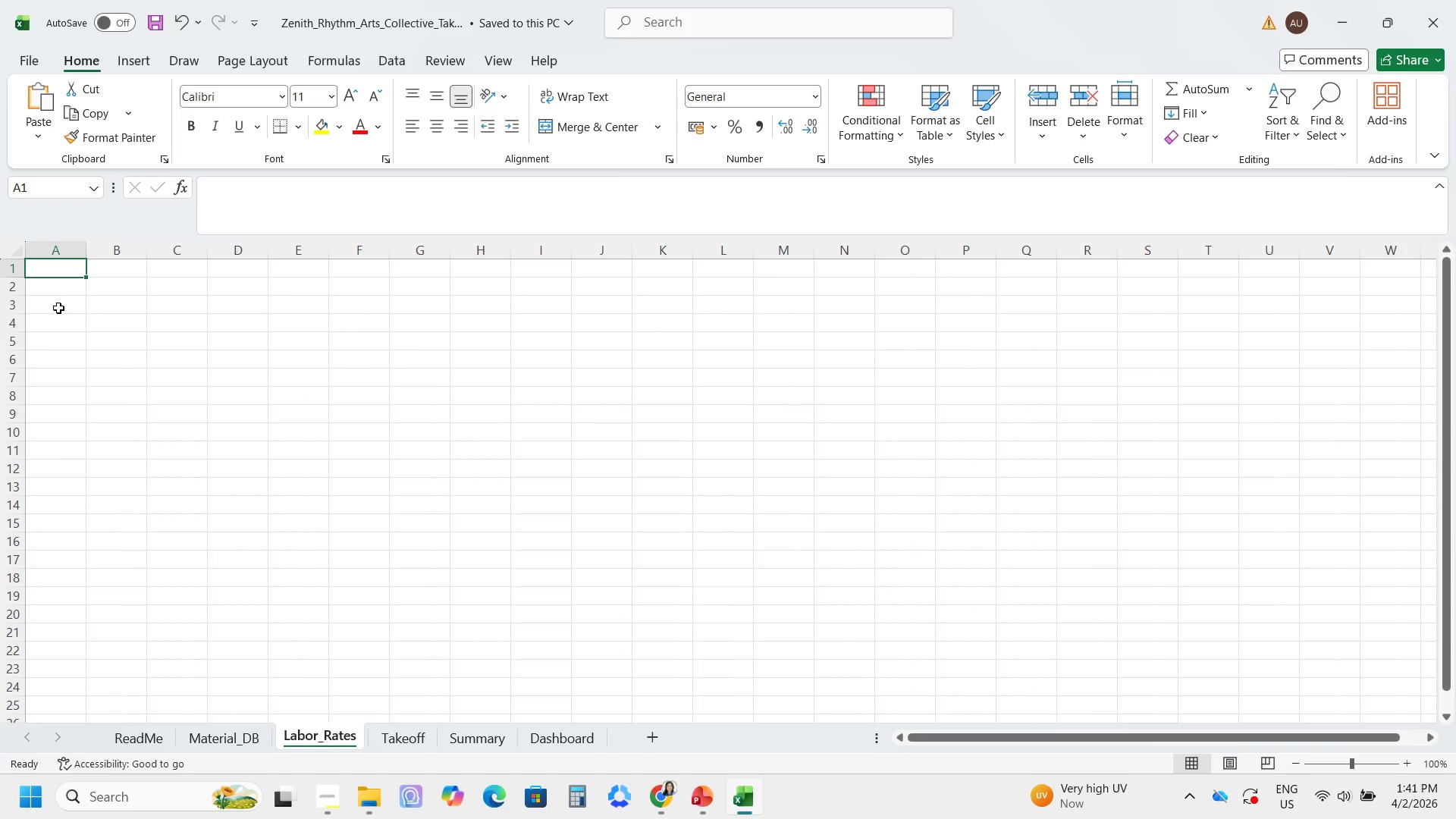 
type(Labor Type)
 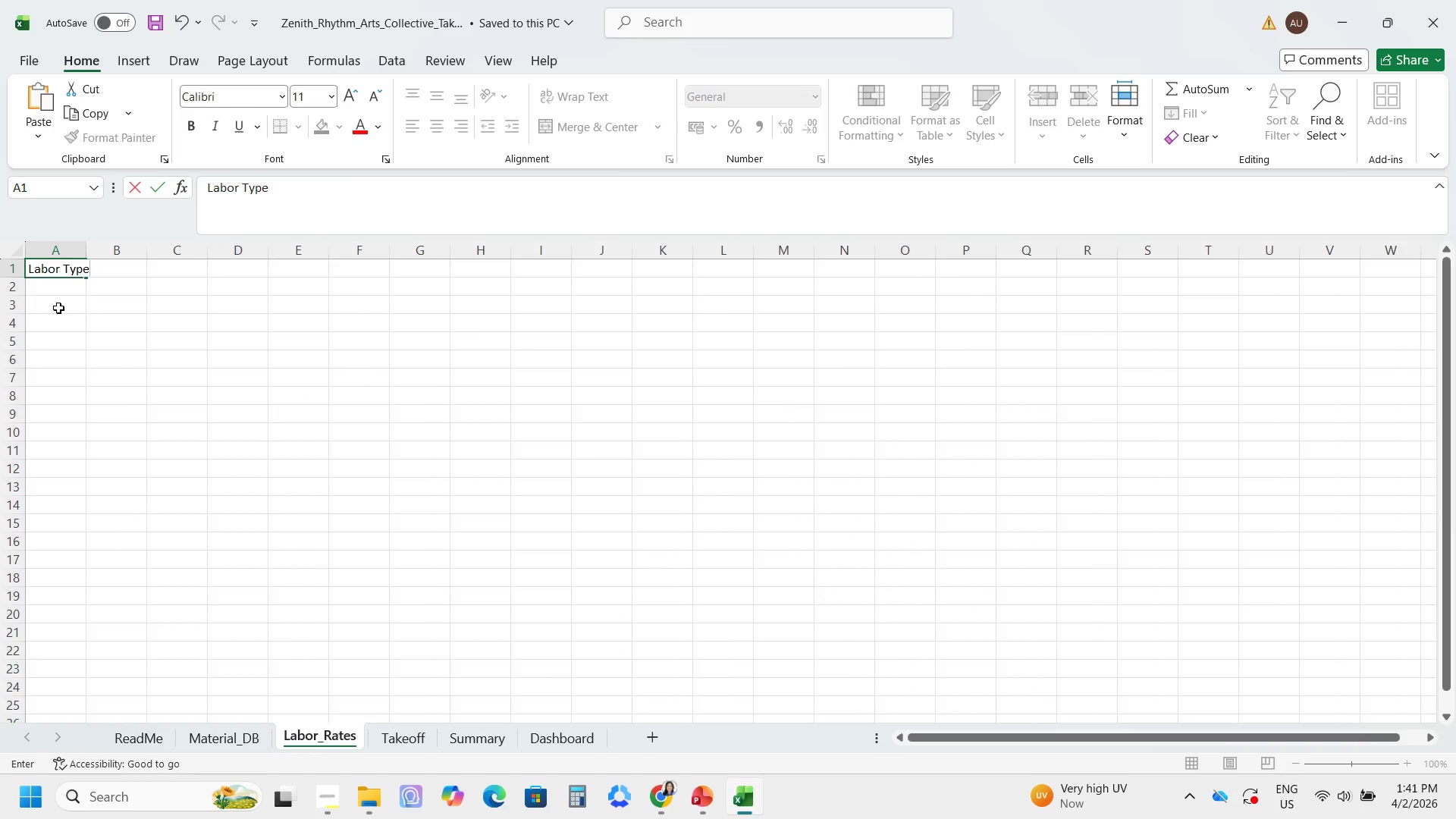 
key(Enter)
 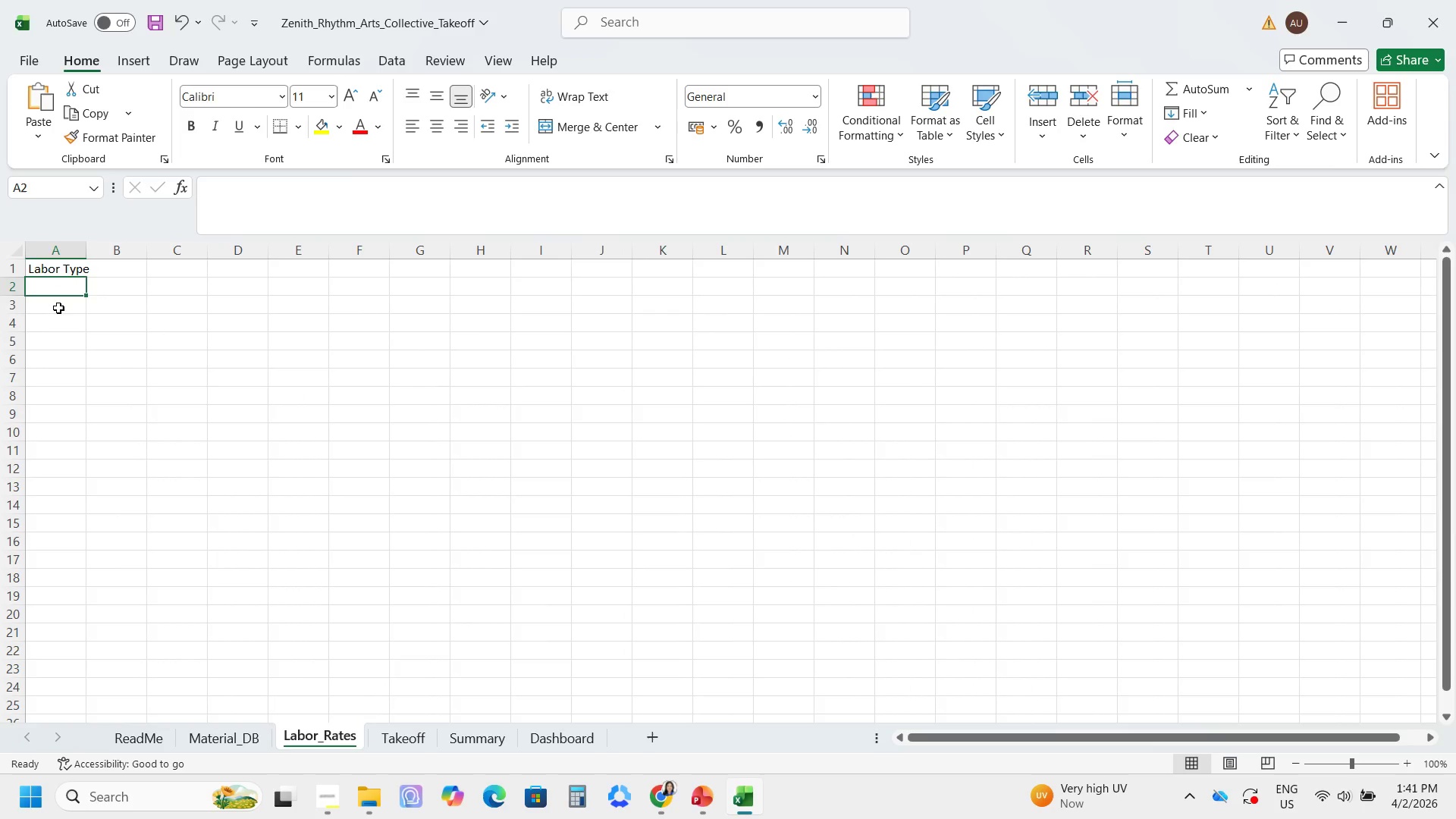 
type(General Install)
 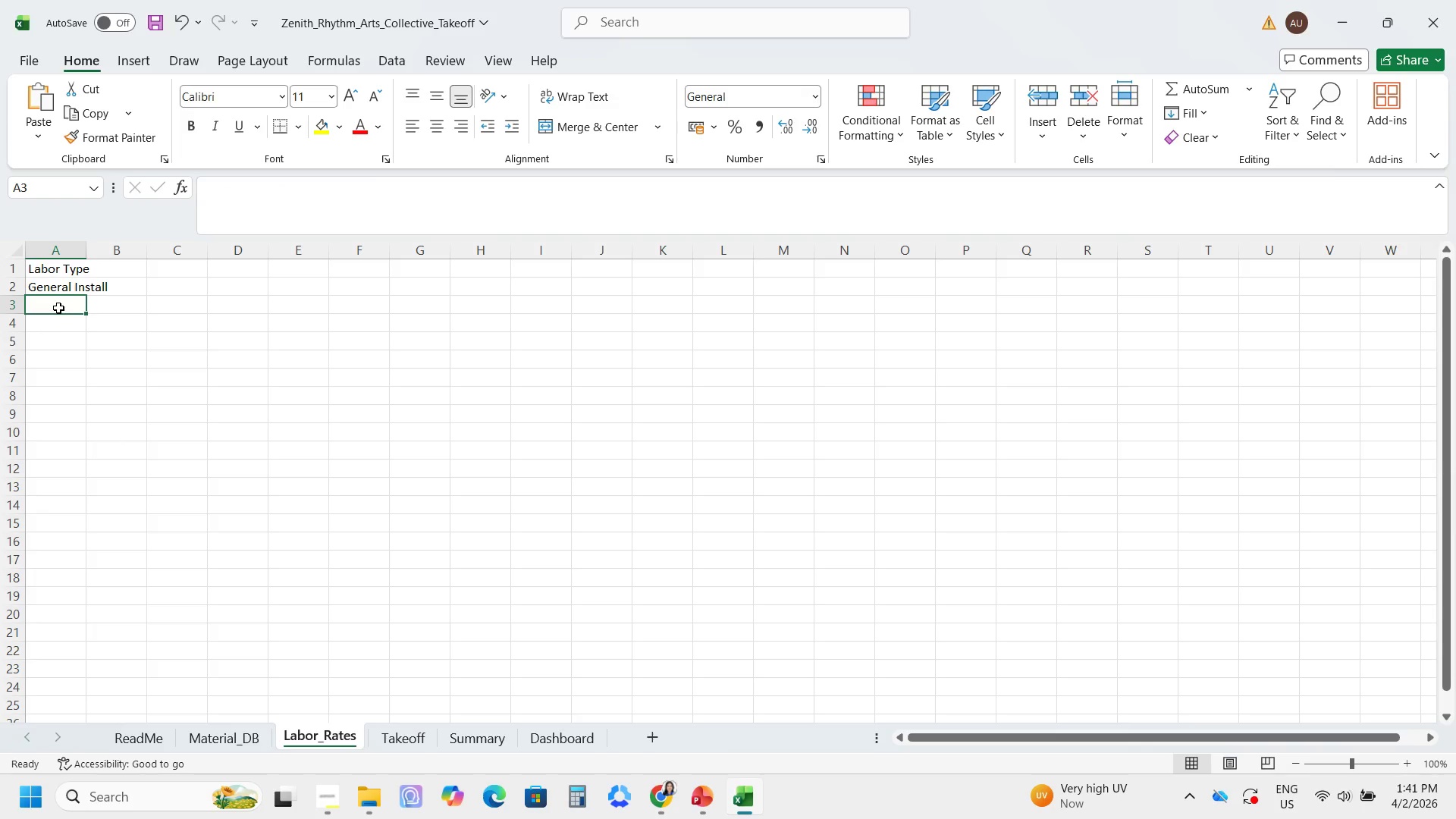 
 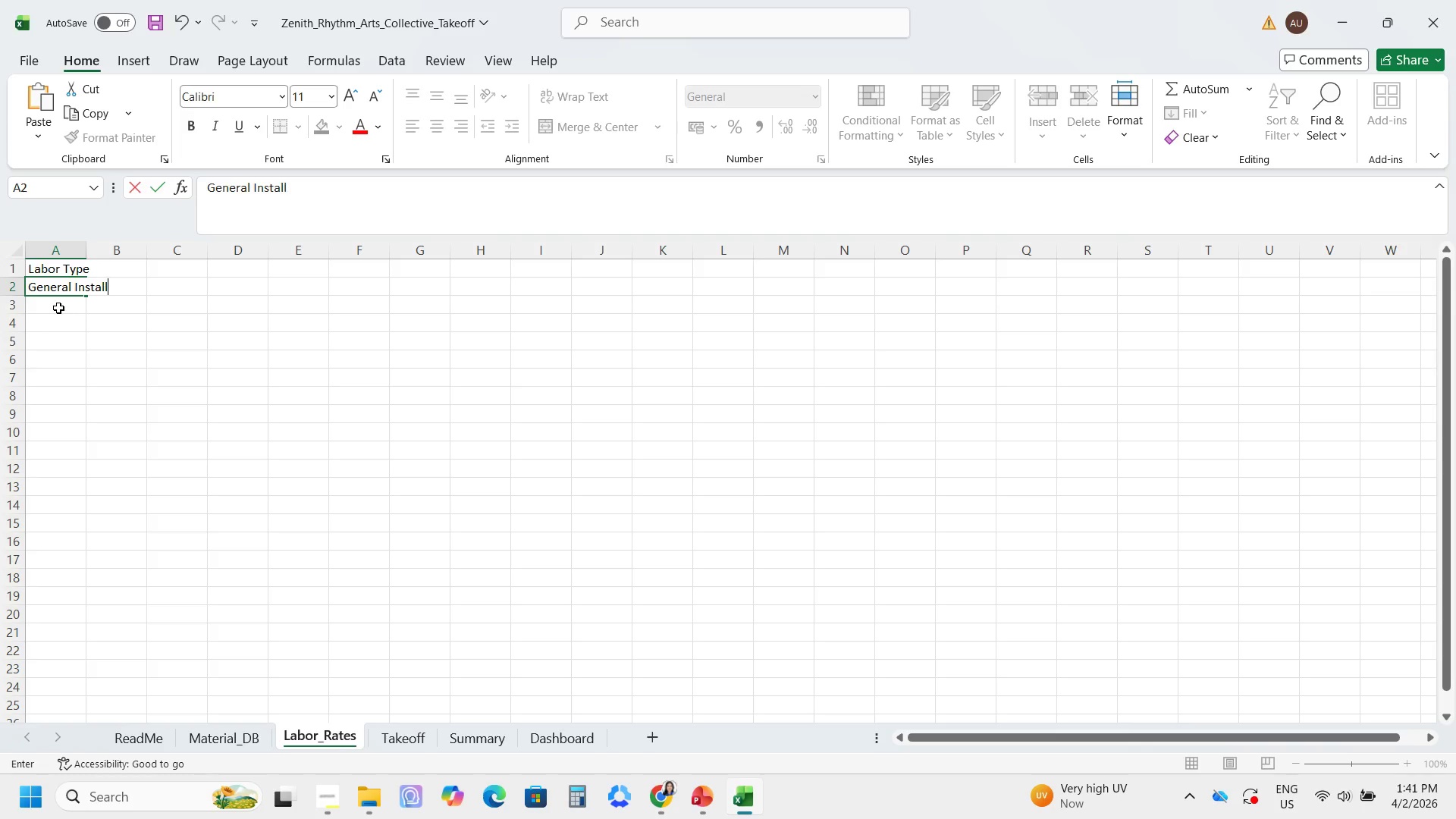 
key(Enter)
 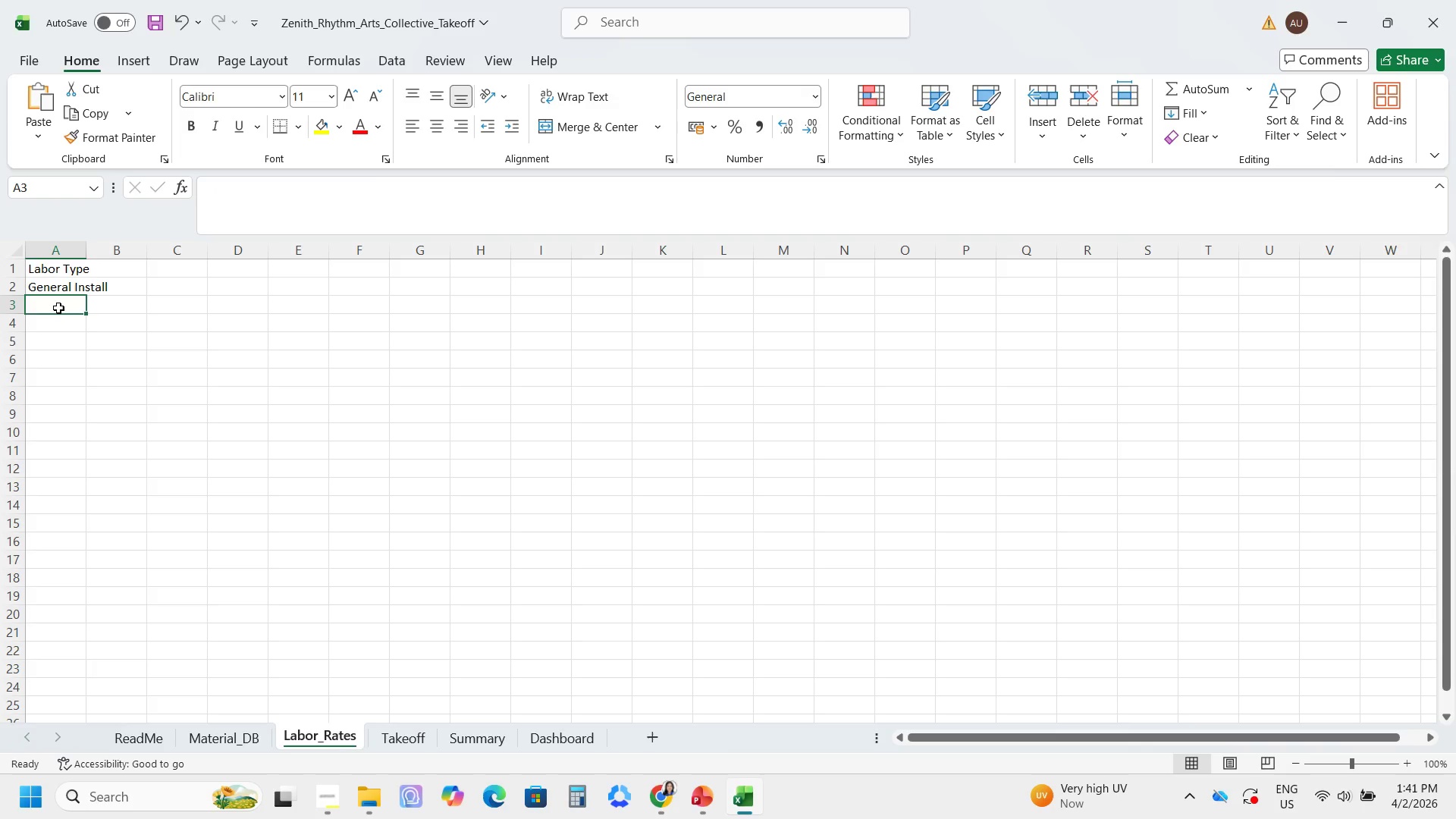 
type(Specialty Install)
 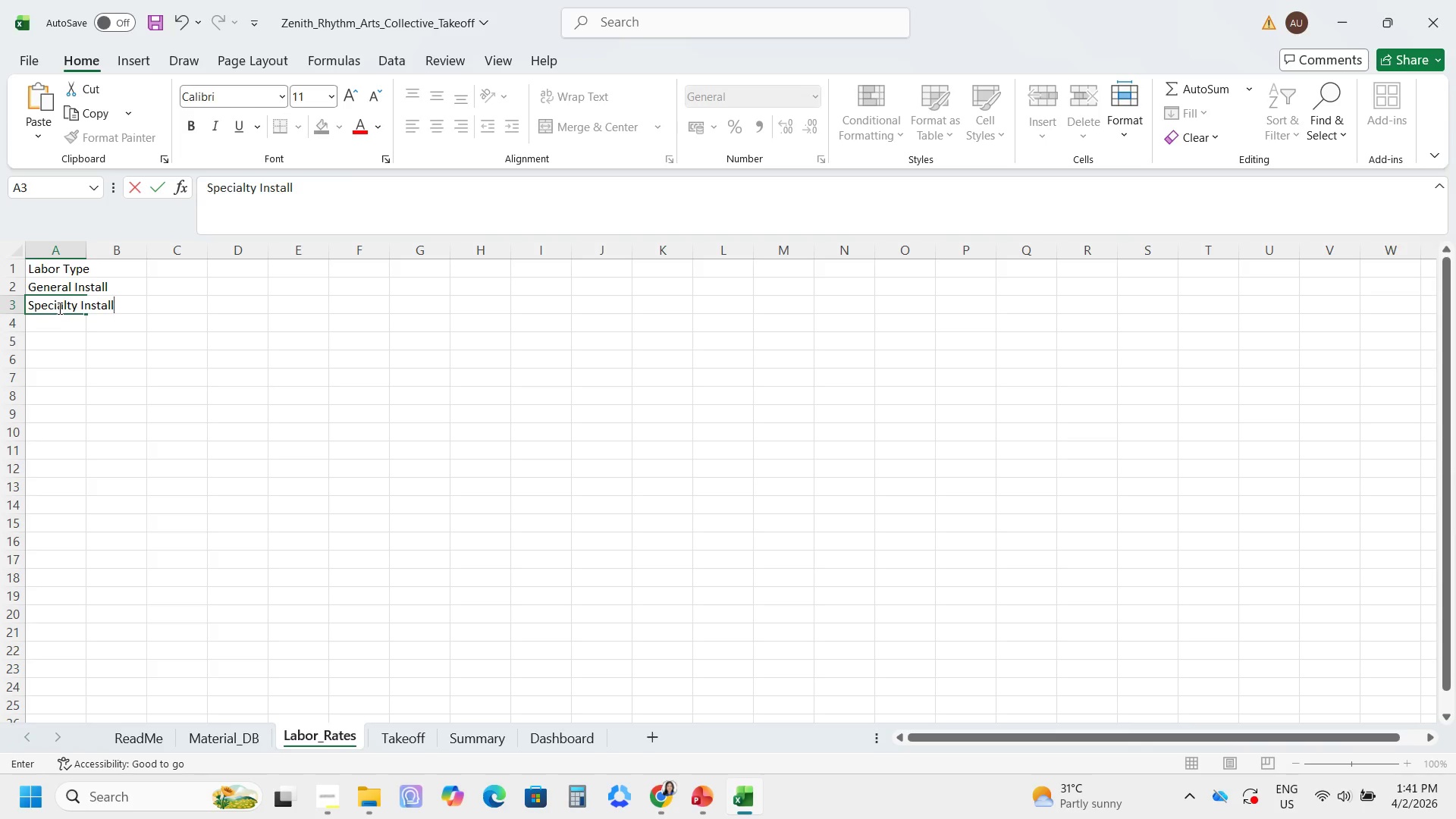 
key(Enter)
 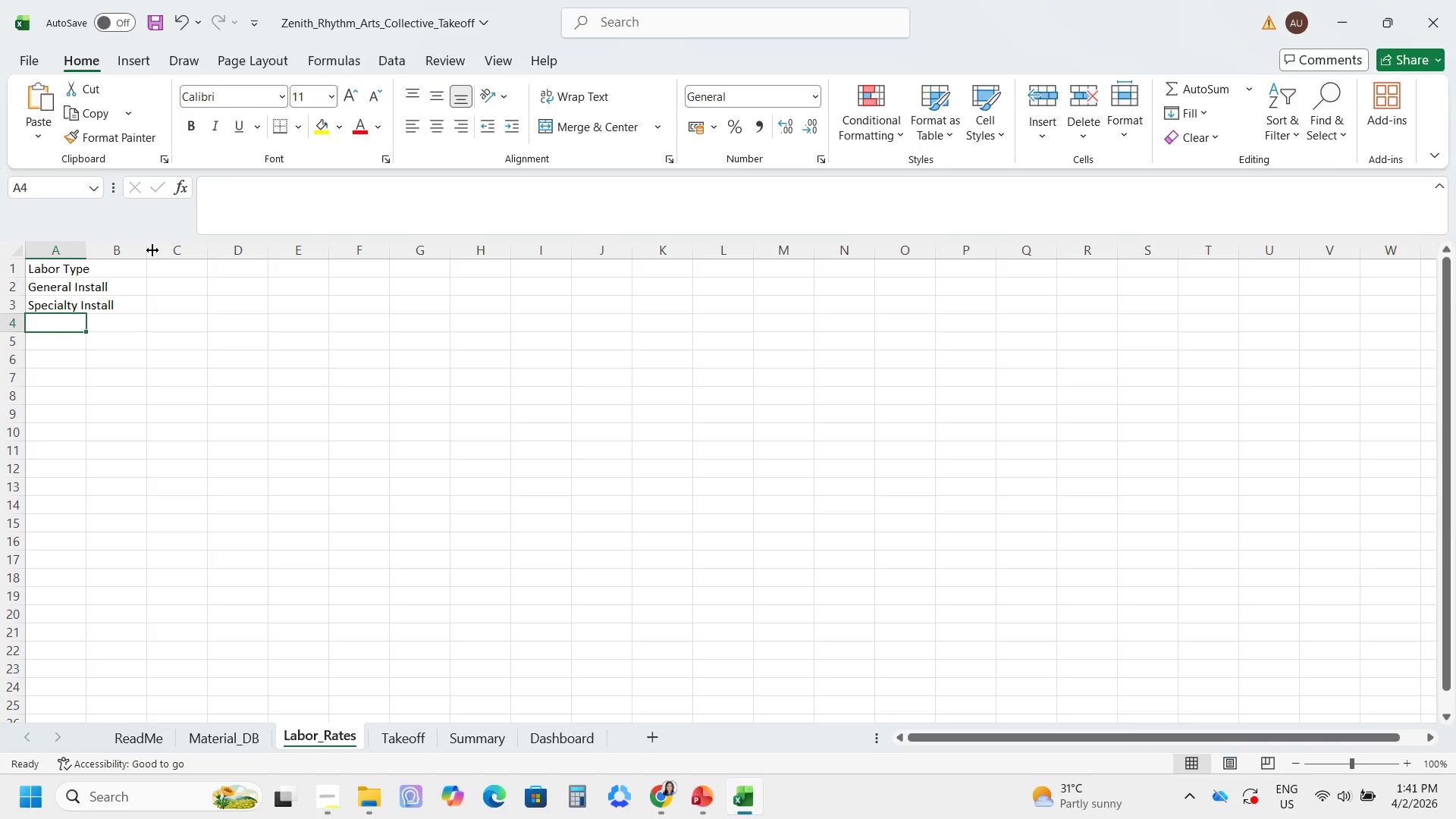 
left_click([111, 271])
 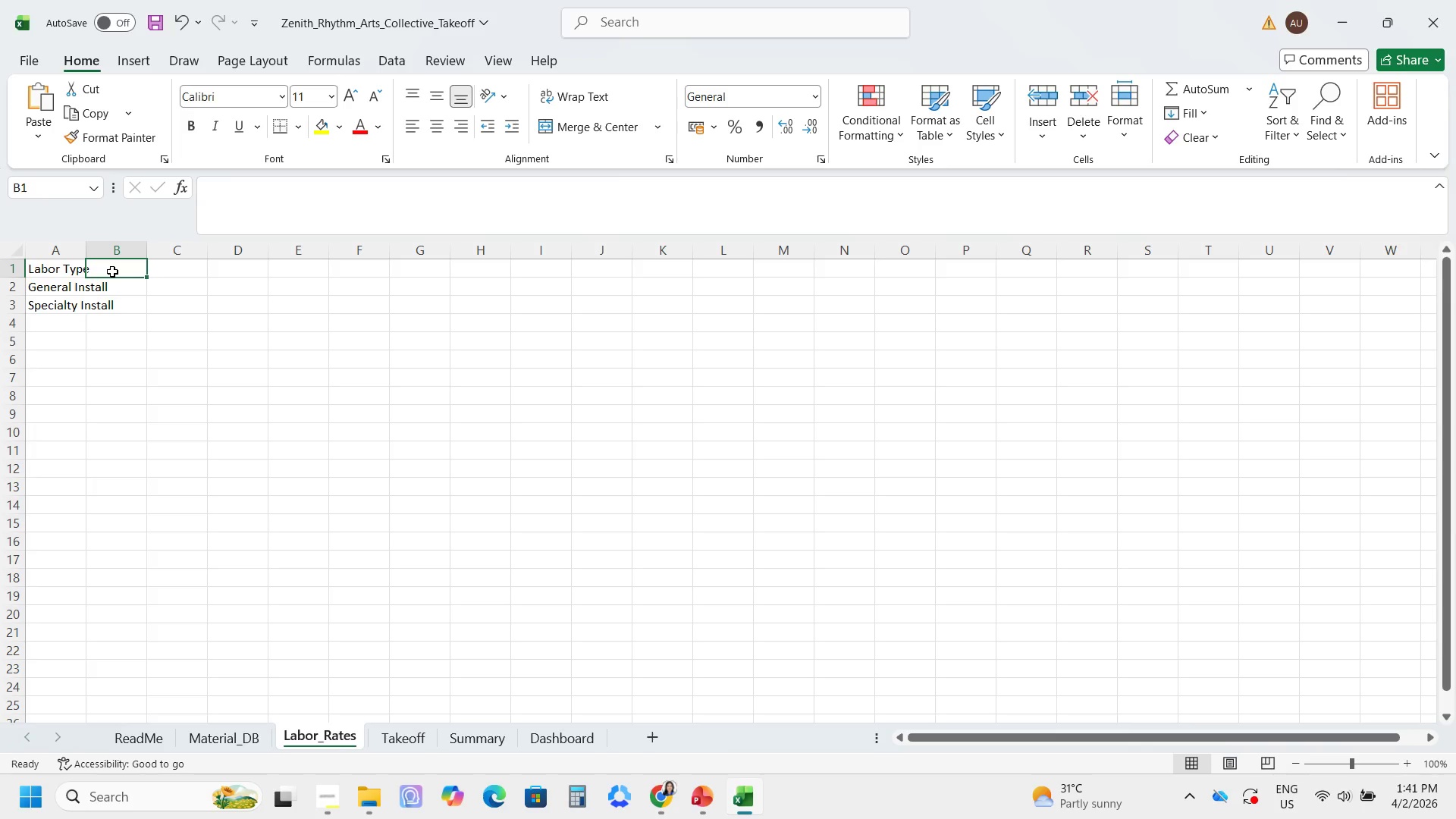 
type(Base Rate per Hour)
 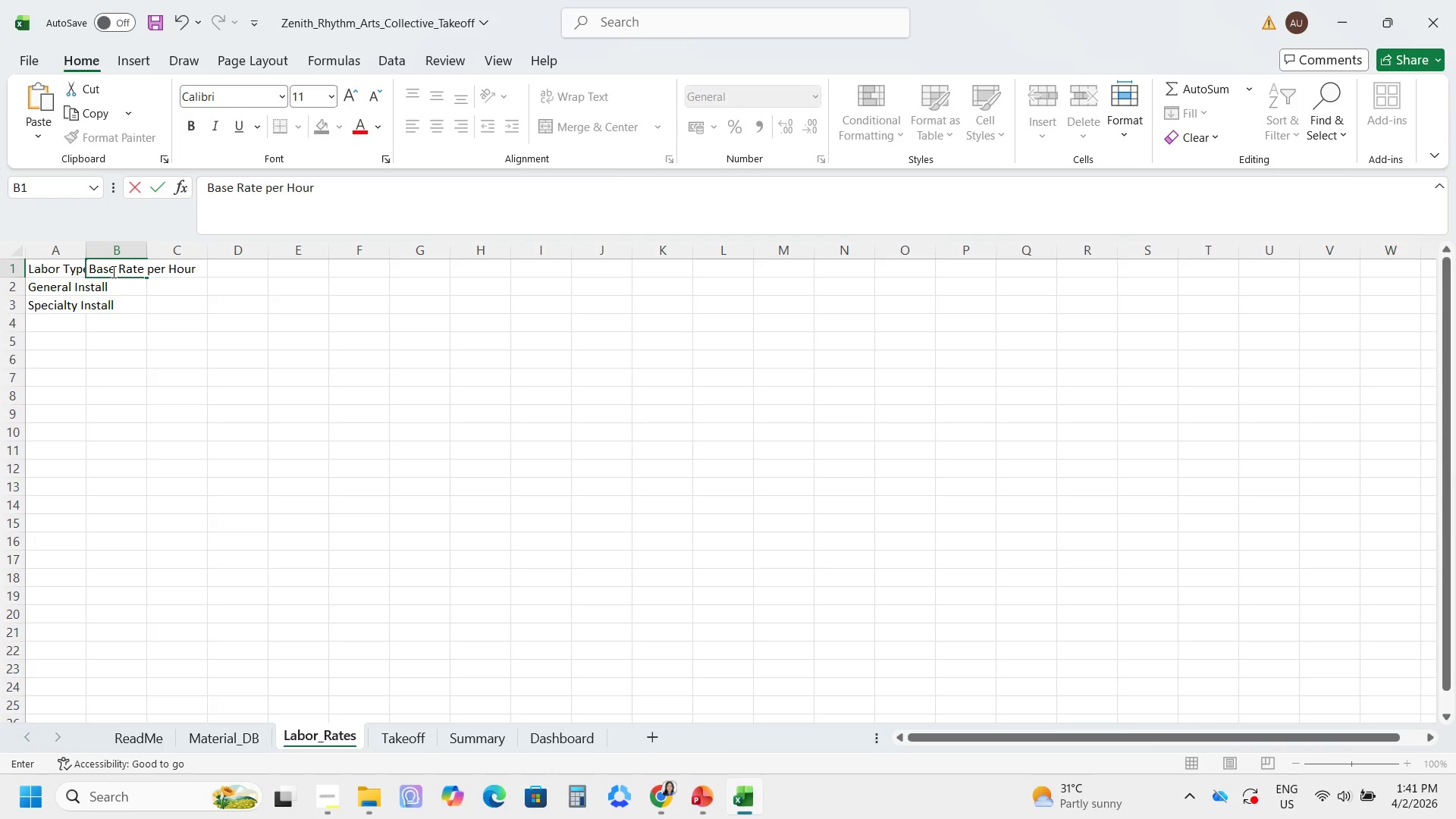 
key(Enter)
 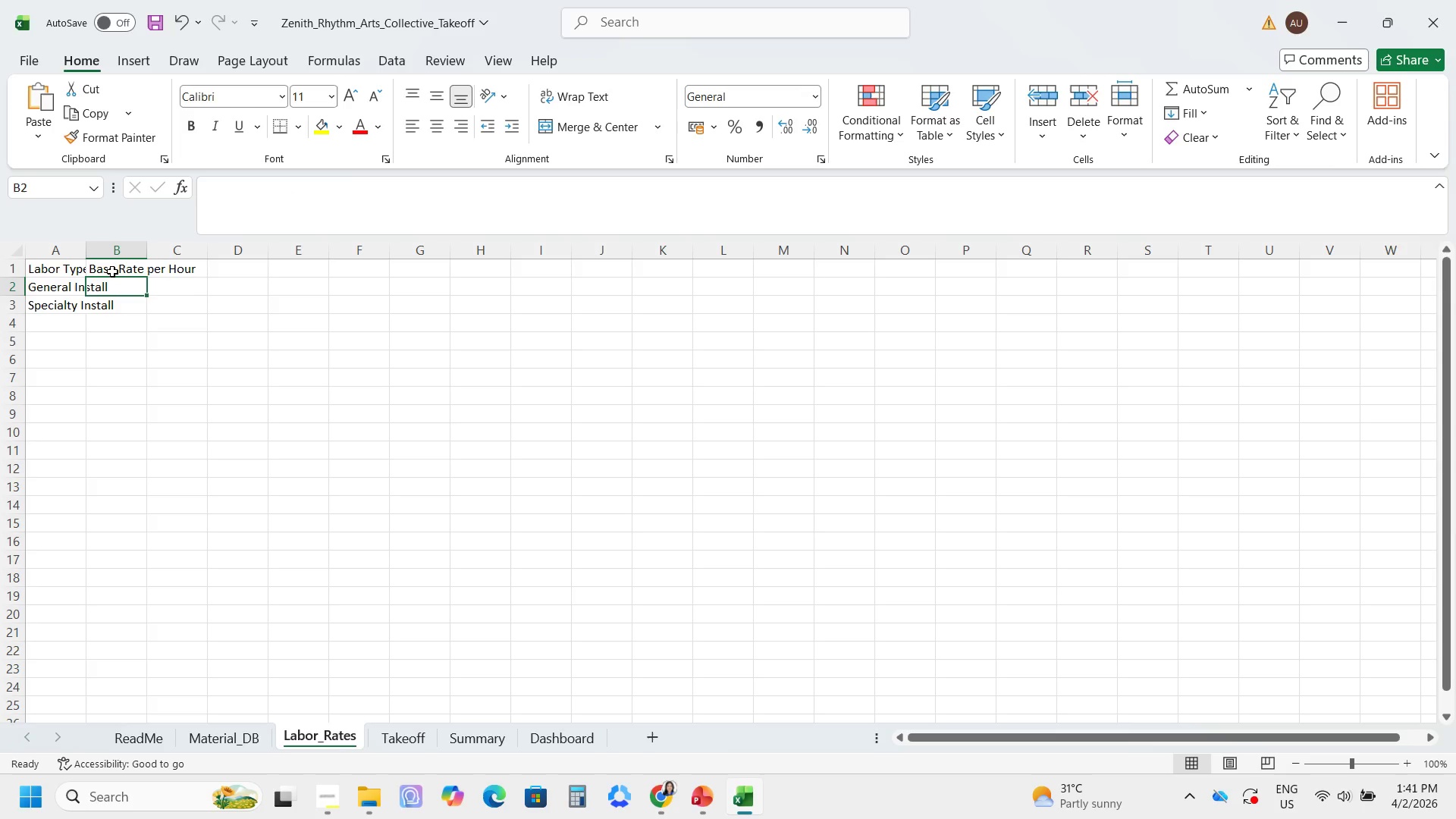 
key(Numpad4)
 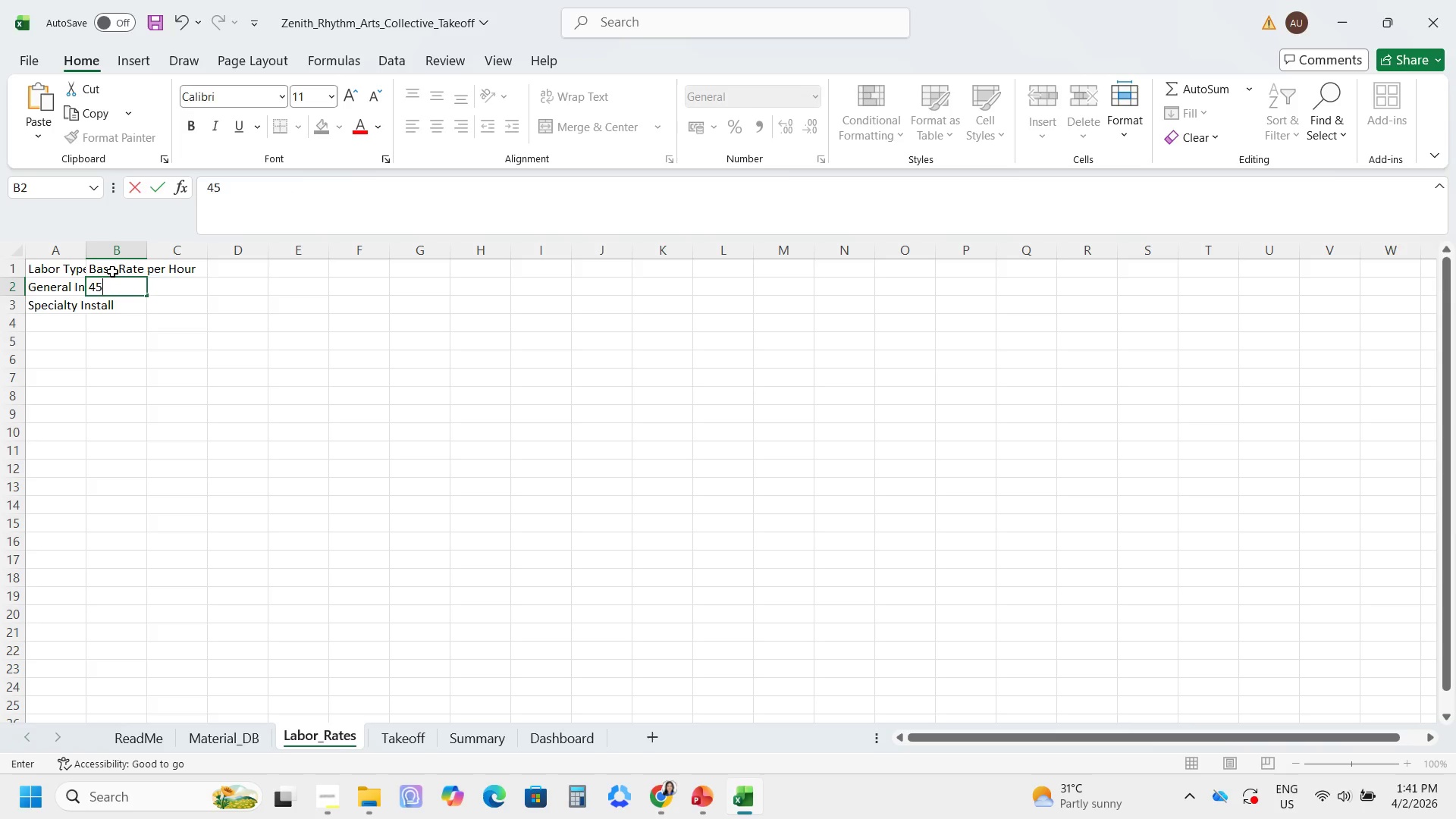 
key(Numpad5)
 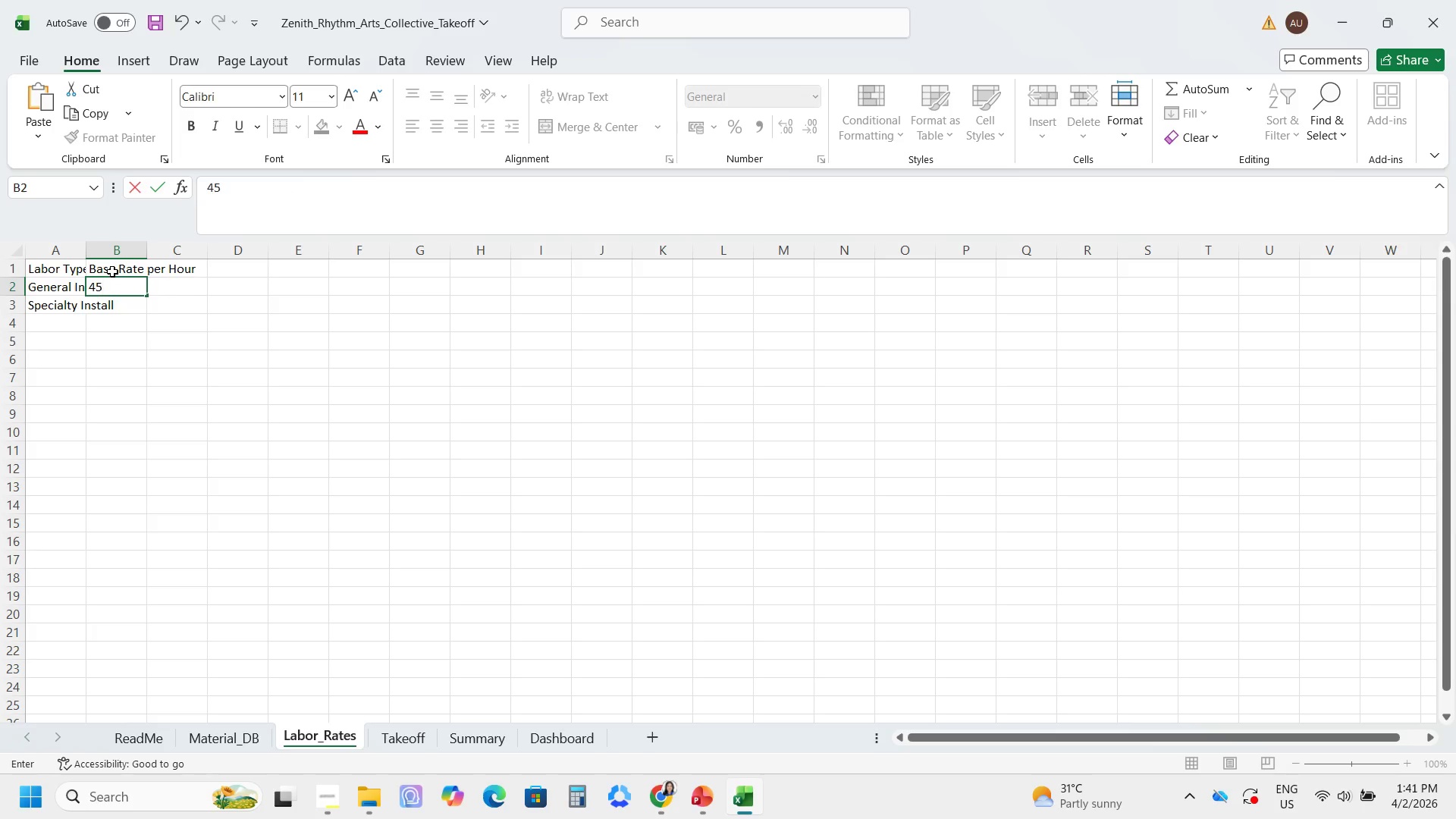 
key(Enter)
 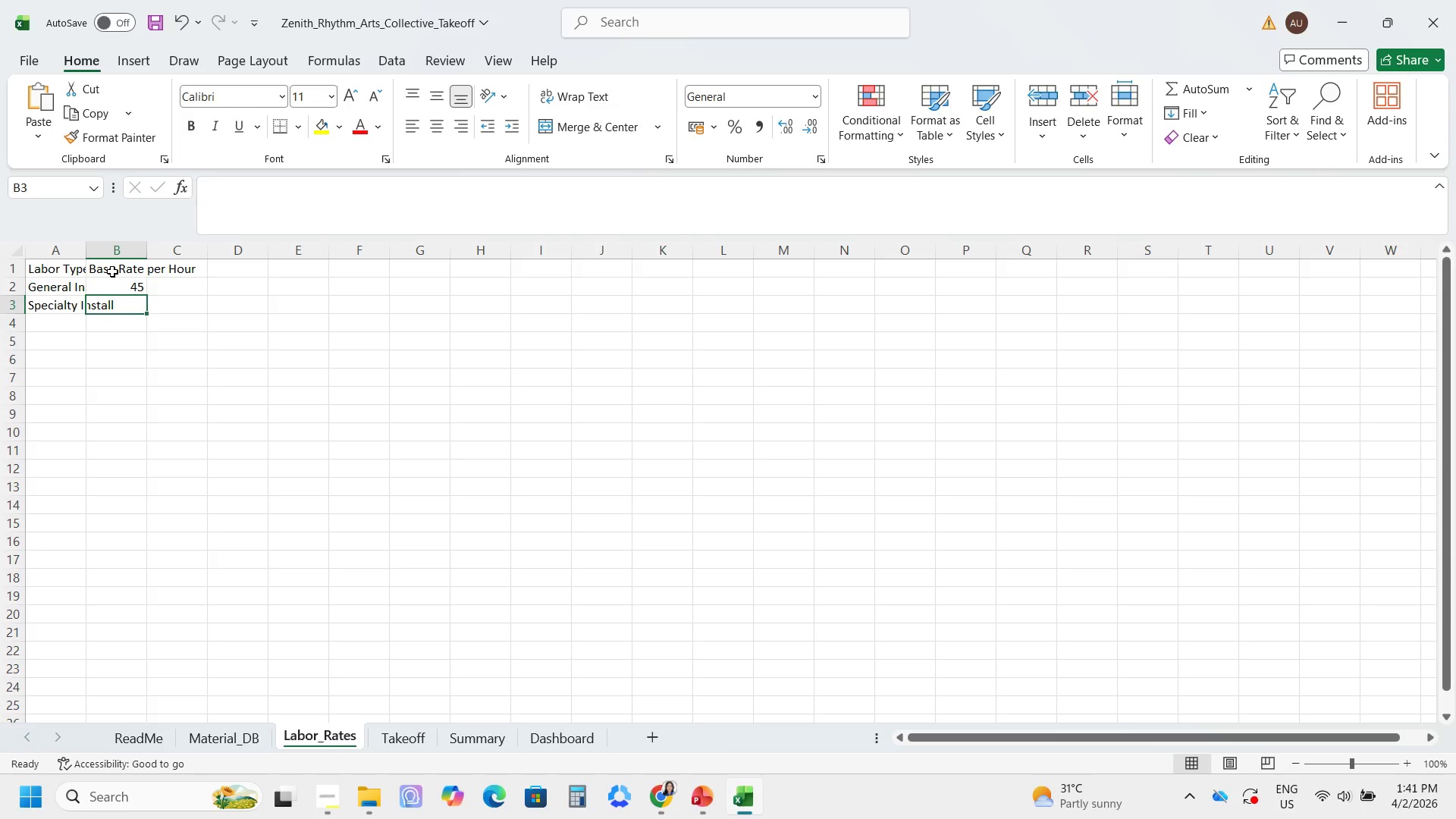 
key(Numpad6)
 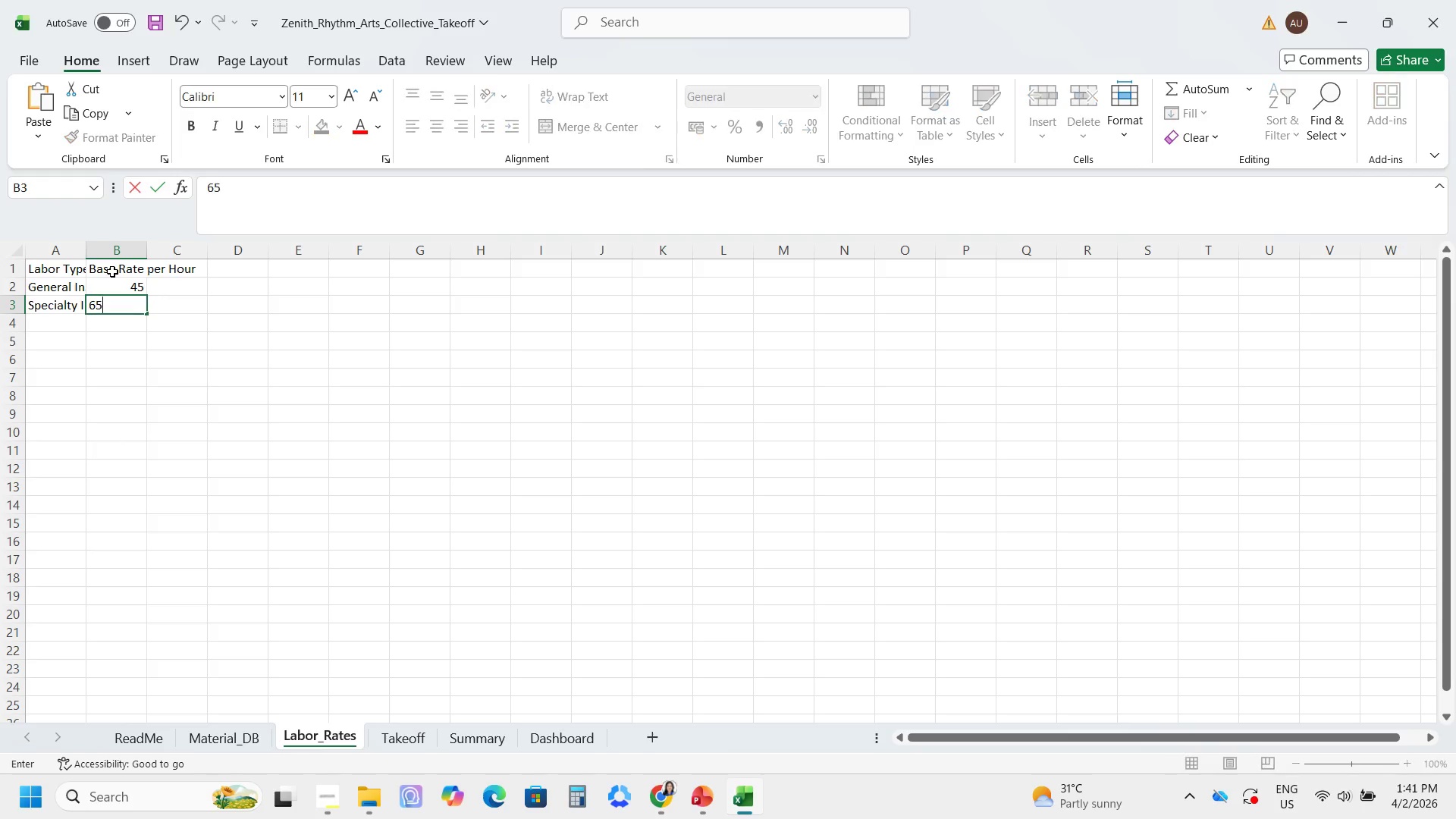 
key(Numpad5)
 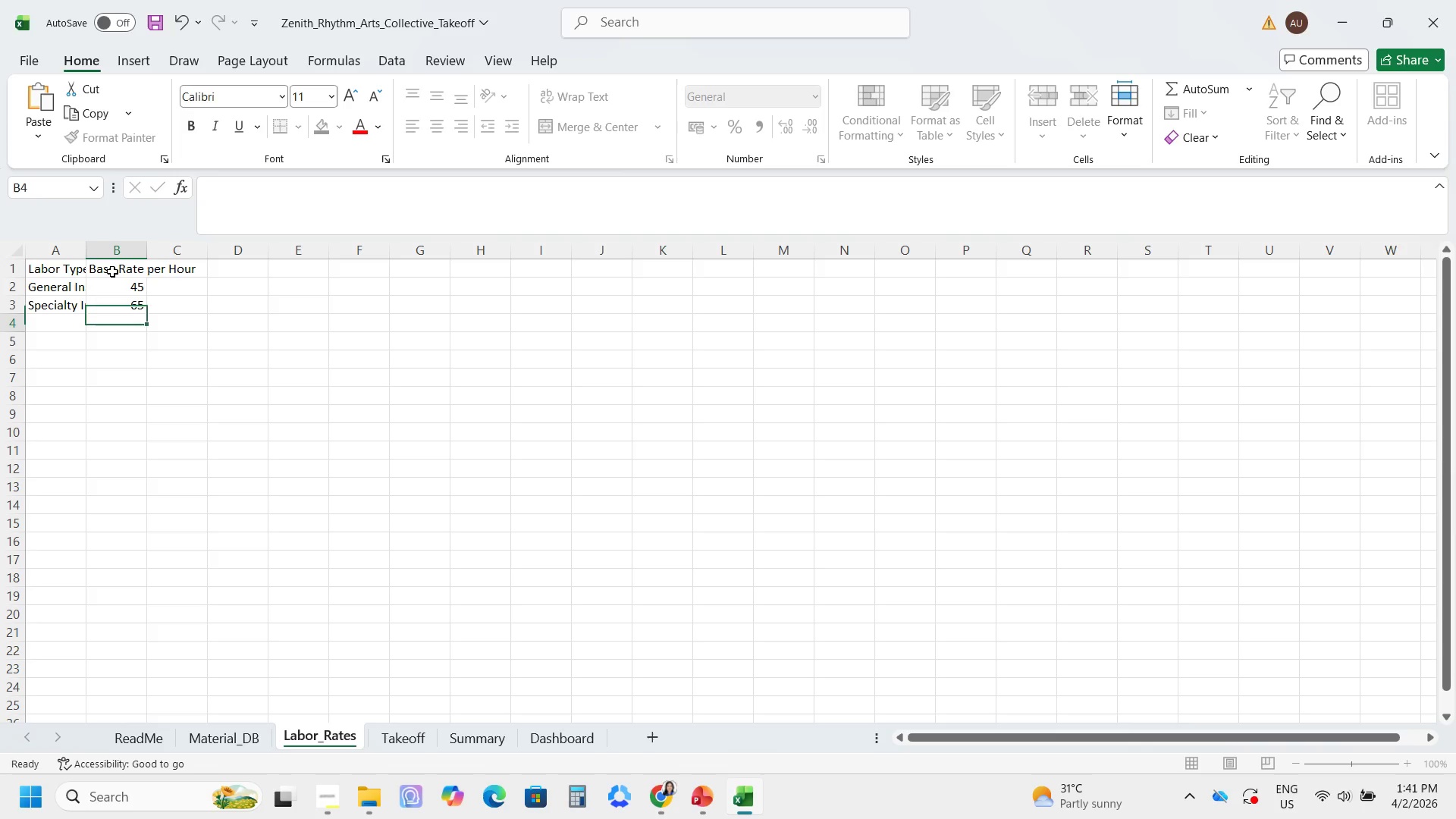 
key(Enter)
 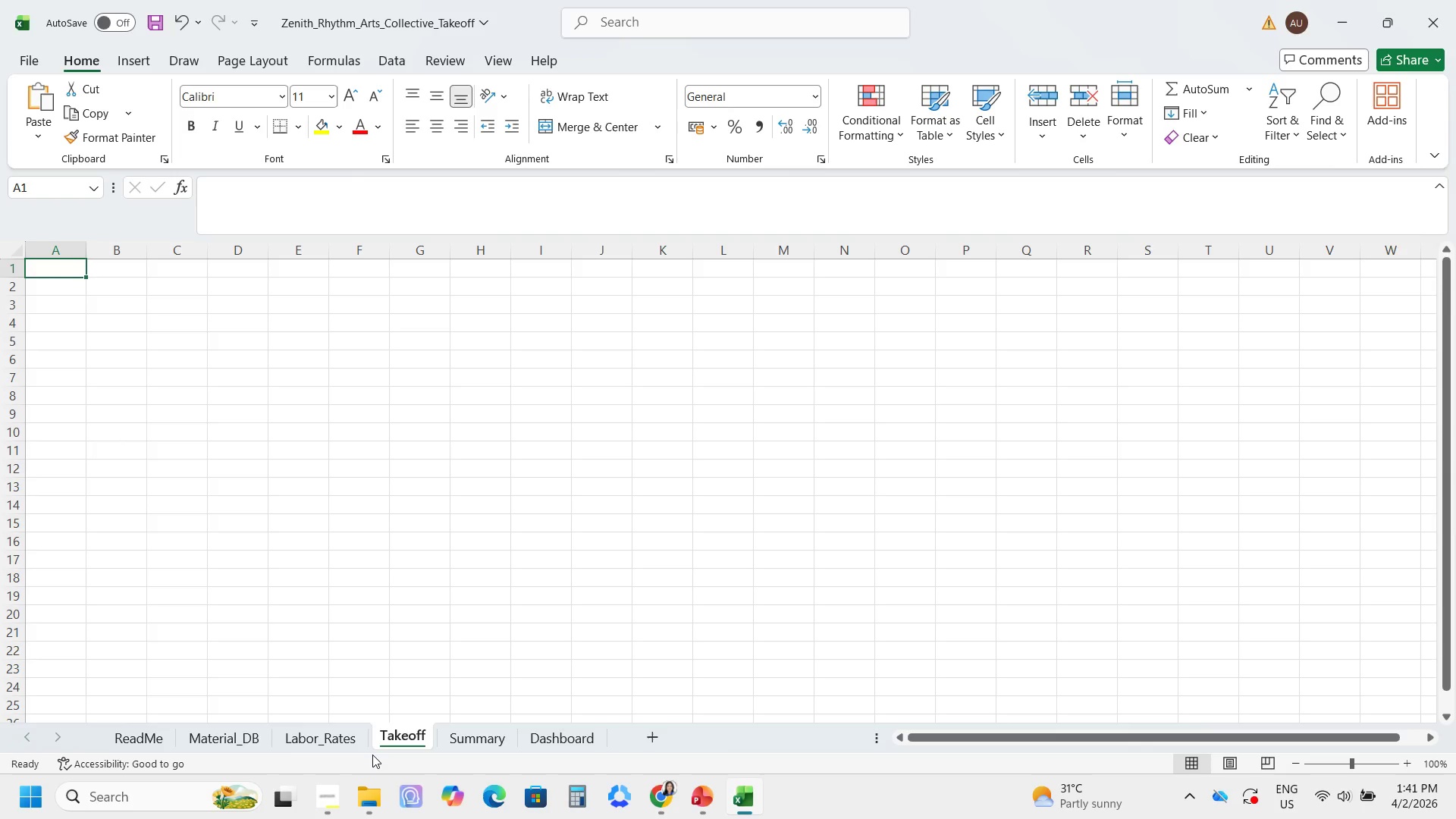 
wait(19.95)
 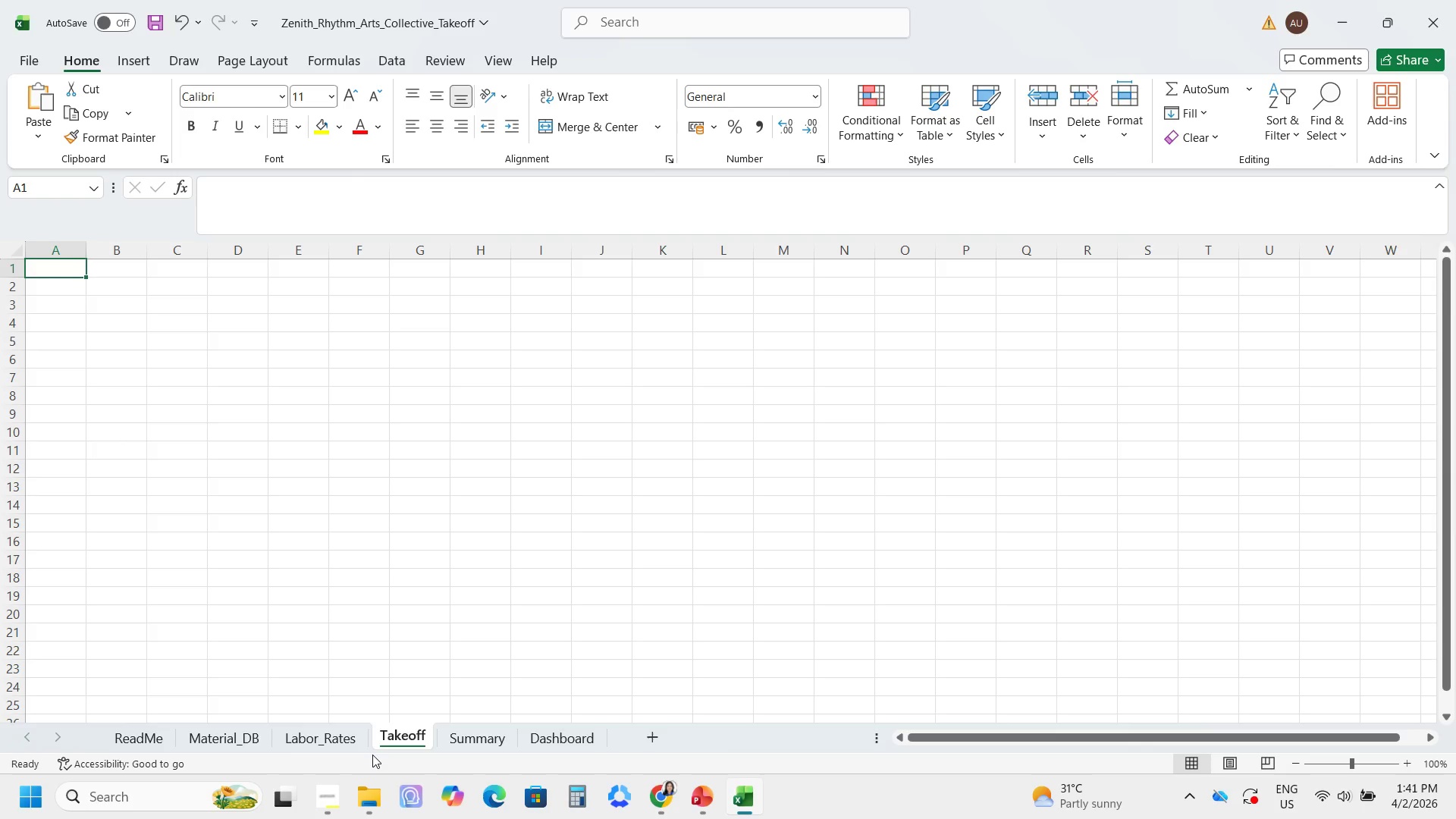 
type(Zno)
key(Backspace)
key(Backspace)
 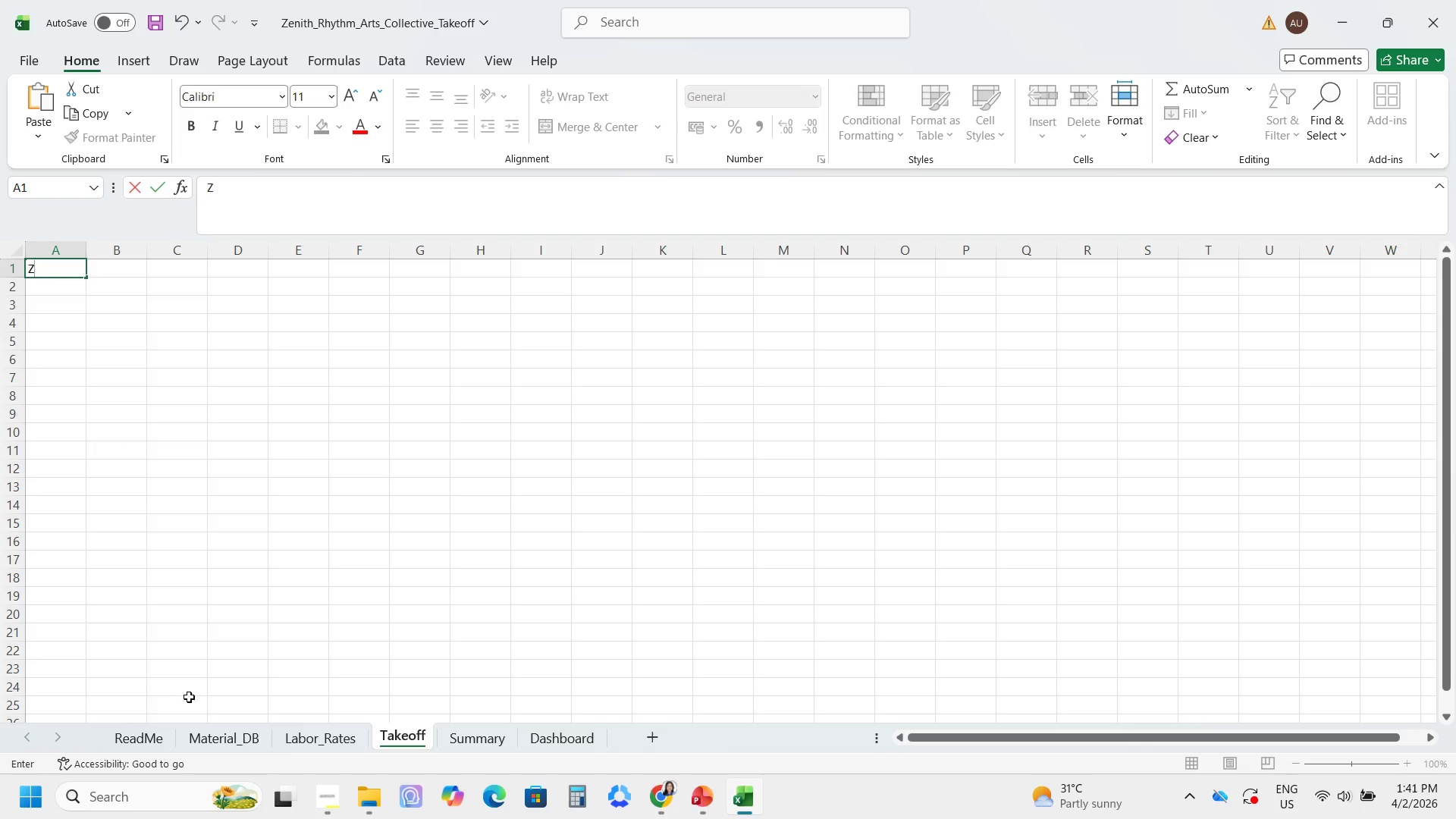 
type(one)
key(Tab)
type(Length (ft))
key(Tab)
type(Widht)
key(Backspace)
key(Backspace)
type(th (ft))
key(Tab)
type(Area SF)
key(Tab)
type(PEr)
key(Backspace)
key(Backspace)
type(erimeter LF)
key(Tab)
type(Wad=s)
key(Backspace)
key(Backspace)
key(Backspace)
type(ste Toggle)
key(Tab)
 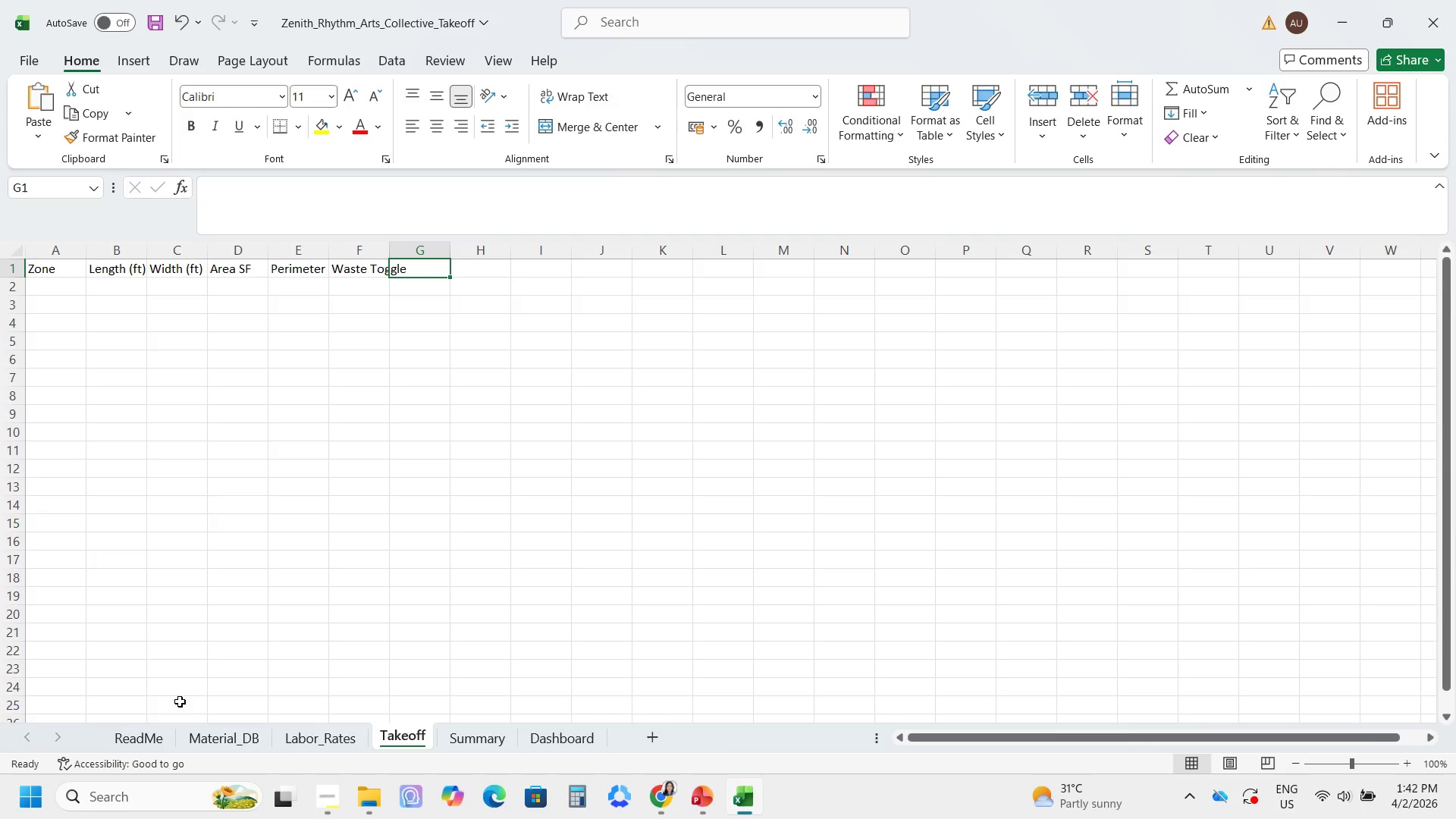 
wait(38.83)
 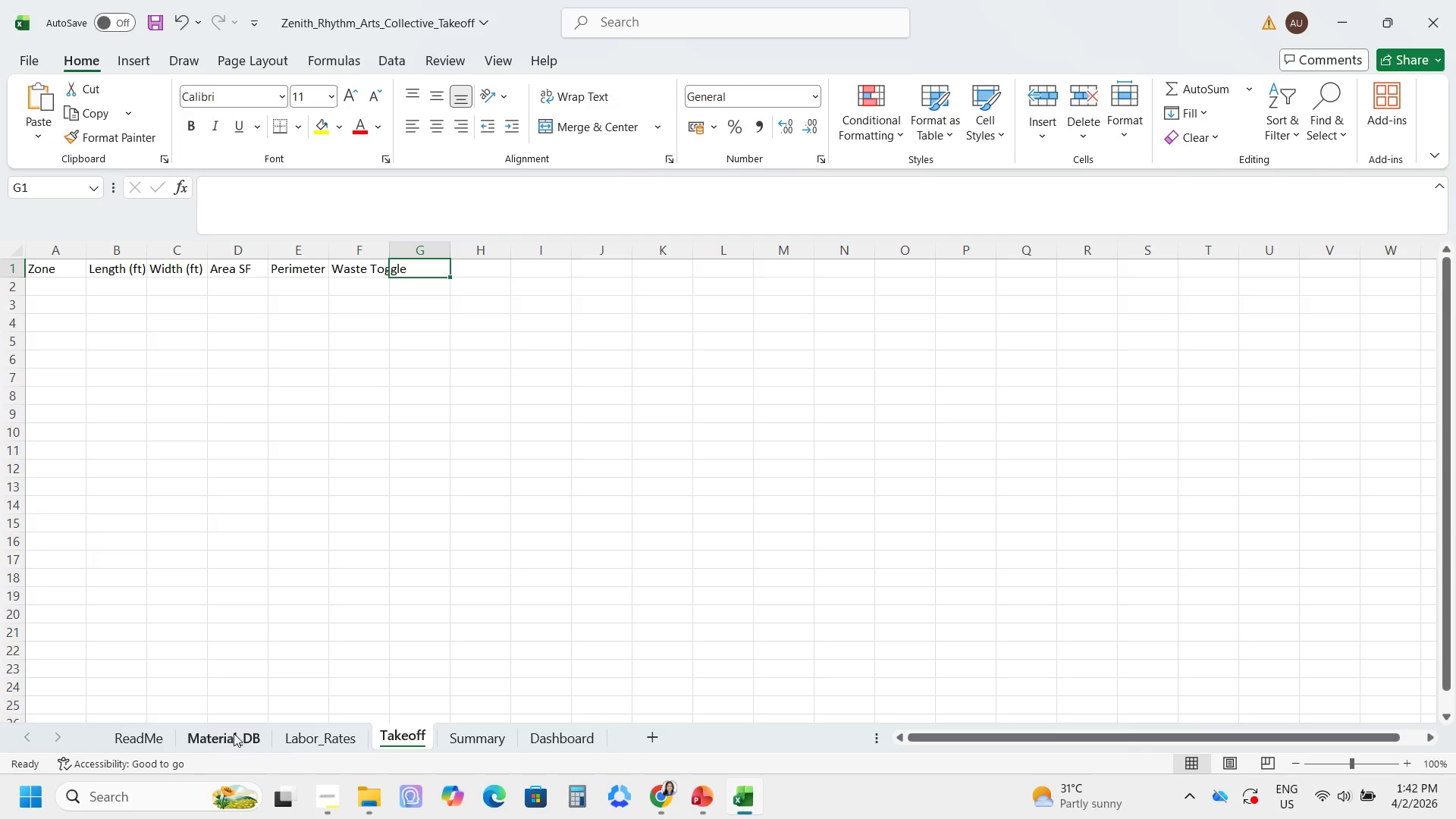 
left_click([49, 284])
 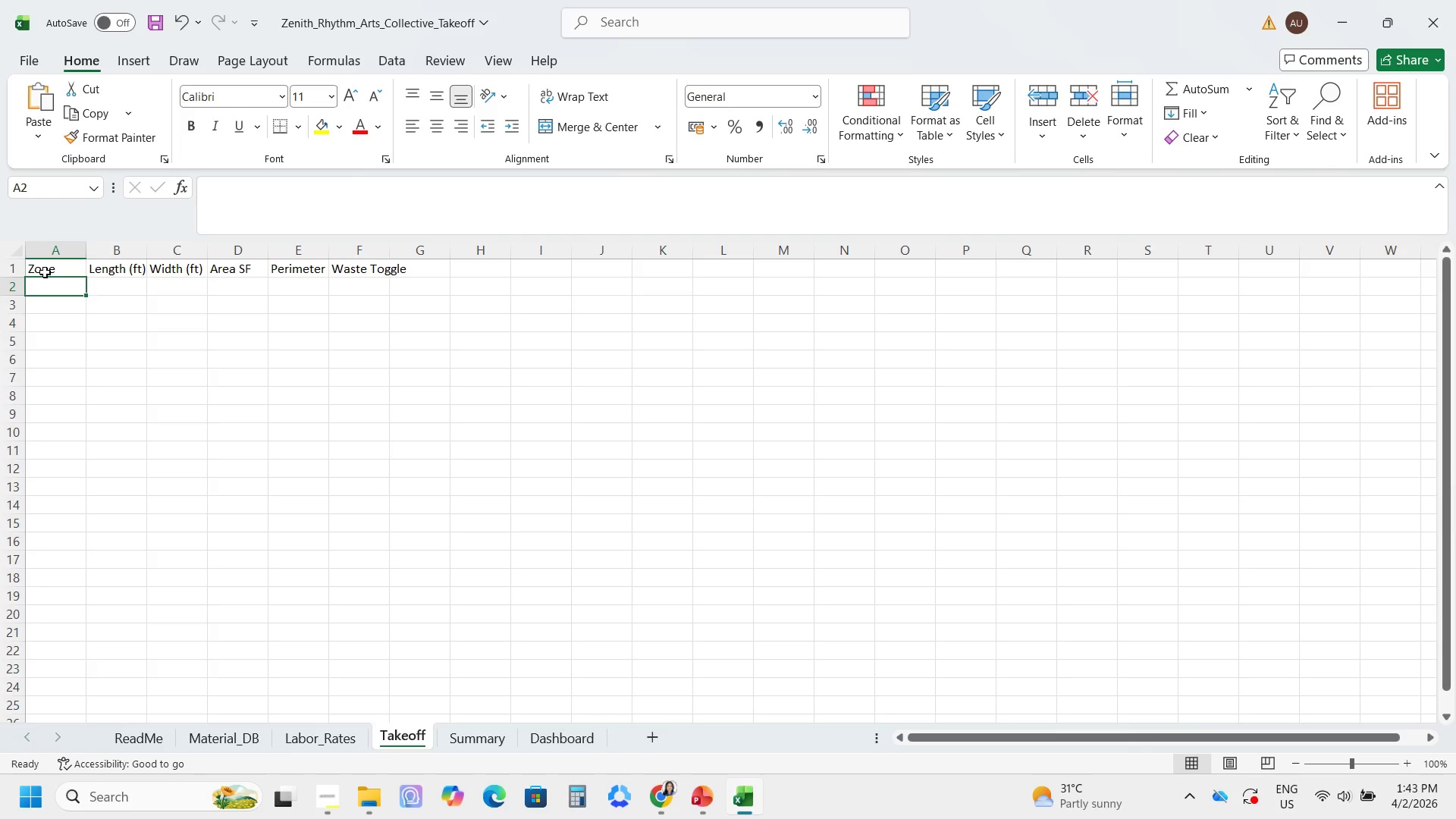 
type(The Grappling Zone)
 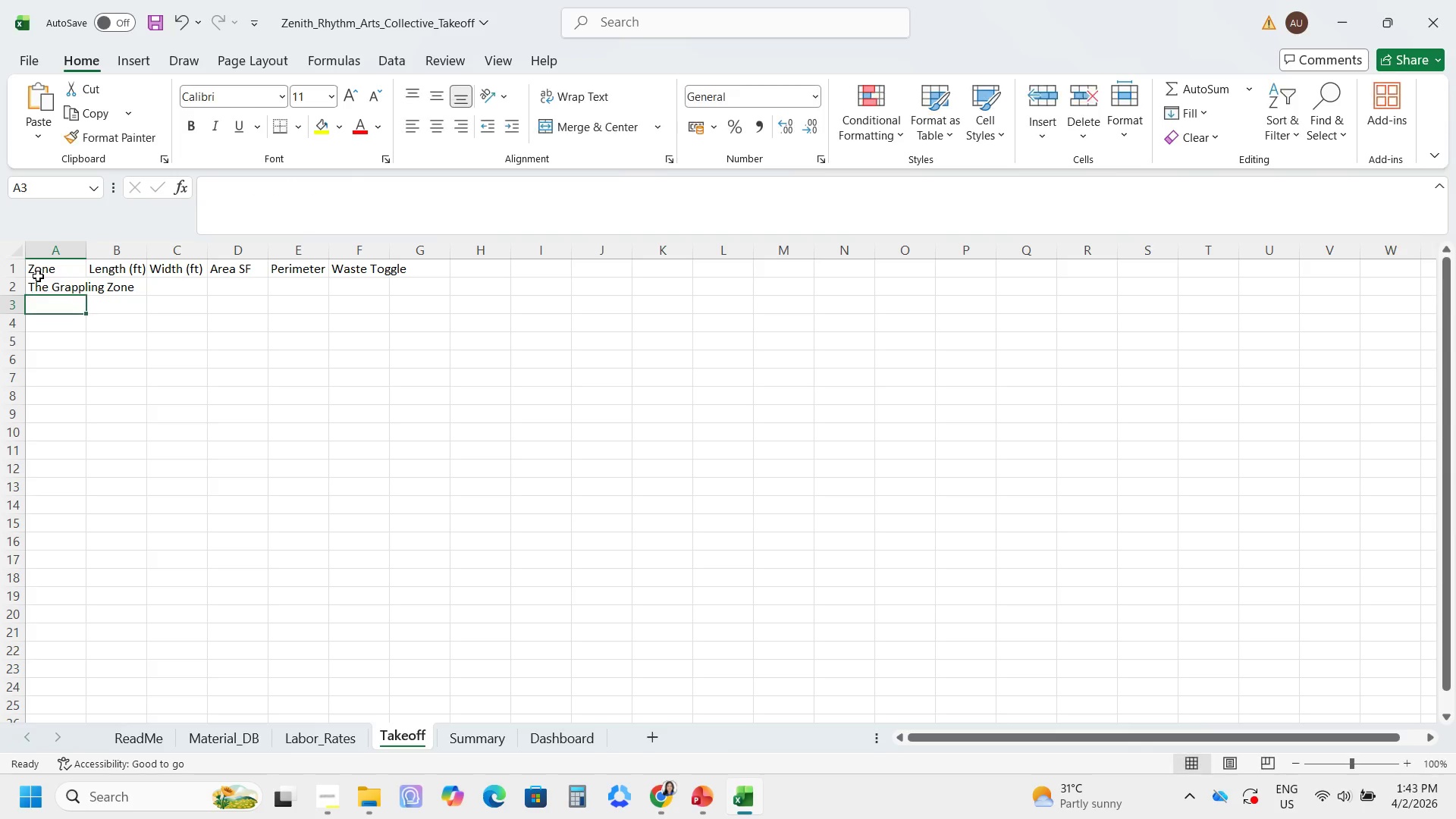 
 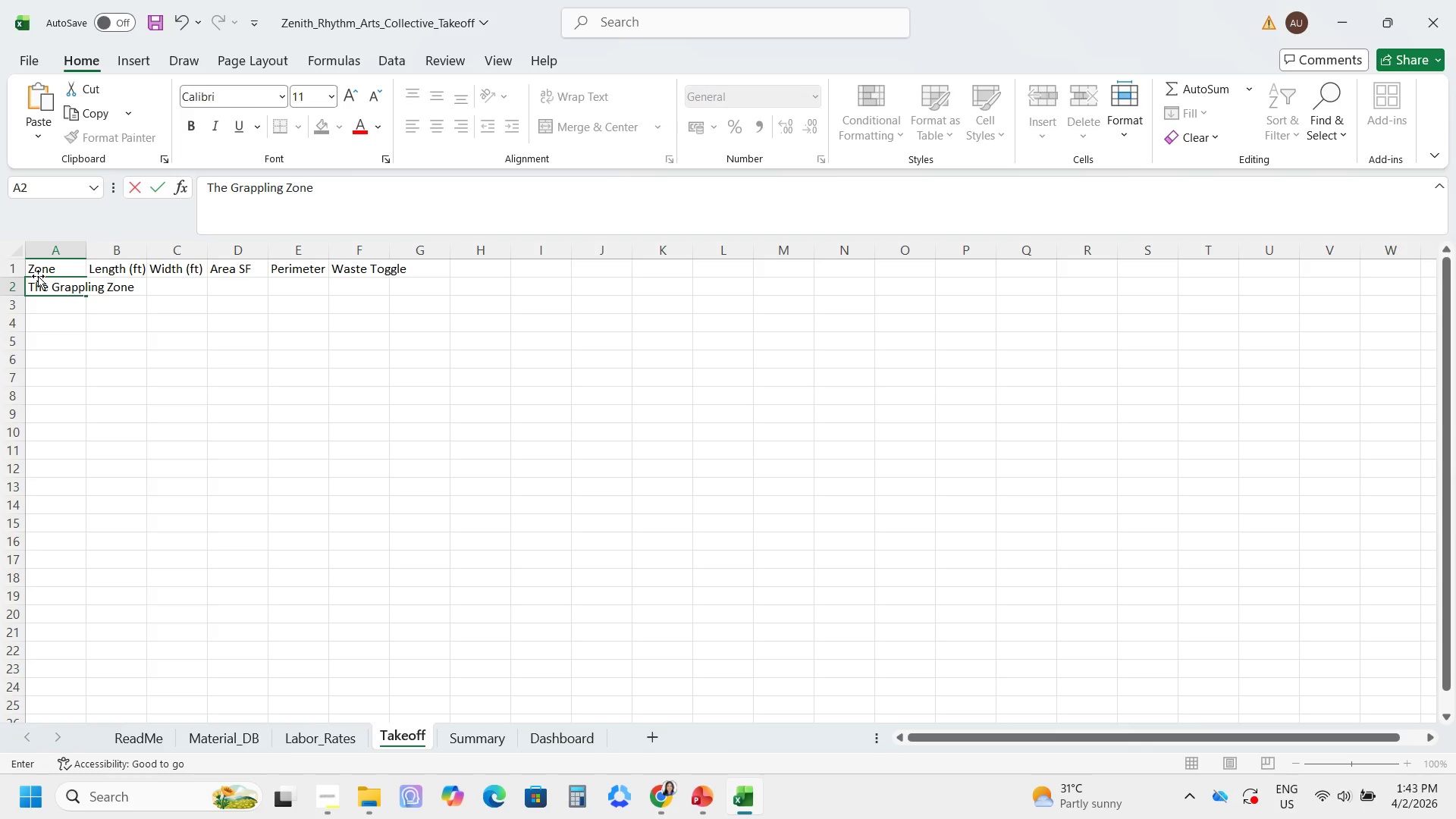 
key(Enter)
 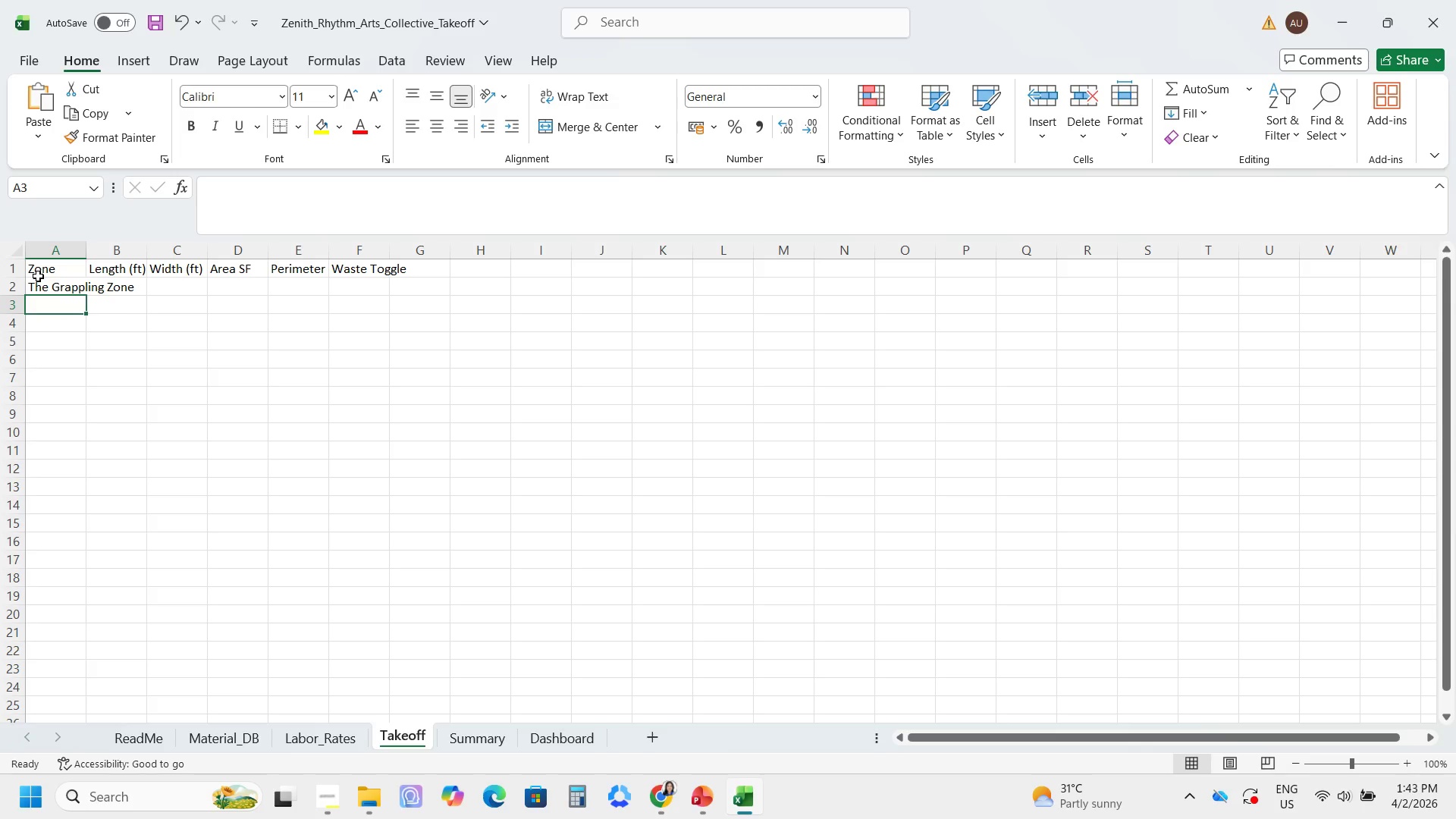 
type(The Wood Wing)
 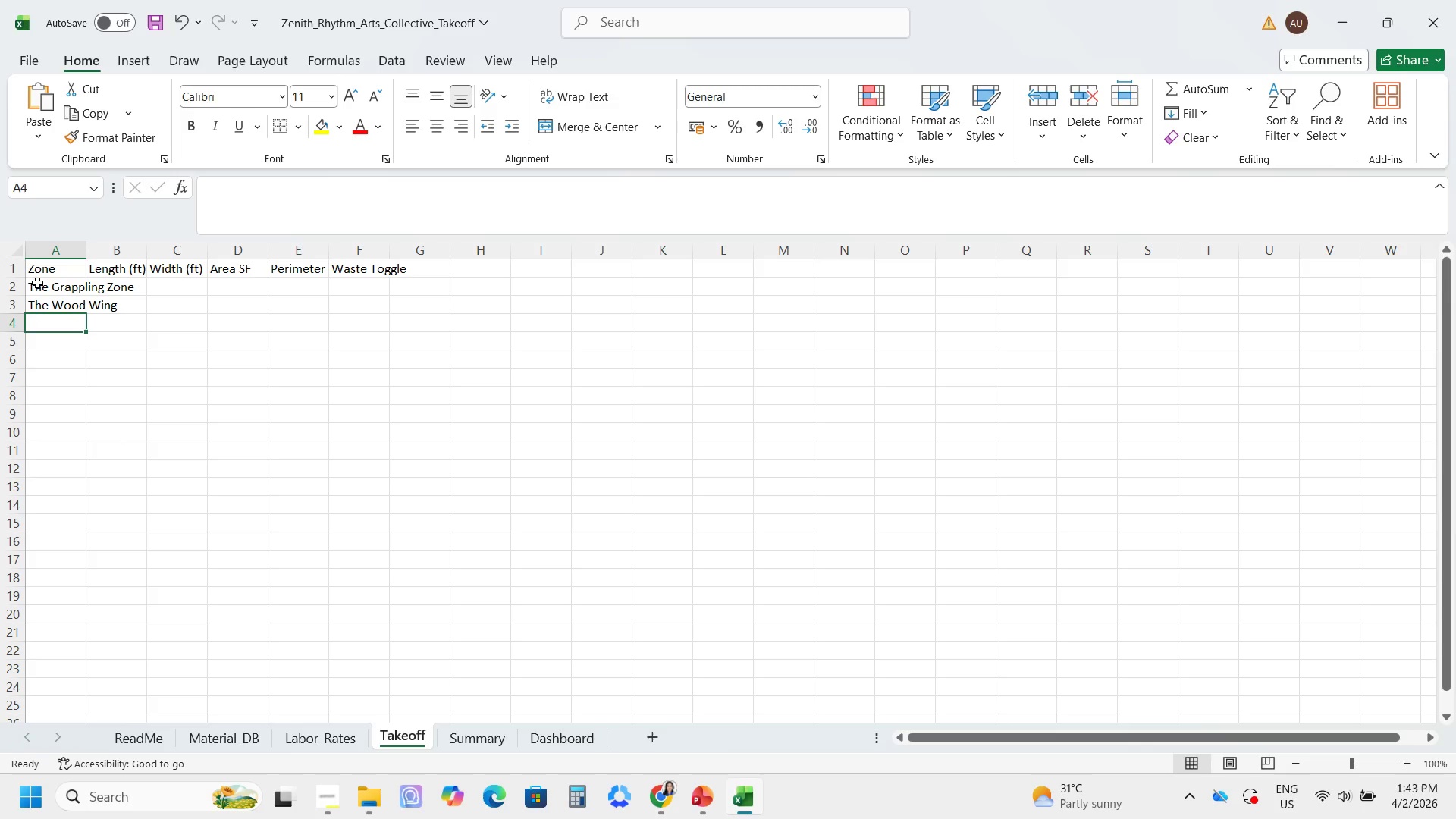 
 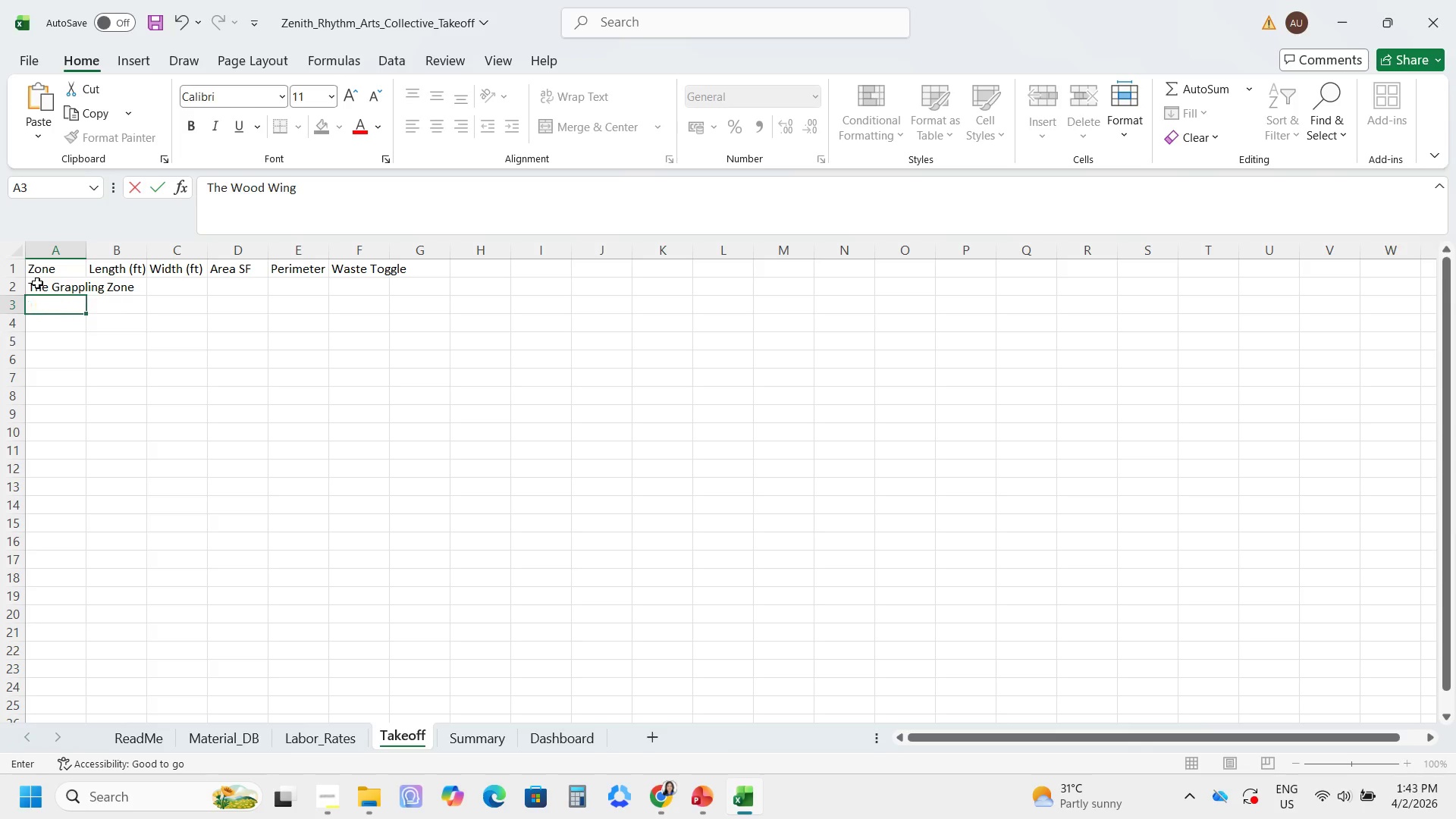 
key(Enter)
 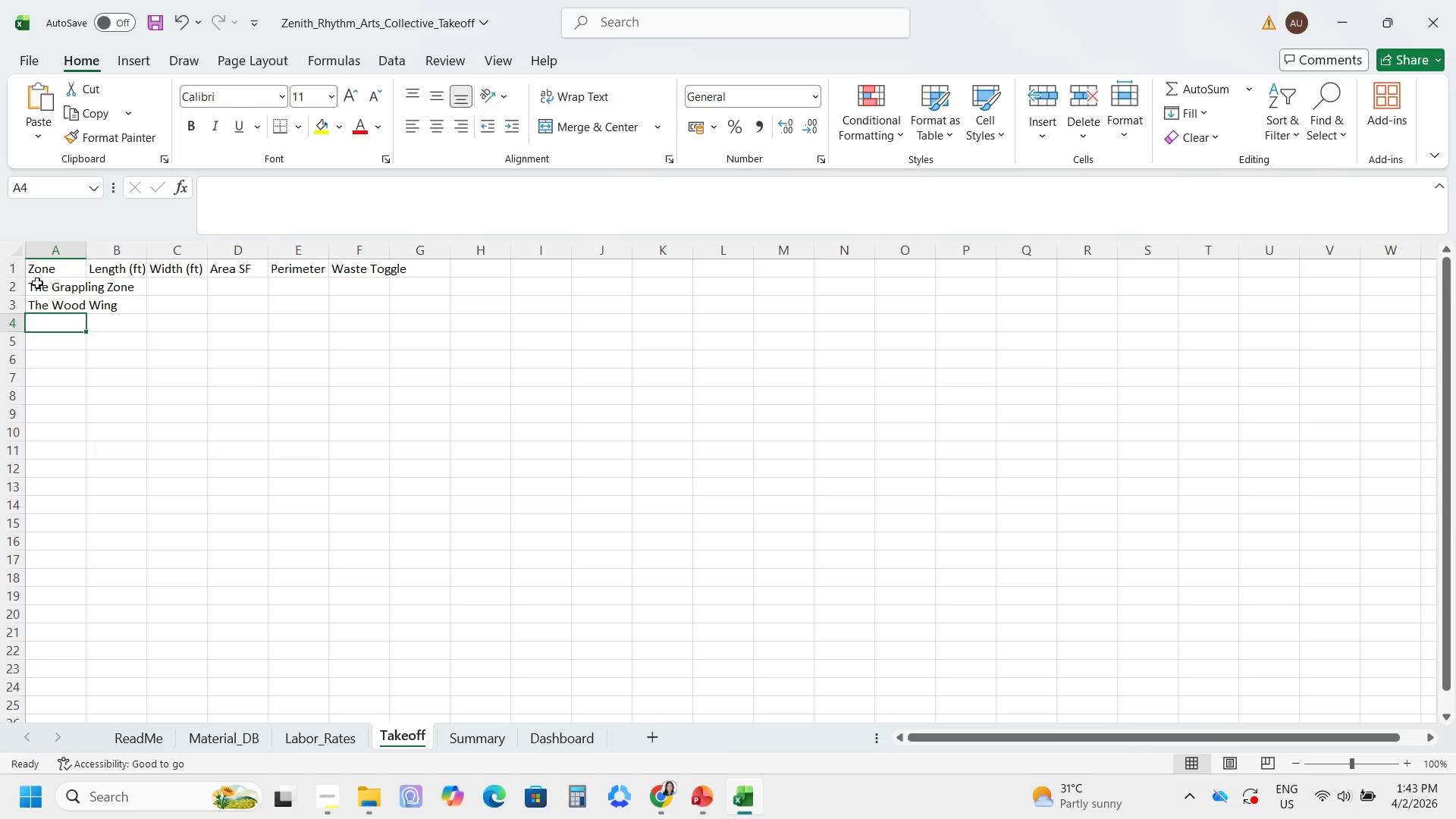 
type(The Transition Hb)
key(Backspace)
 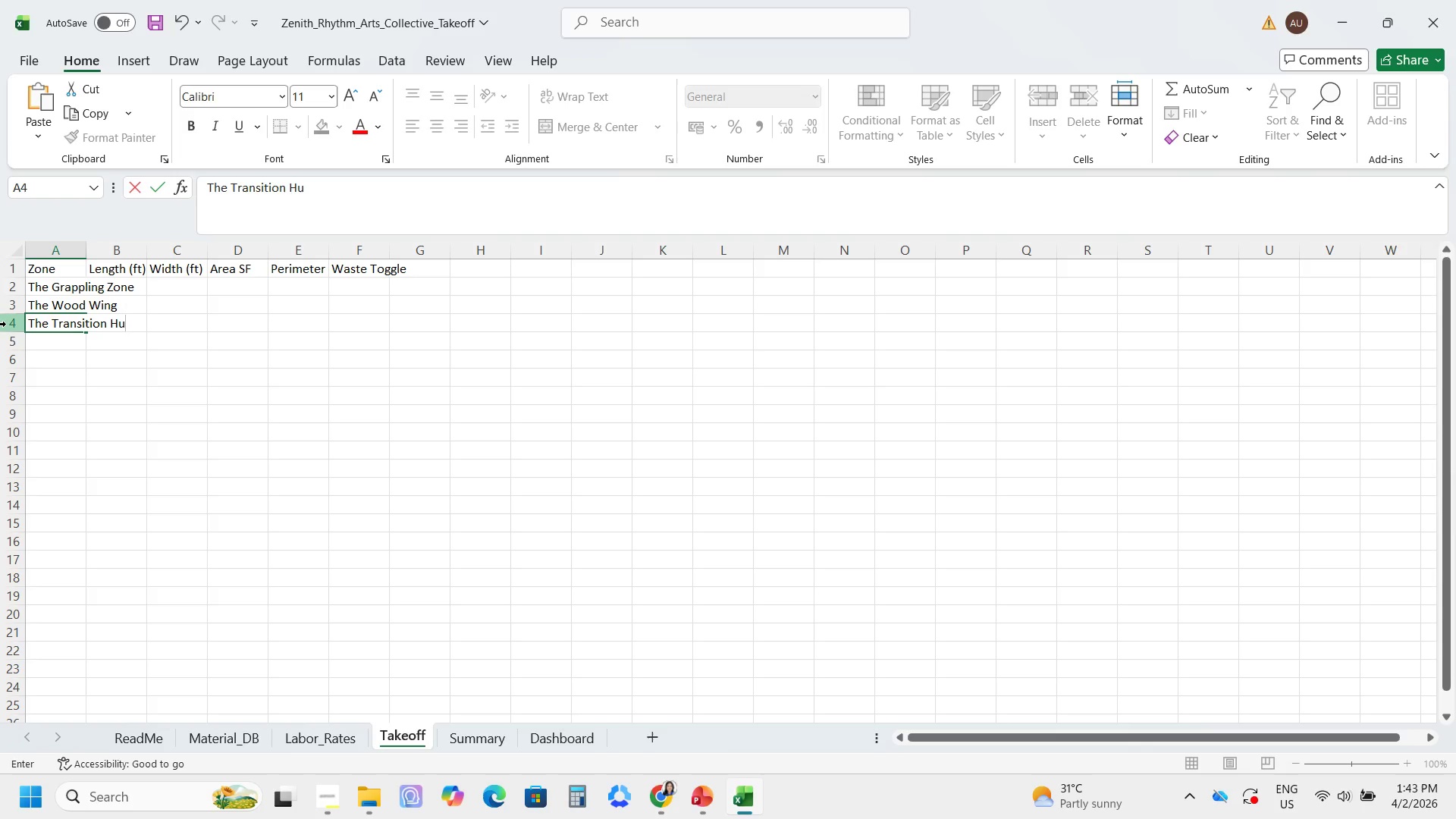 
 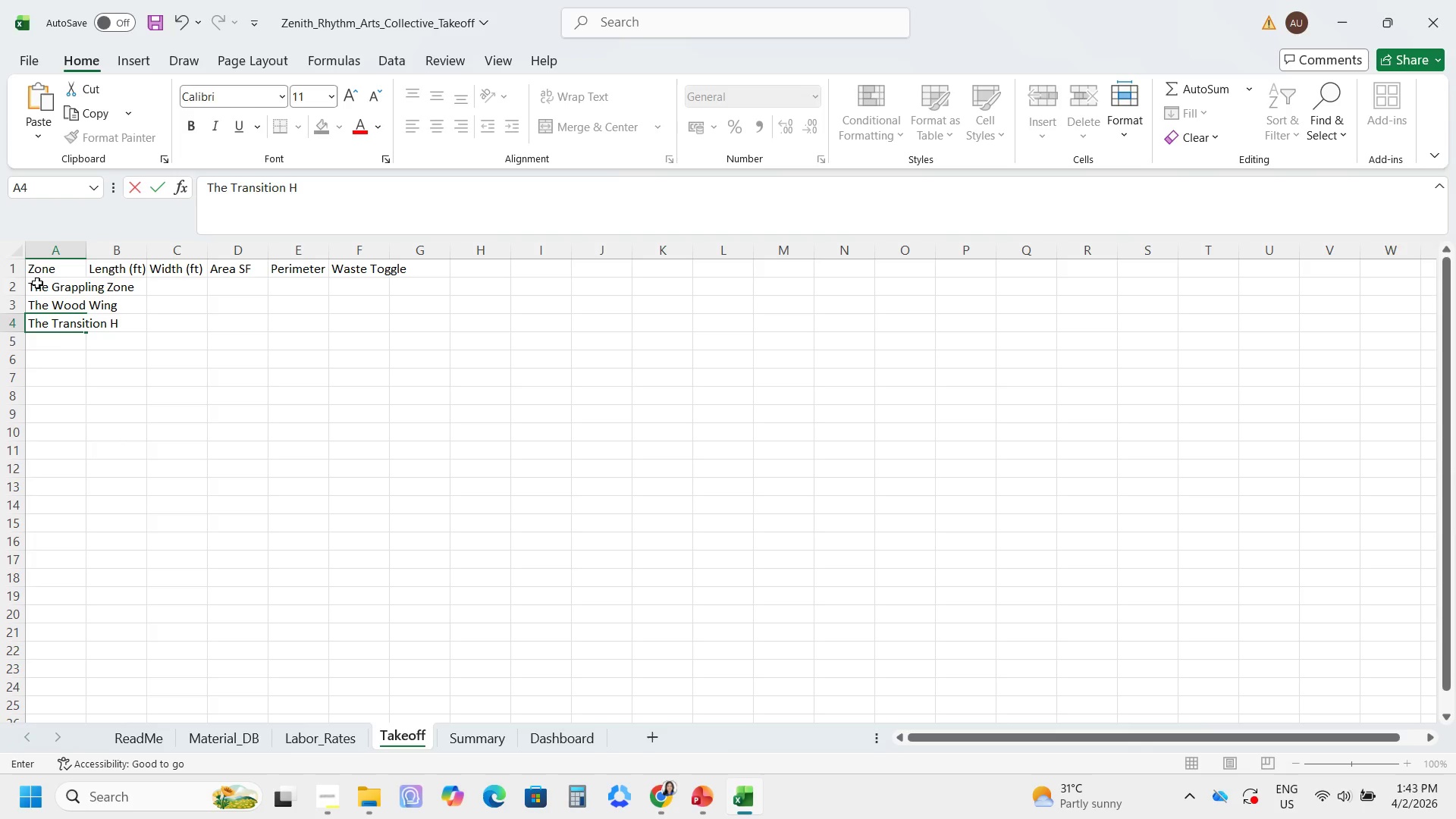 
type(ub)
 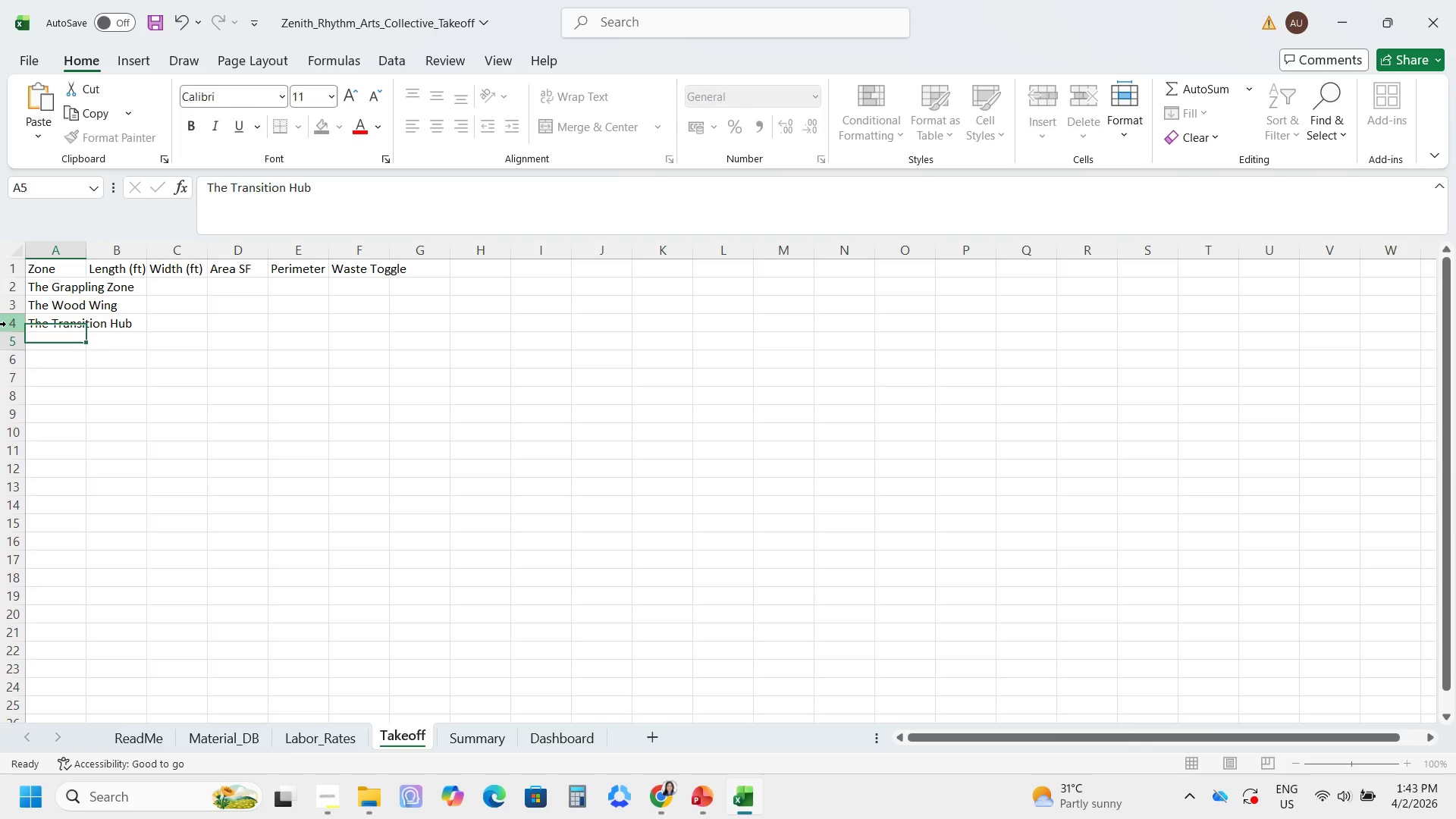 
key(Enter)
 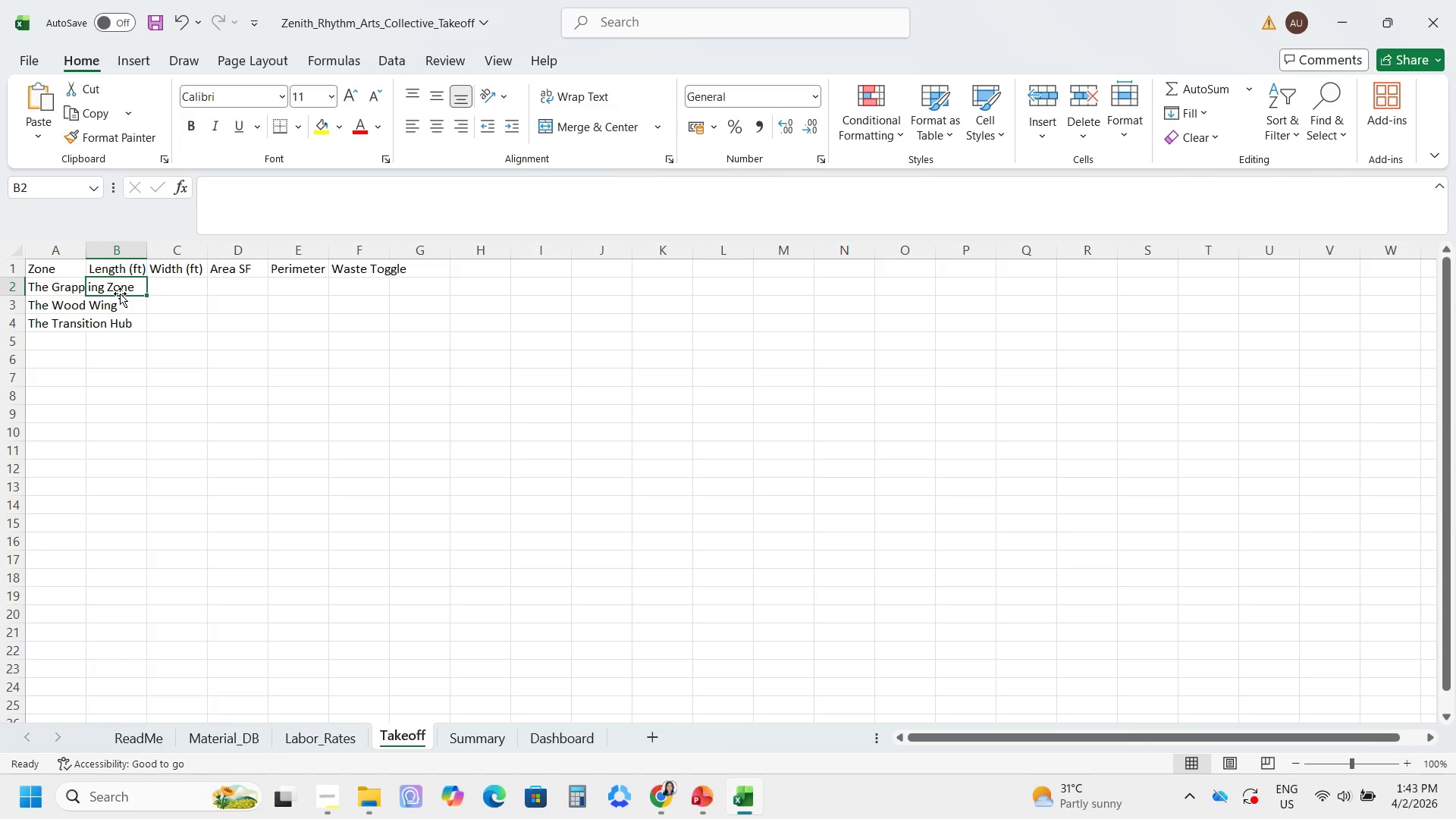 
key(Numpad6)
 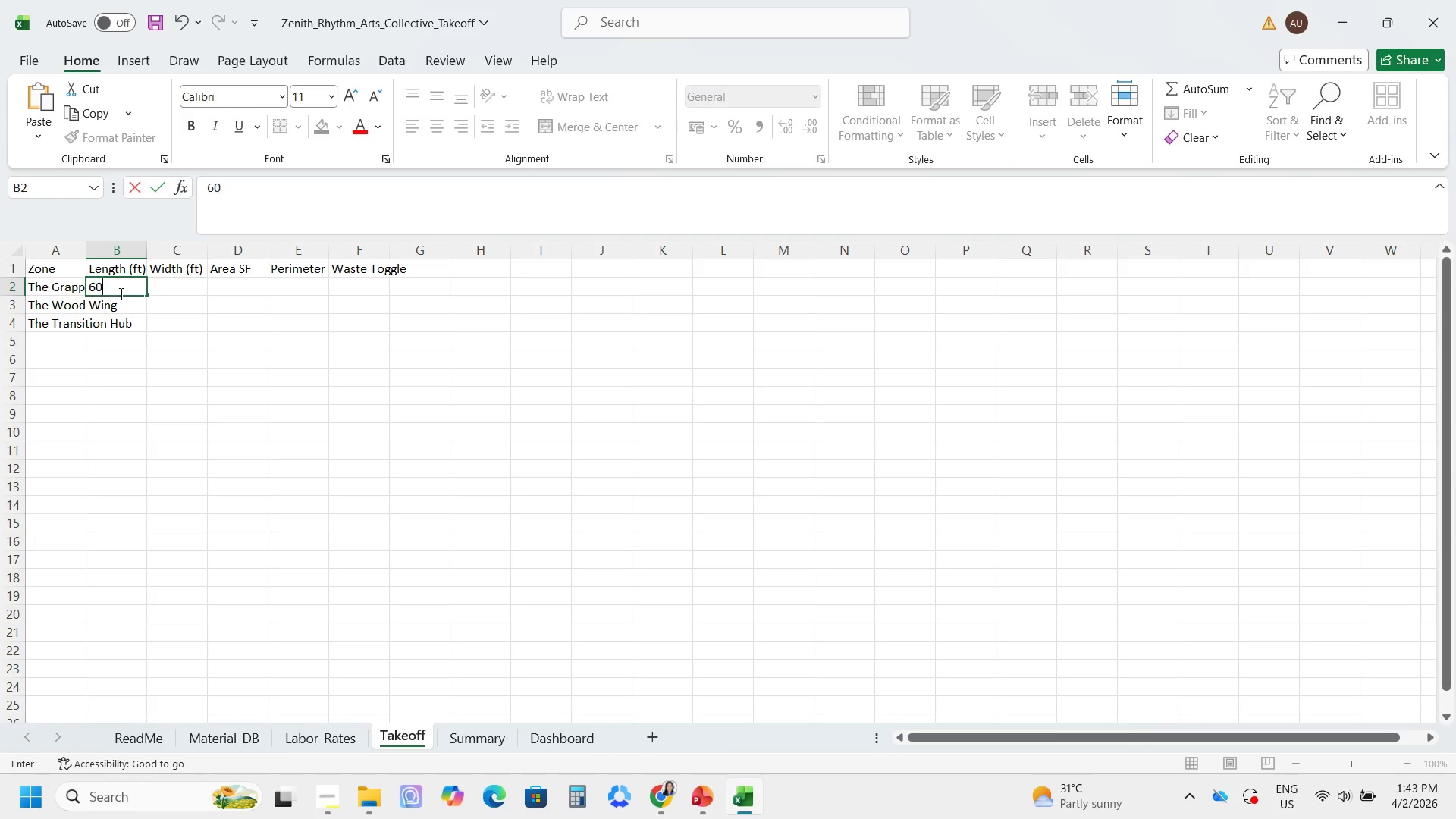 
key(Numpad0)
 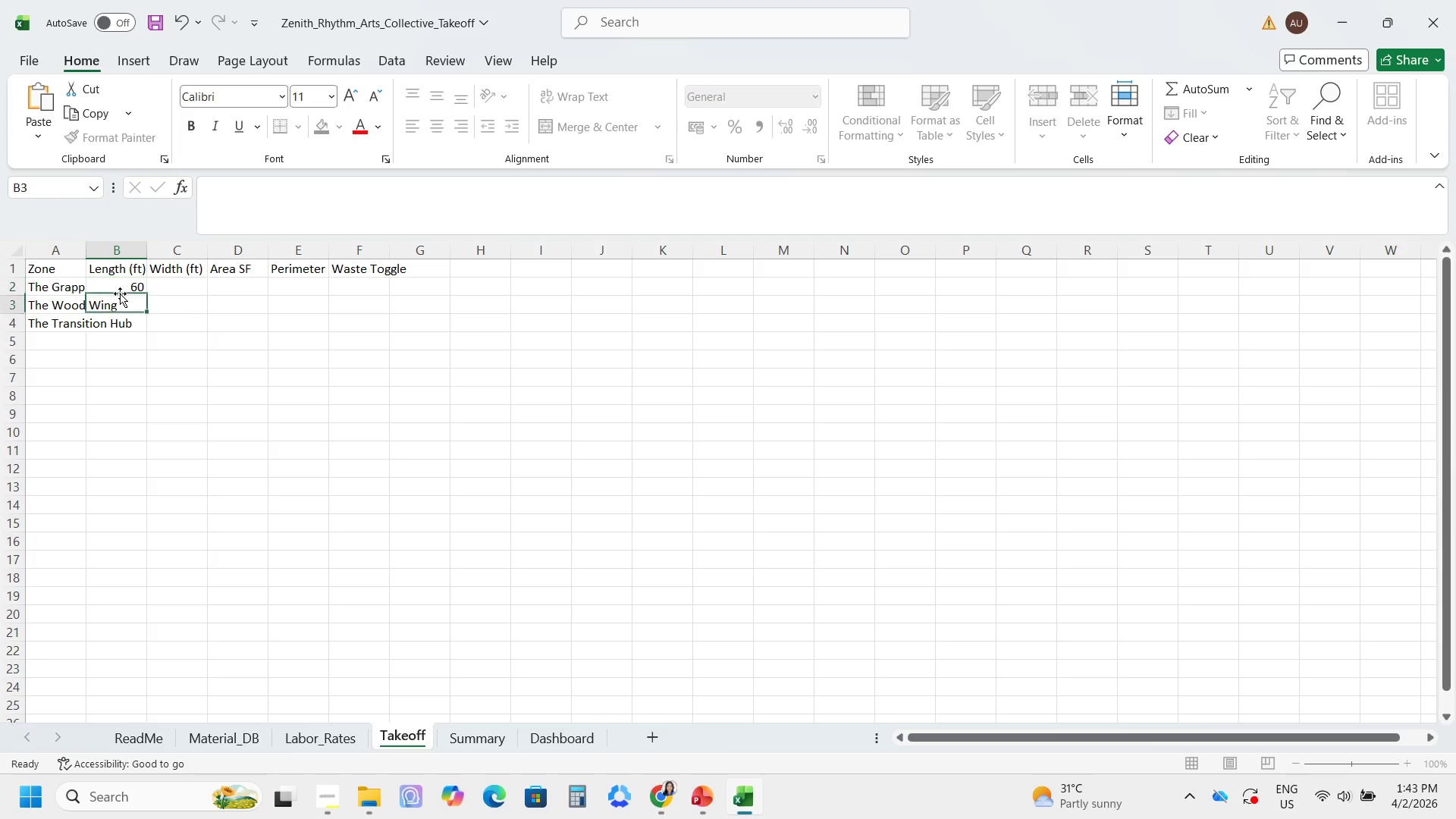 
key(Enter)
 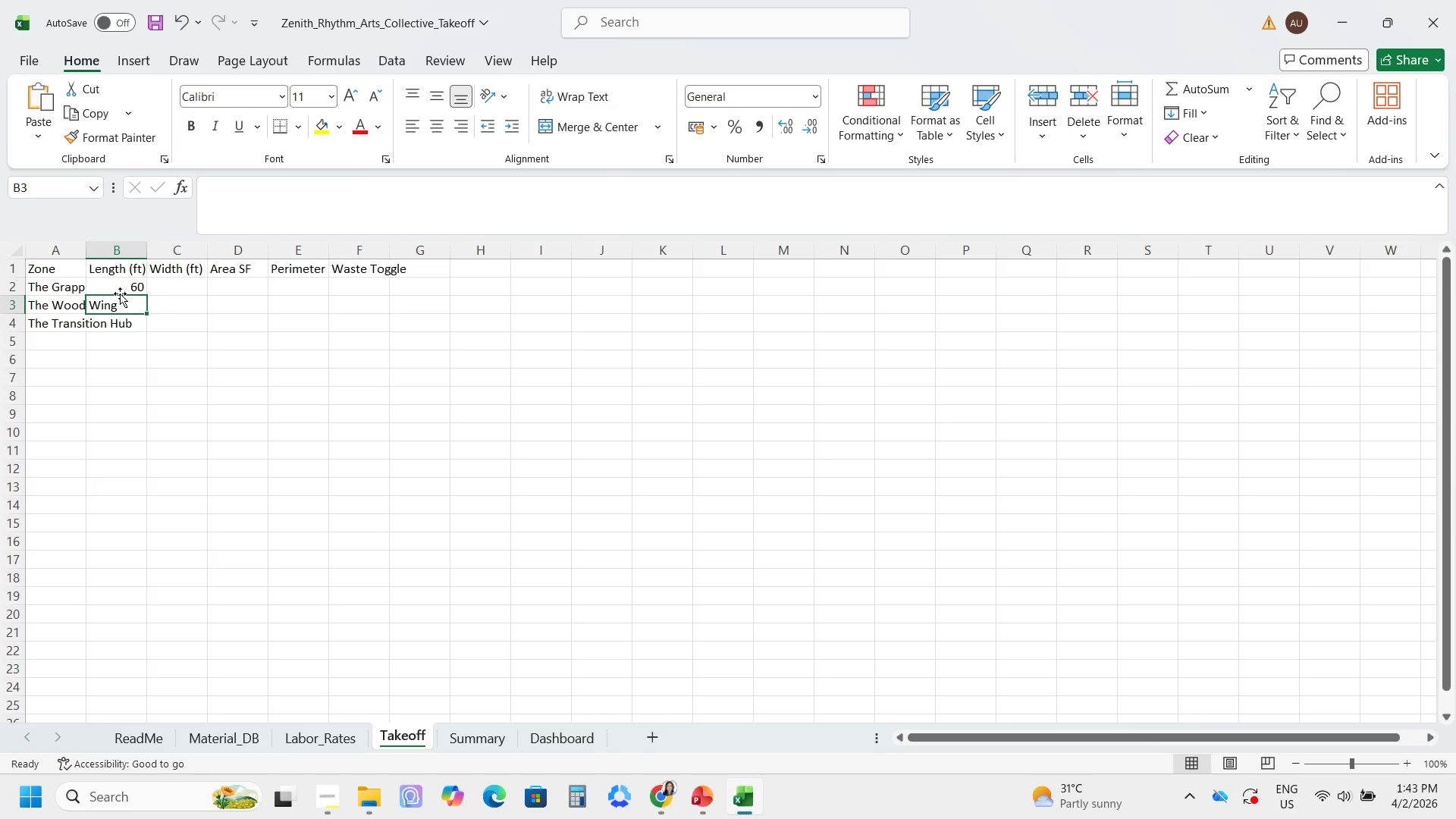 
key(Numpad7)
 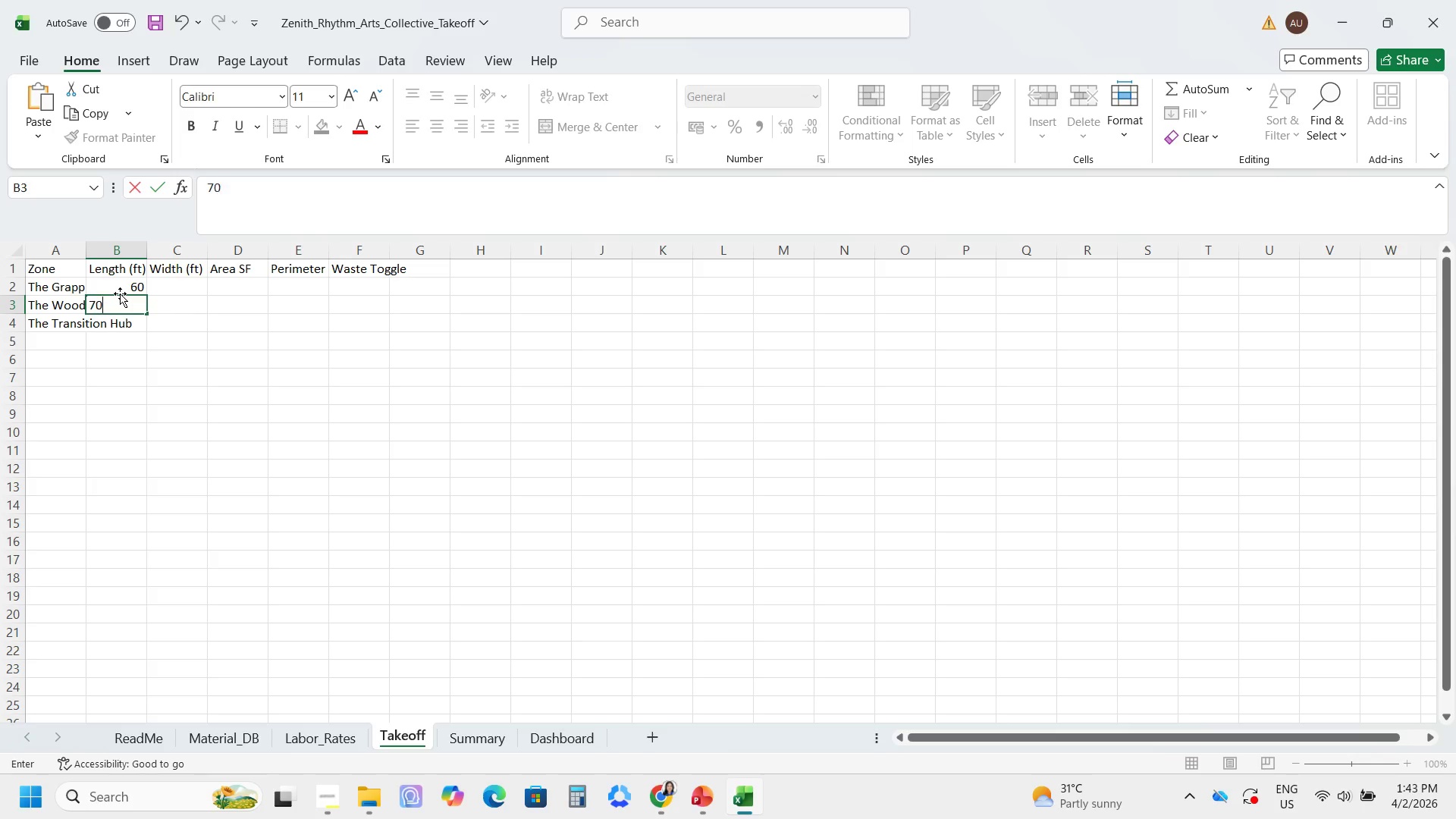 
key(Numpad0)
 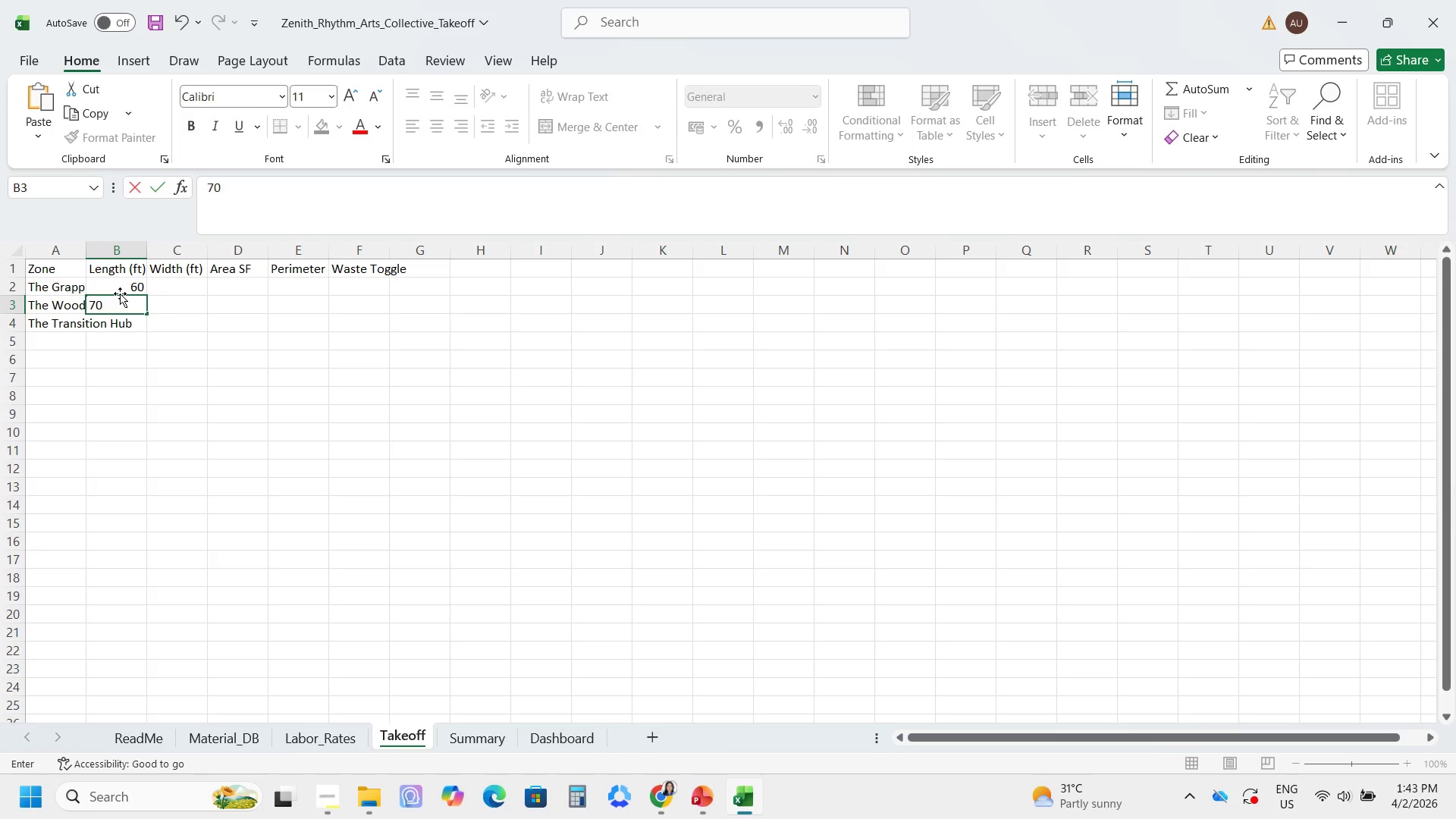 
key(Enter)
 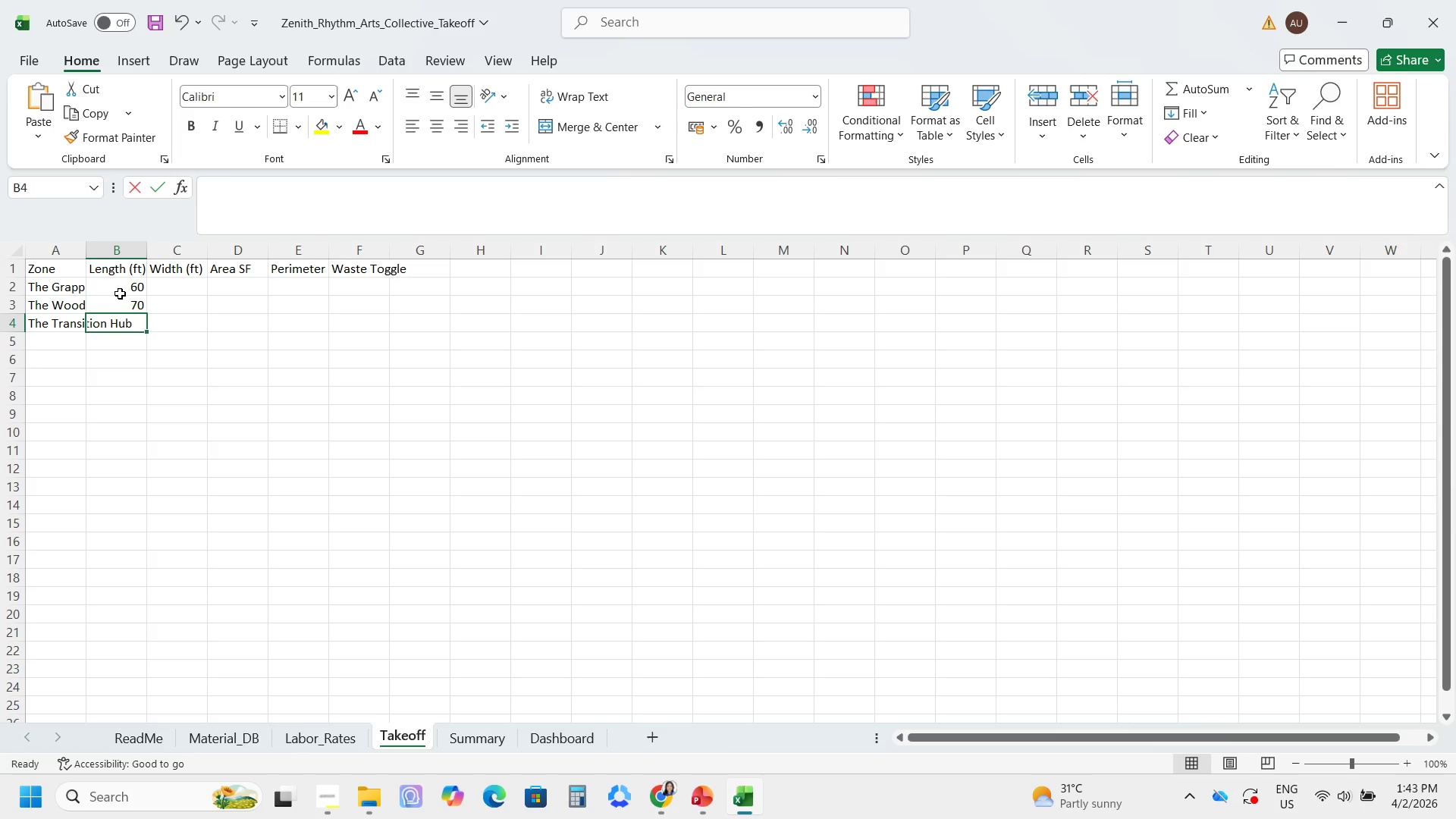 
key(Numpad4)
 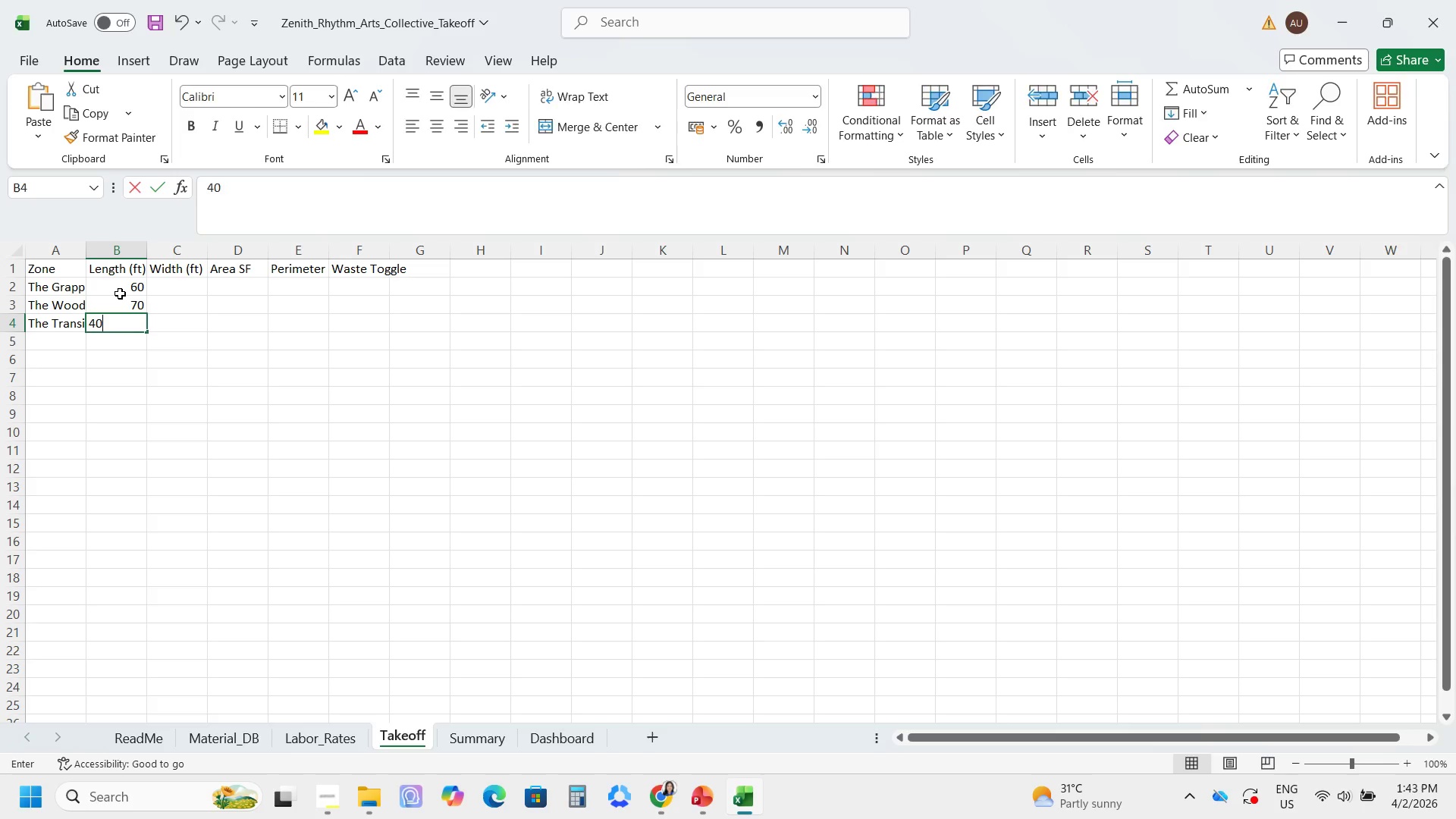 
key(Numpad0)
 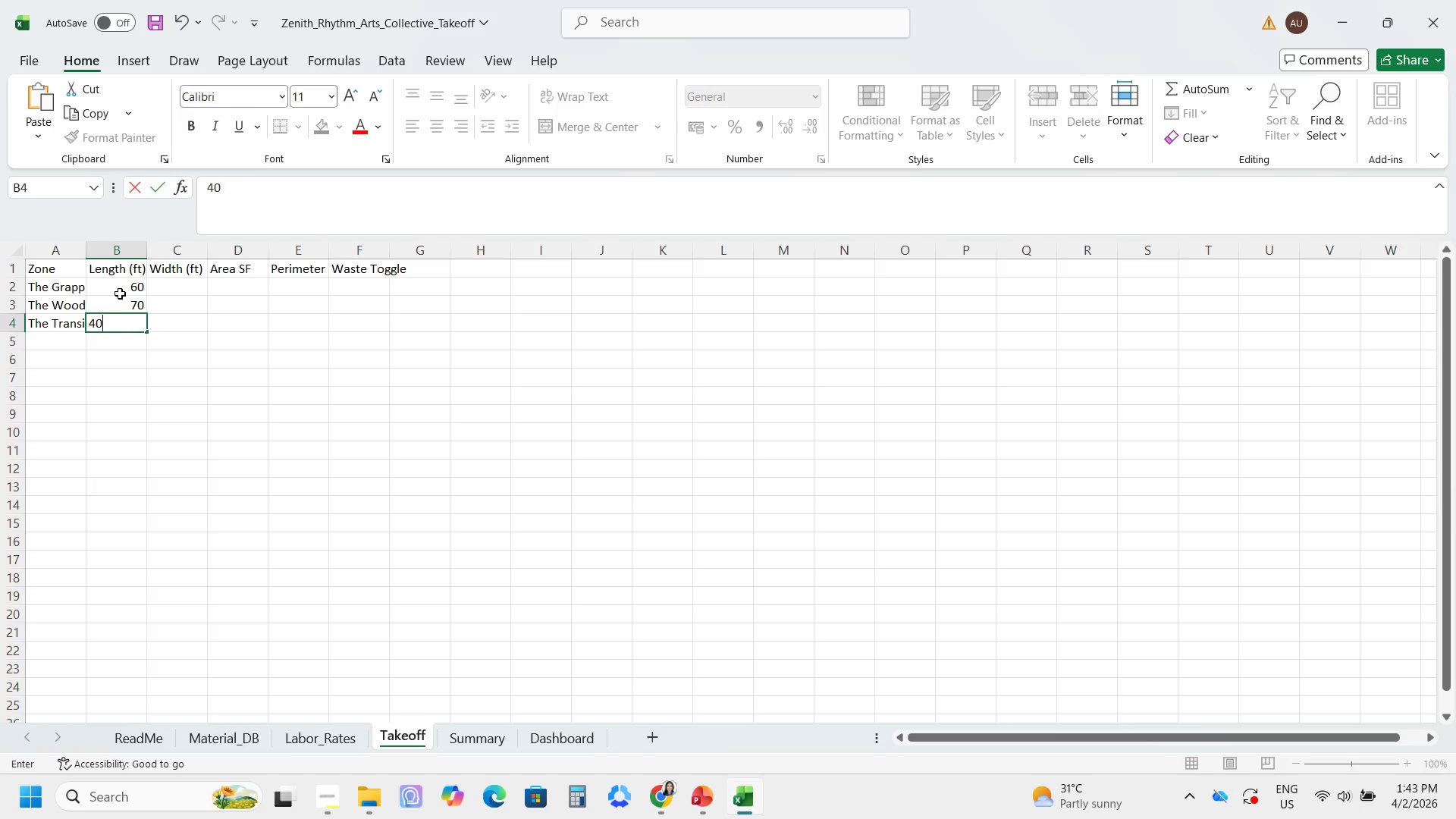 
key(Enter)
 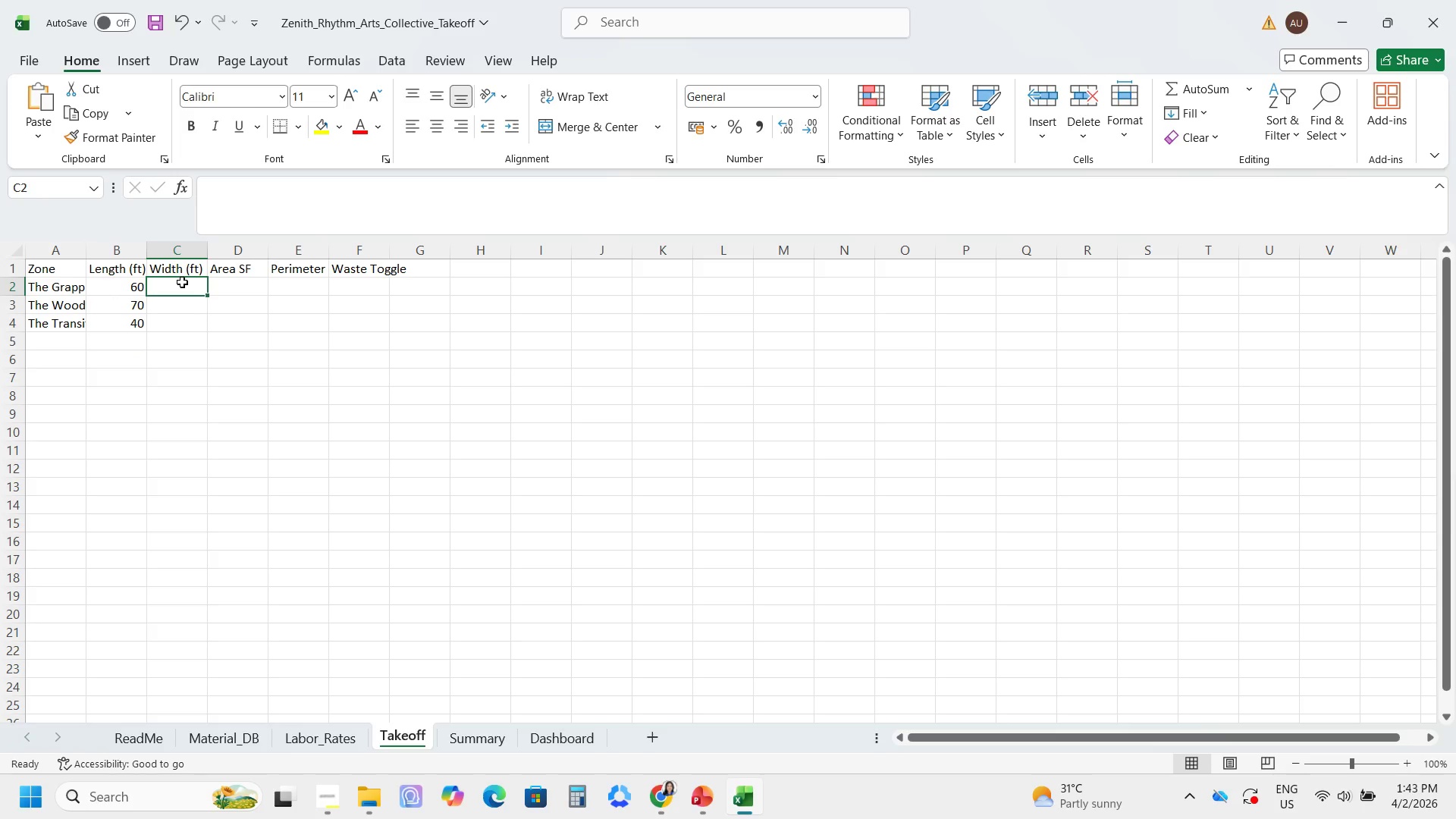 
key(Numpad3)
 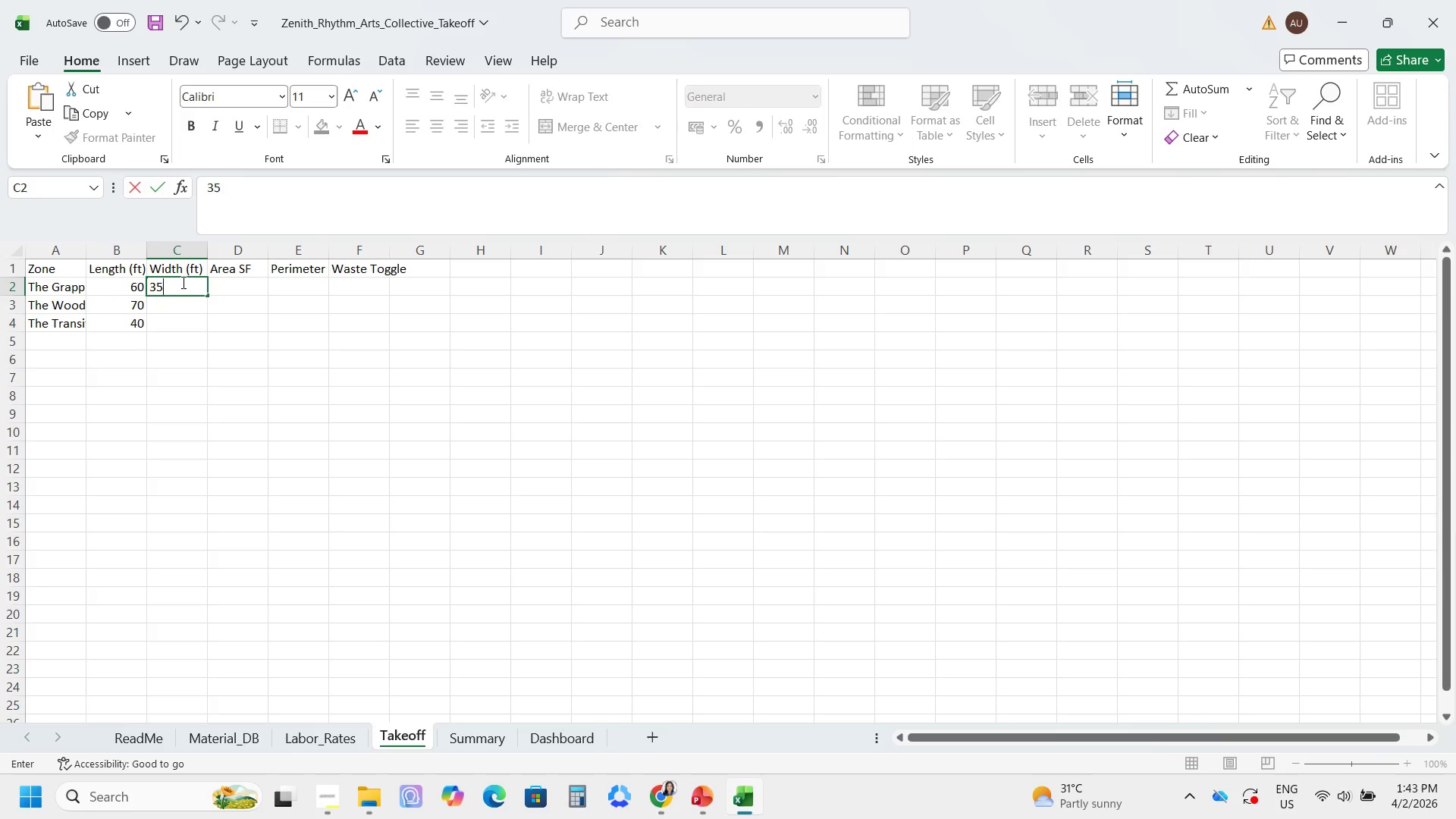 
key(Numpad5)
 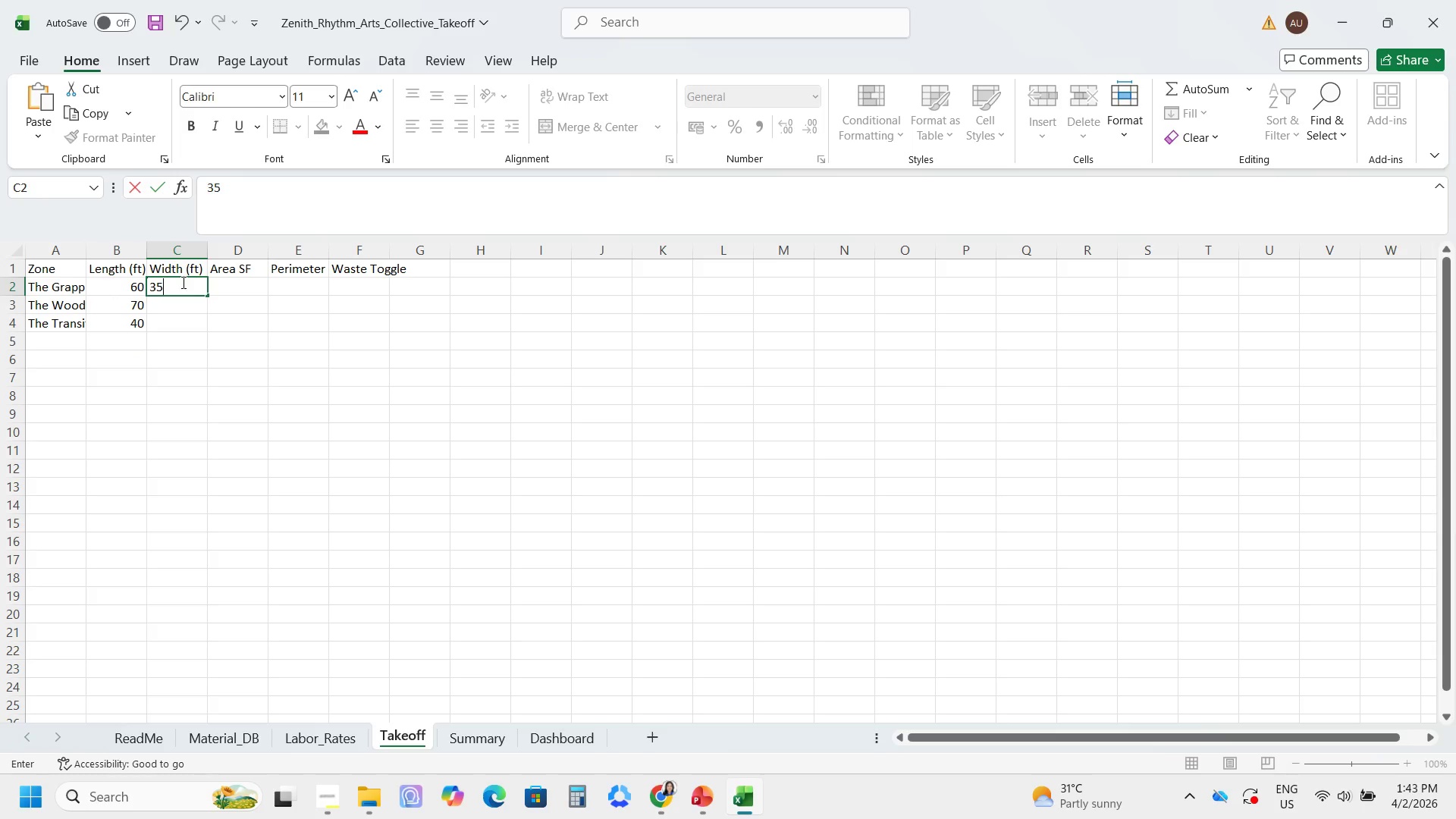 
key(Enter)
 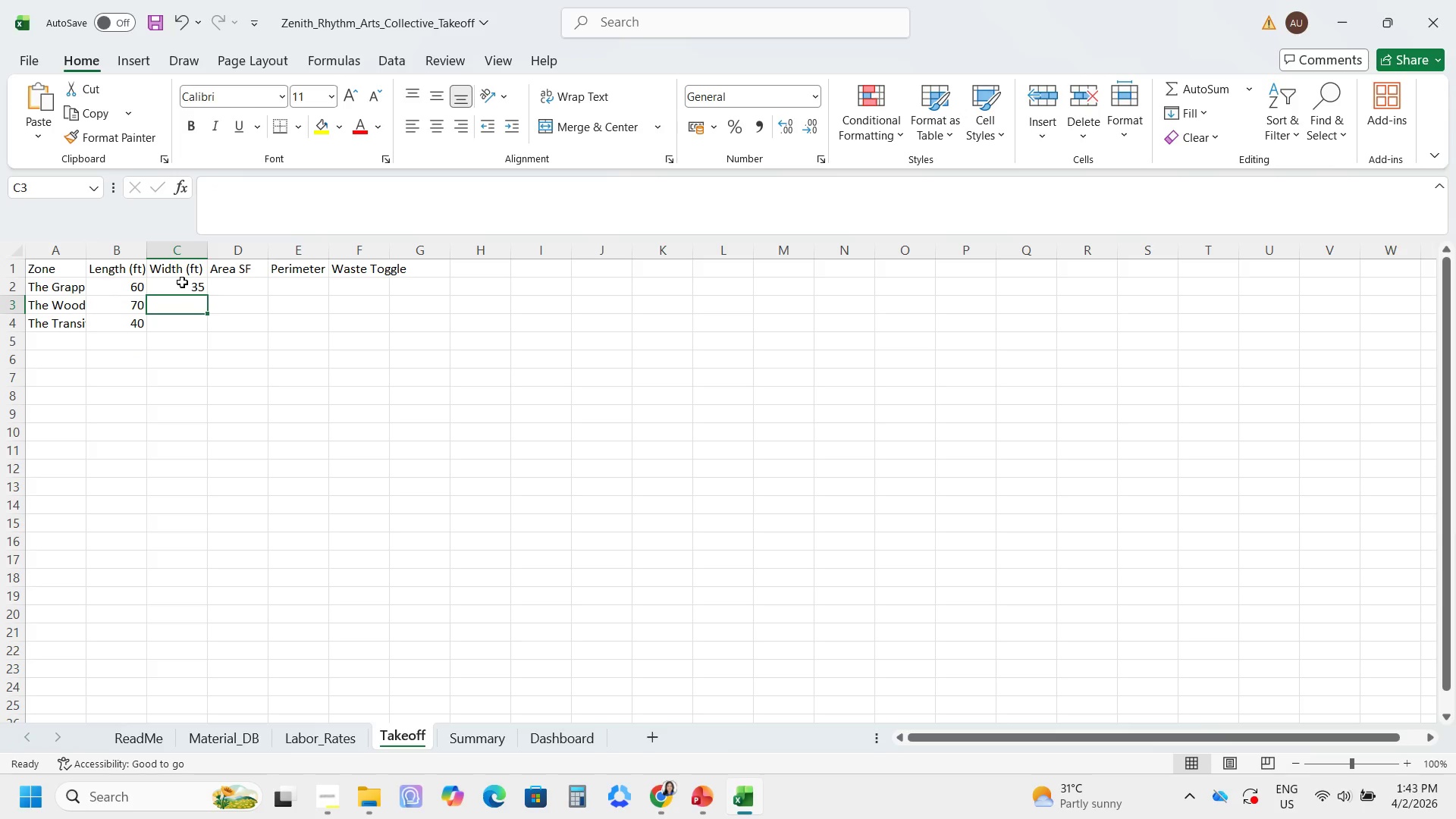 
key(Numpad3)
 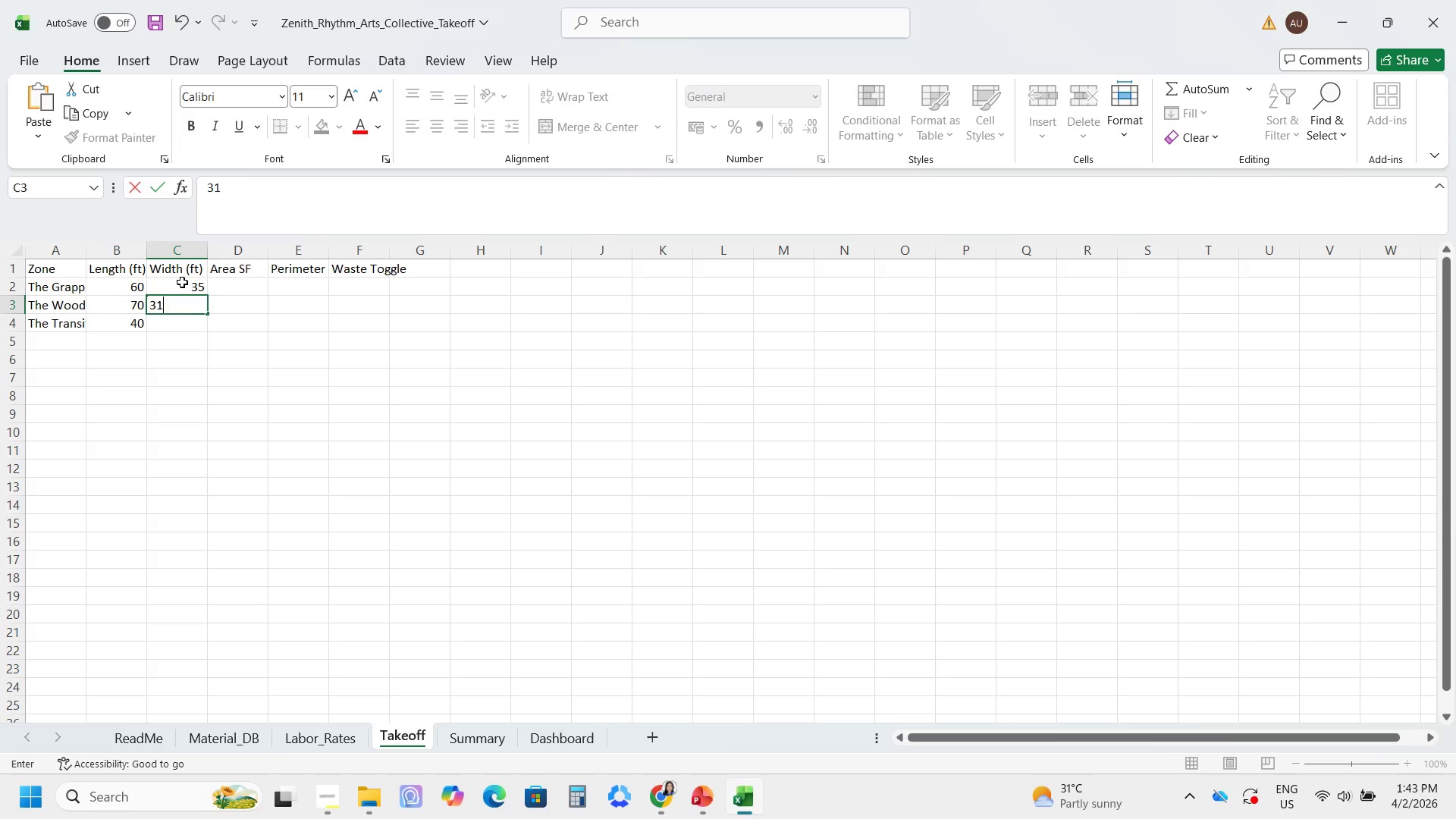 
key(Numpad1)
 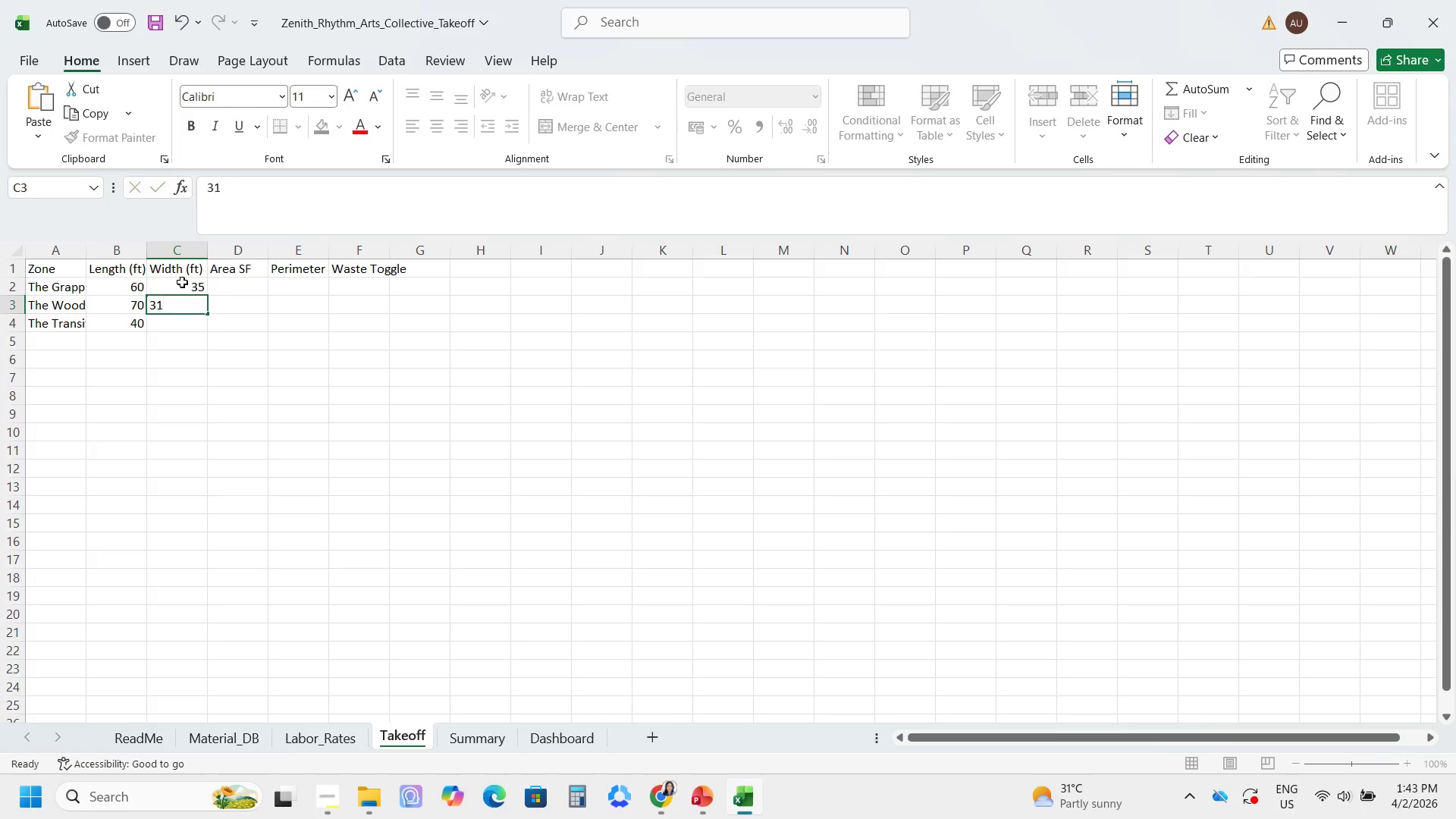 
key(Enter)
 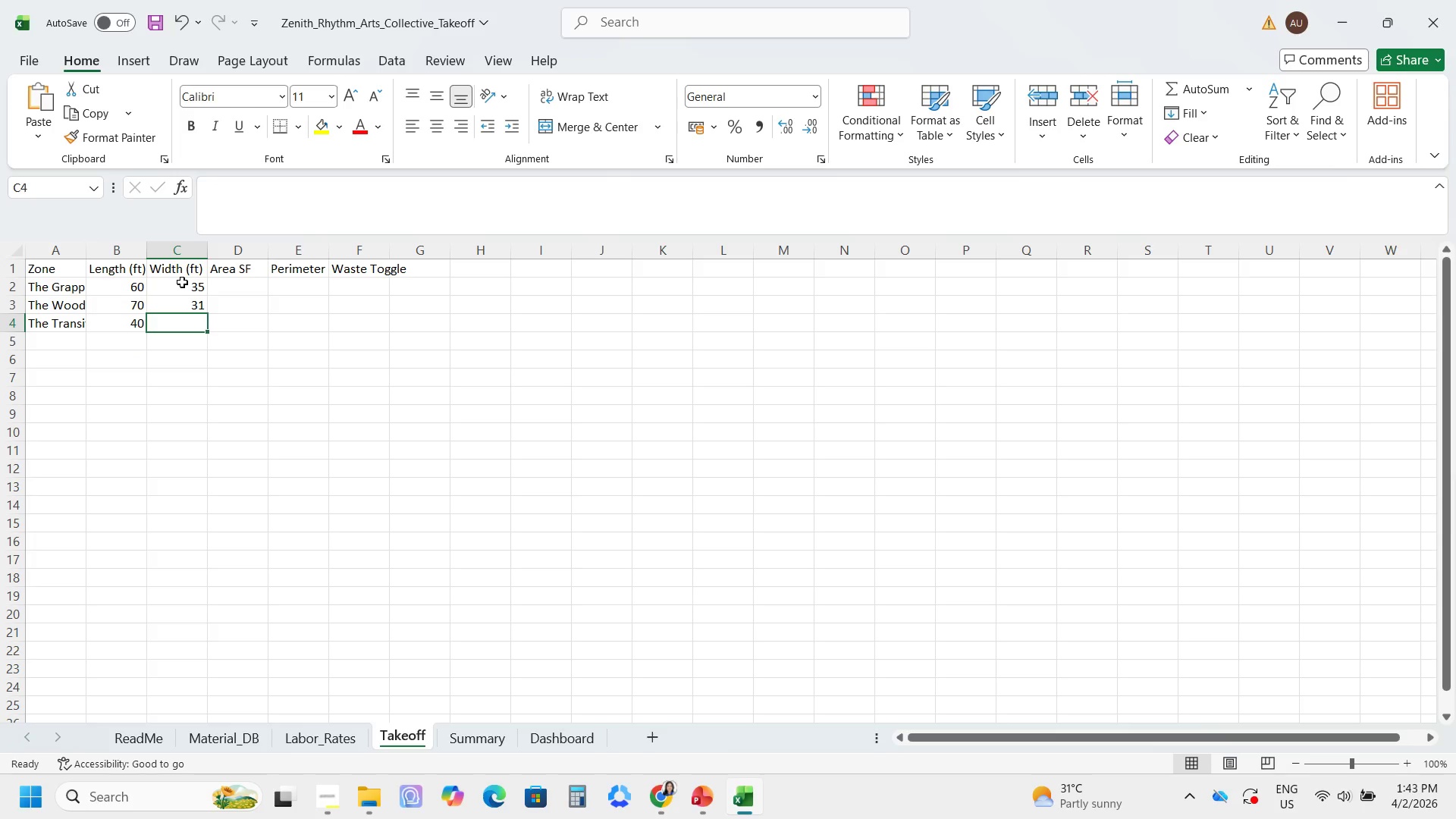 
key(Numpad2)
 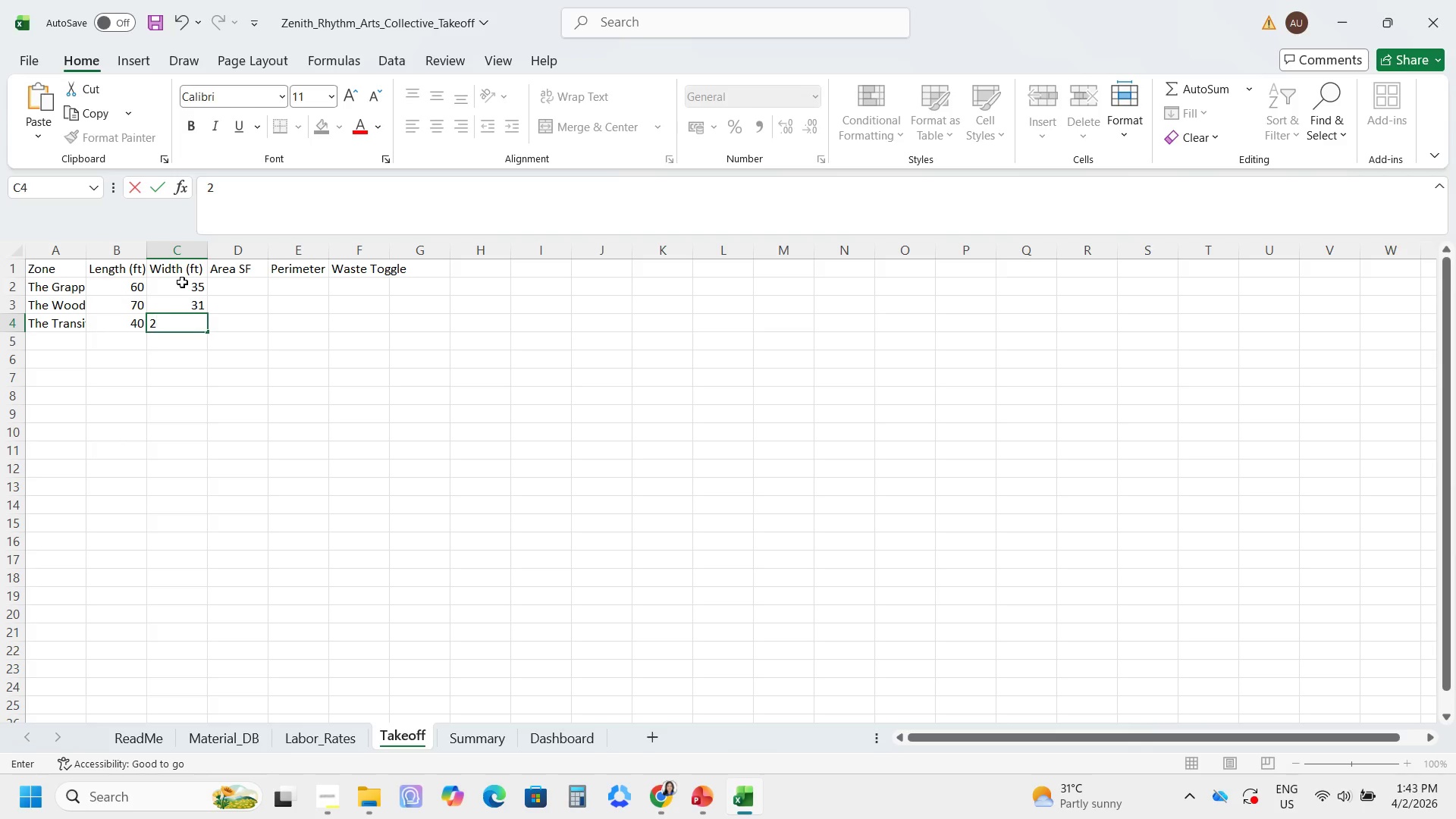 
key(Numpad5)
 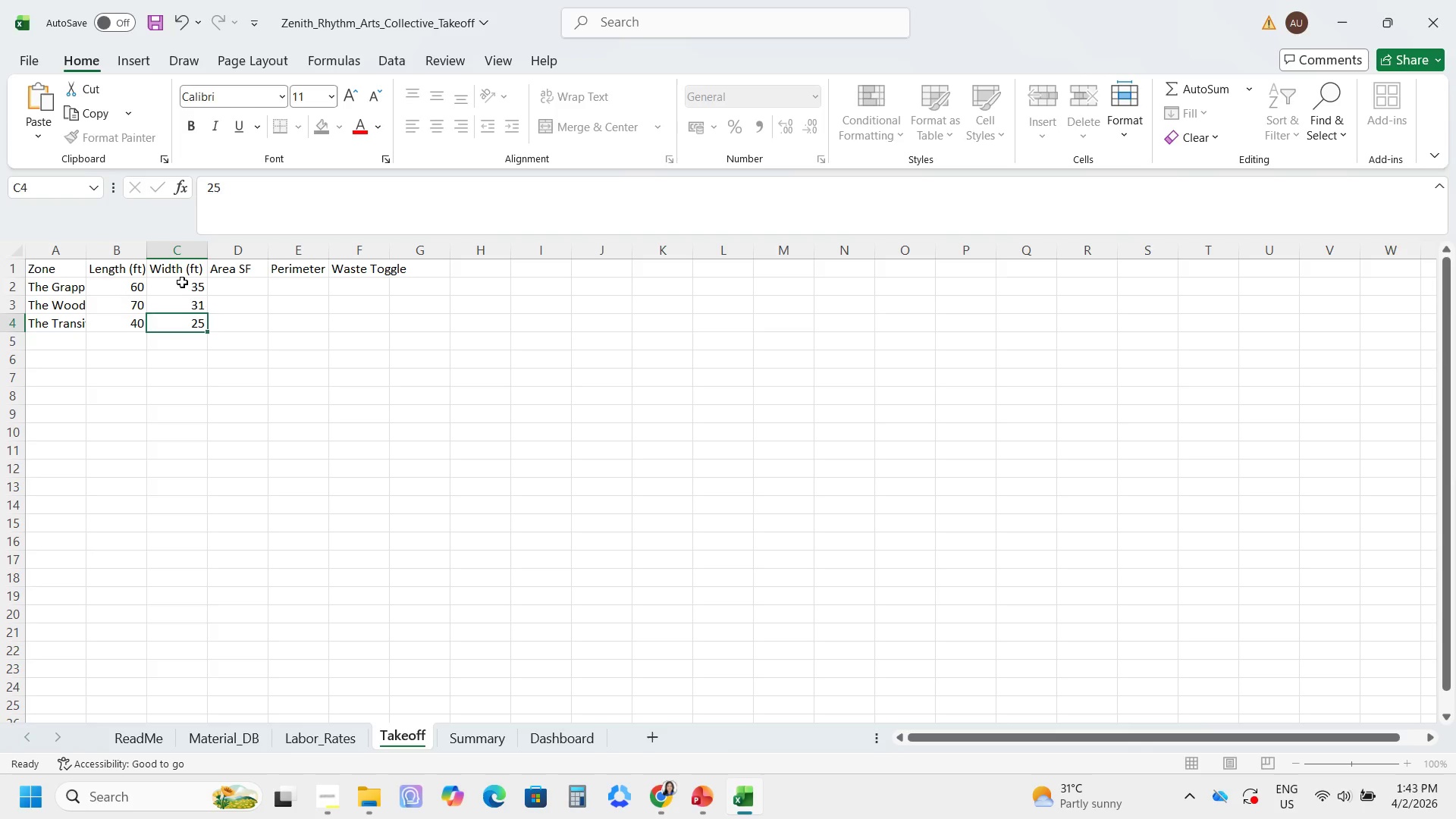 
key(Enter)
 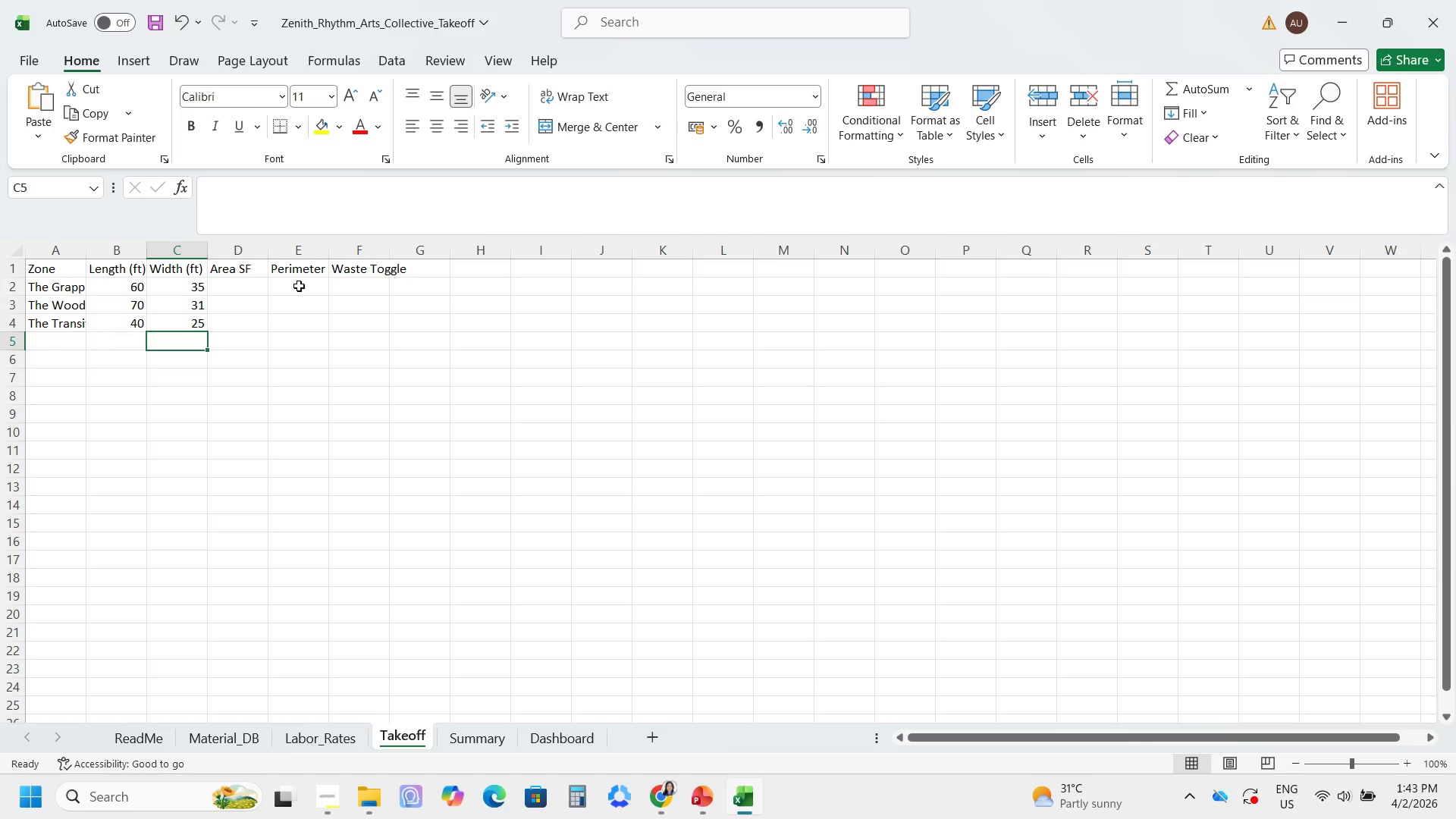 
wait(8.47)
 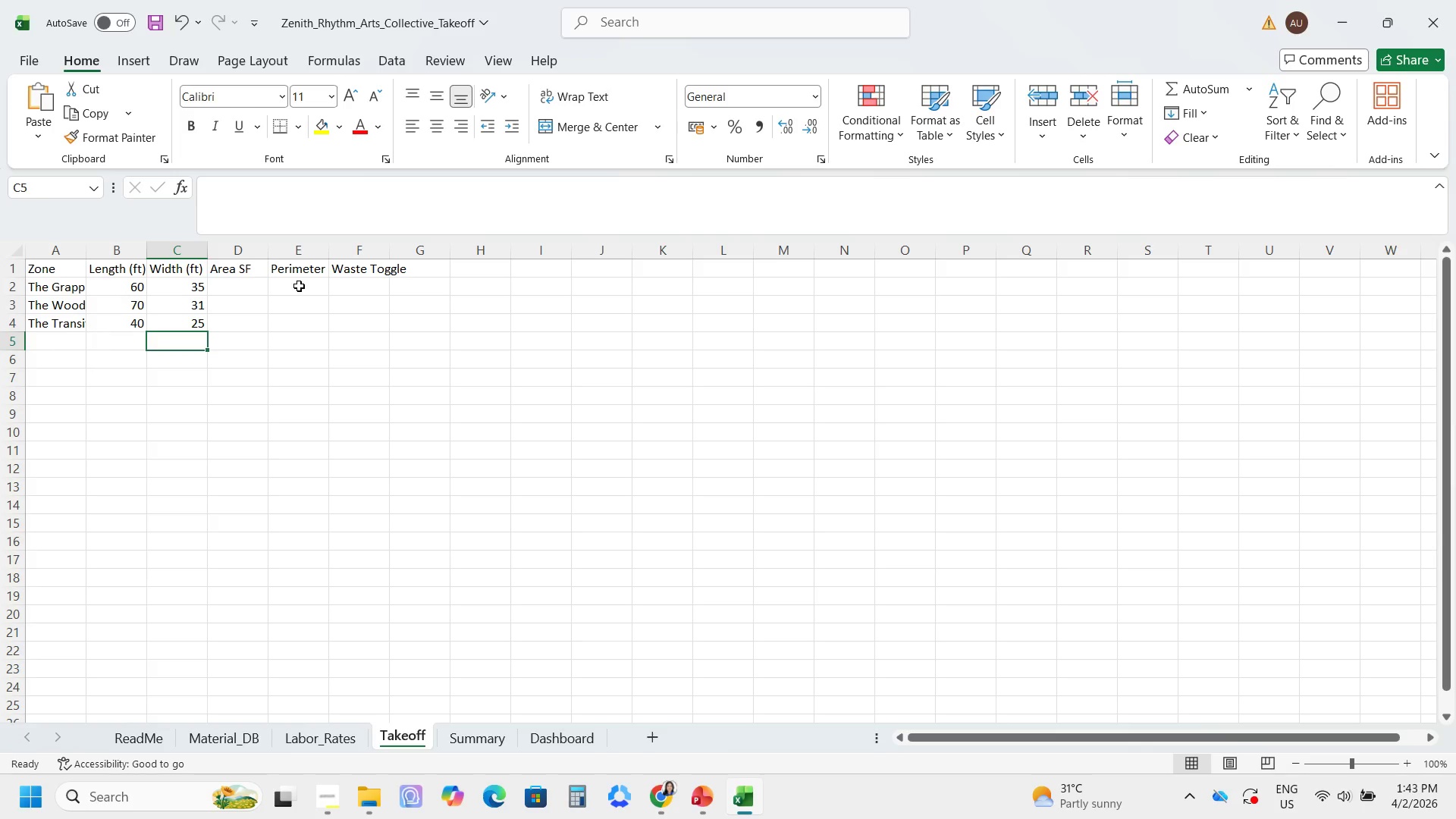 
key(Equal)
 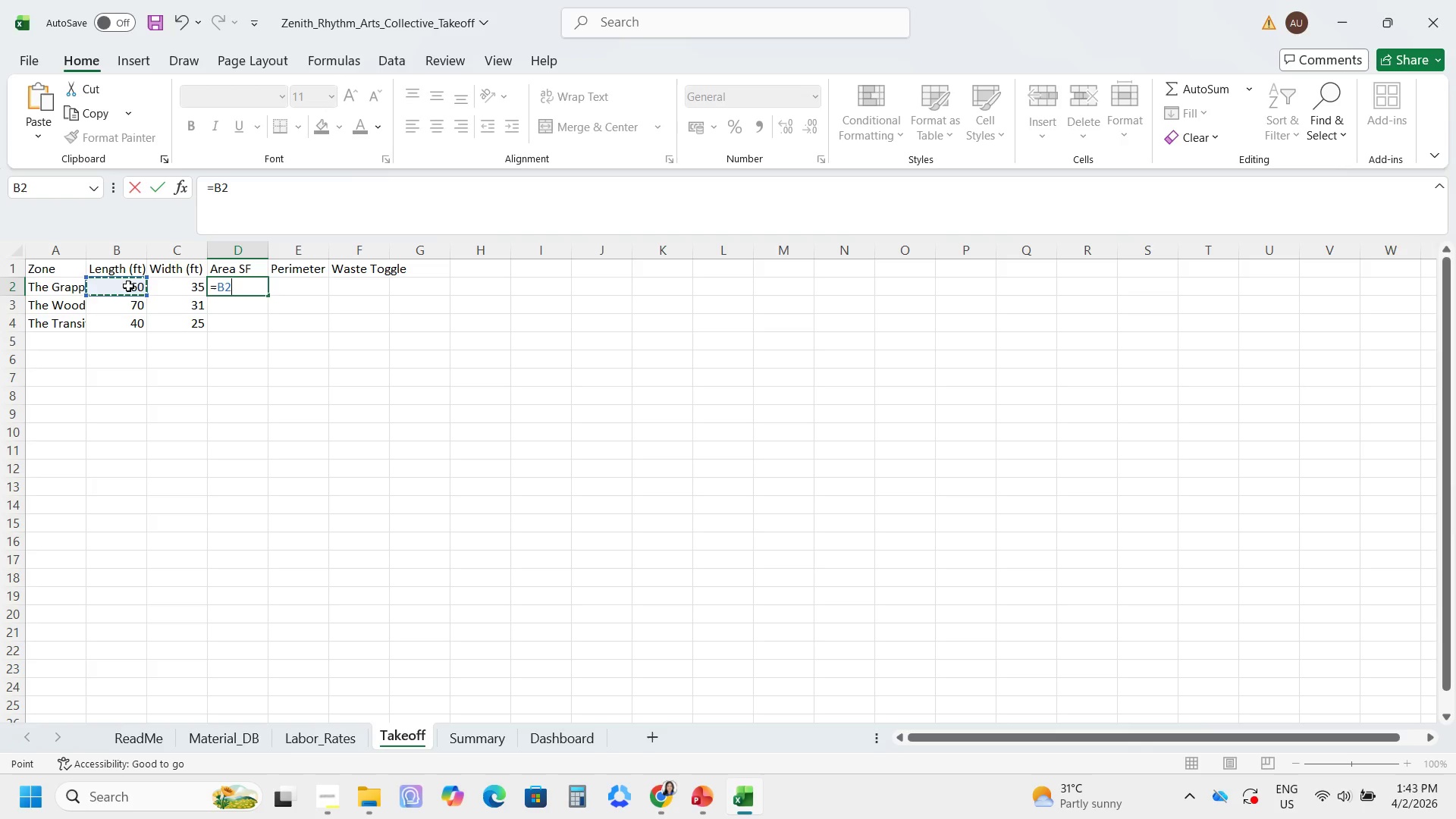 
key(NumpadMultiply)
 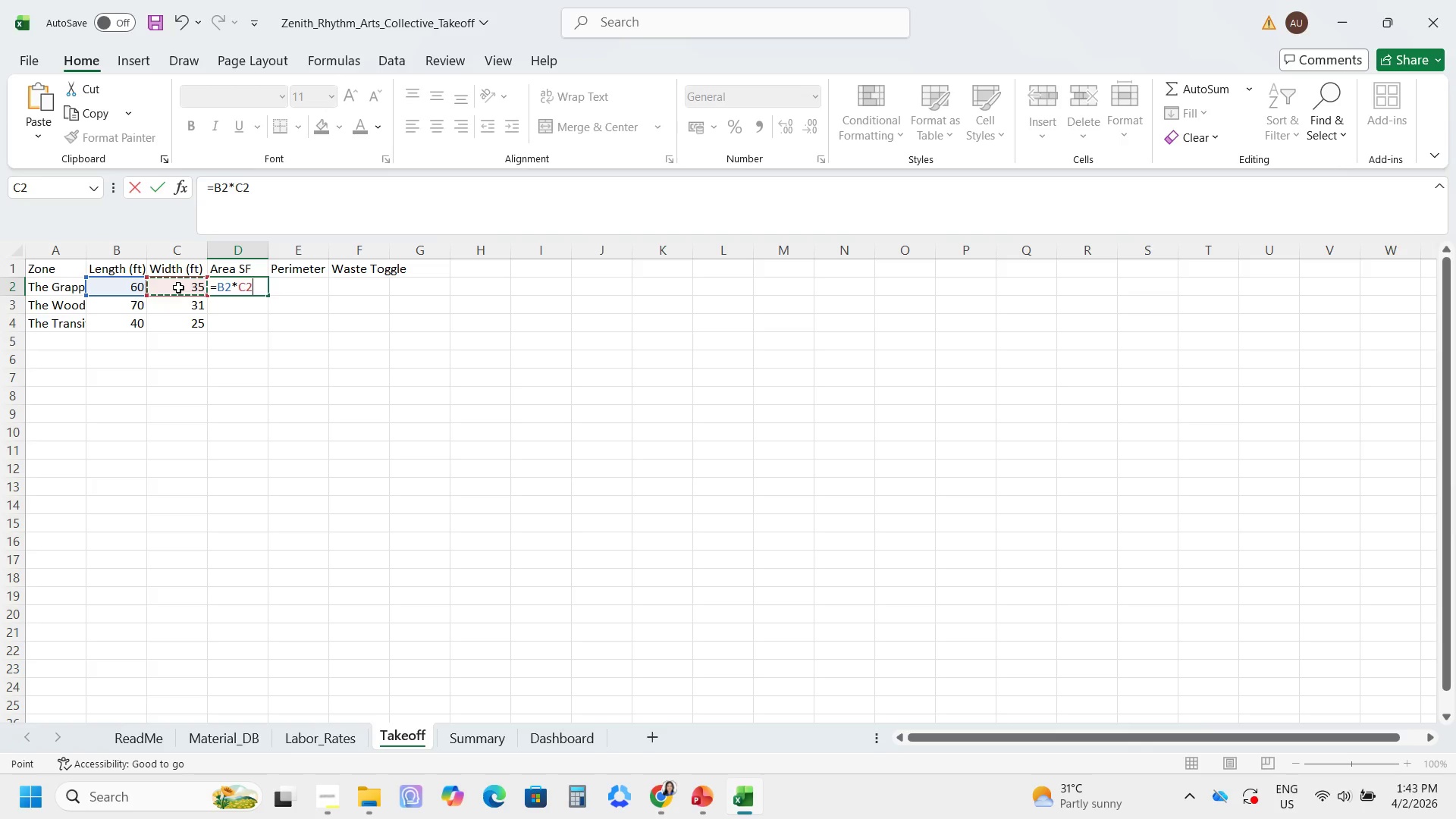 
key(Enter)
 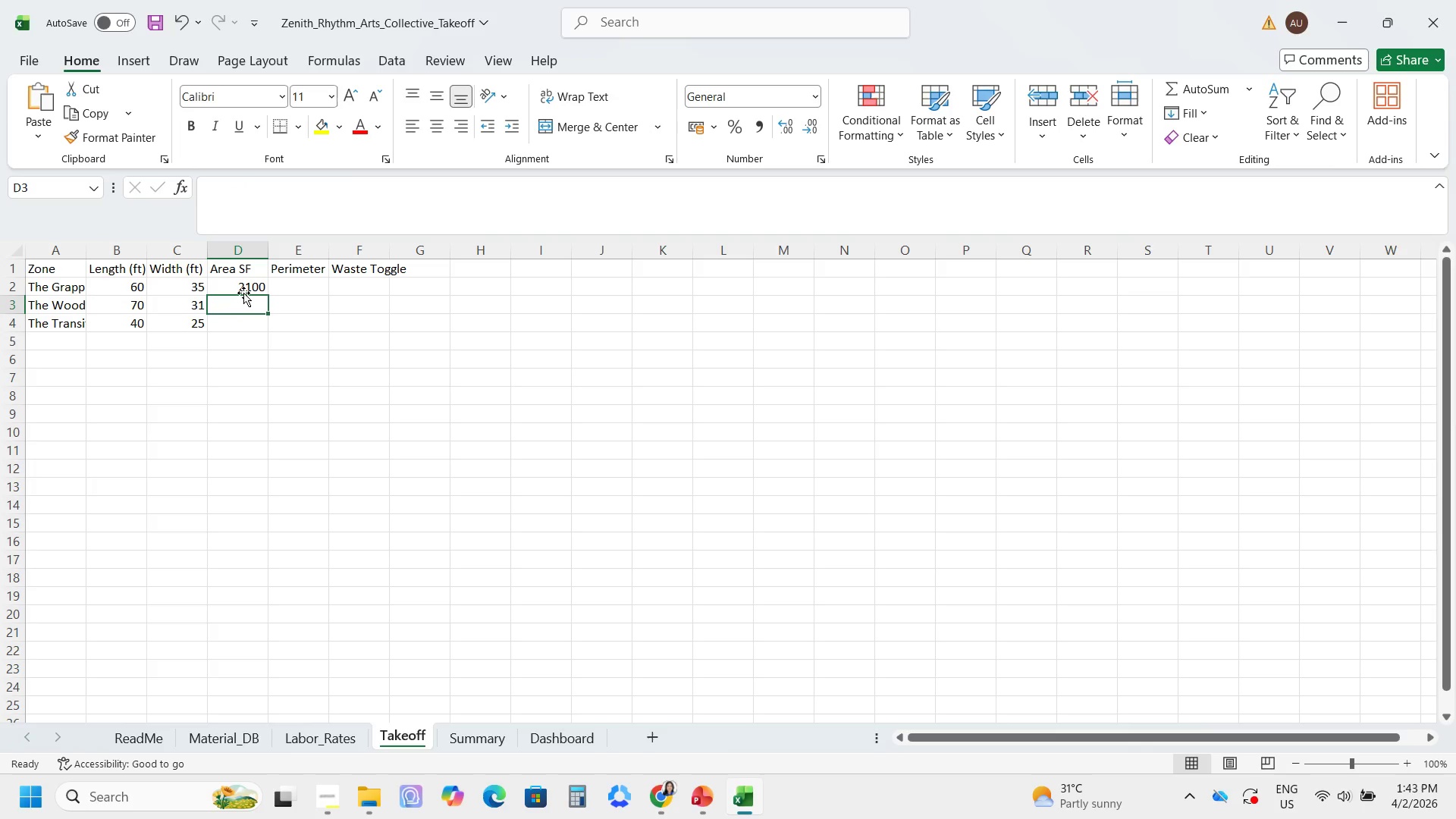 
left_click([243, 291])
 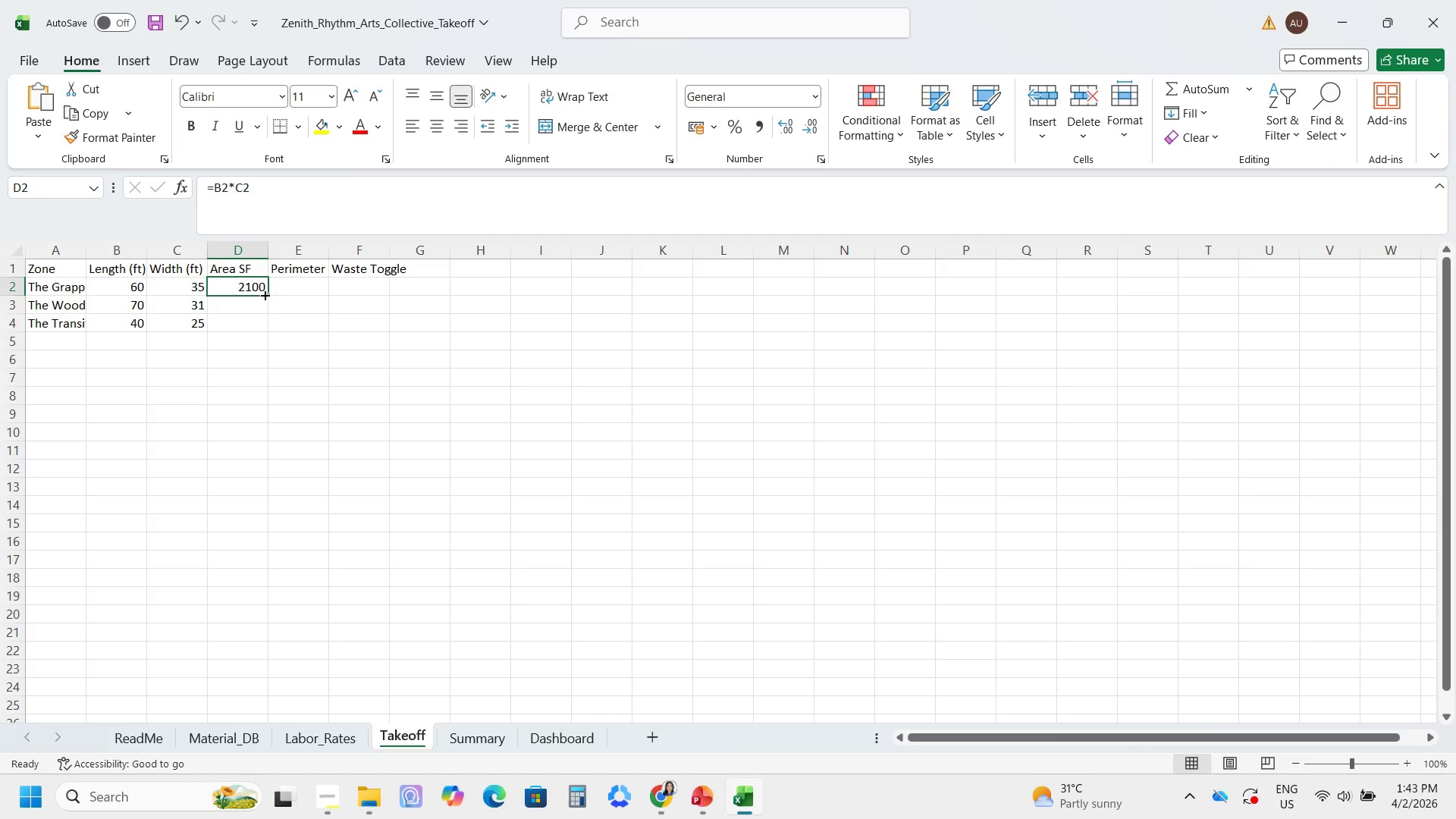 
left_click_drag(start_coordinate=[264, 294], to_coordinate=[265, 325])
 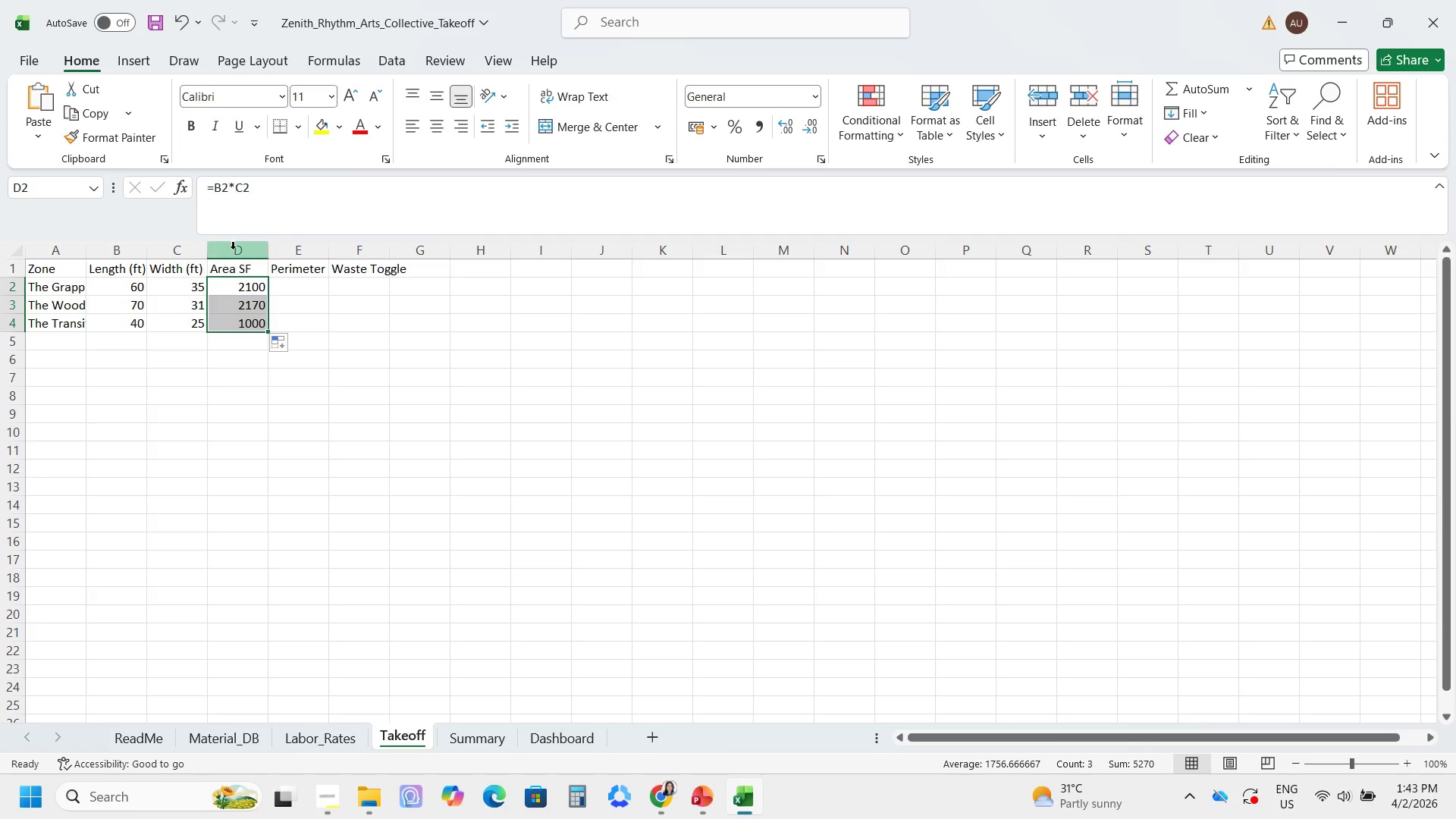 
left_click([233, 248])
 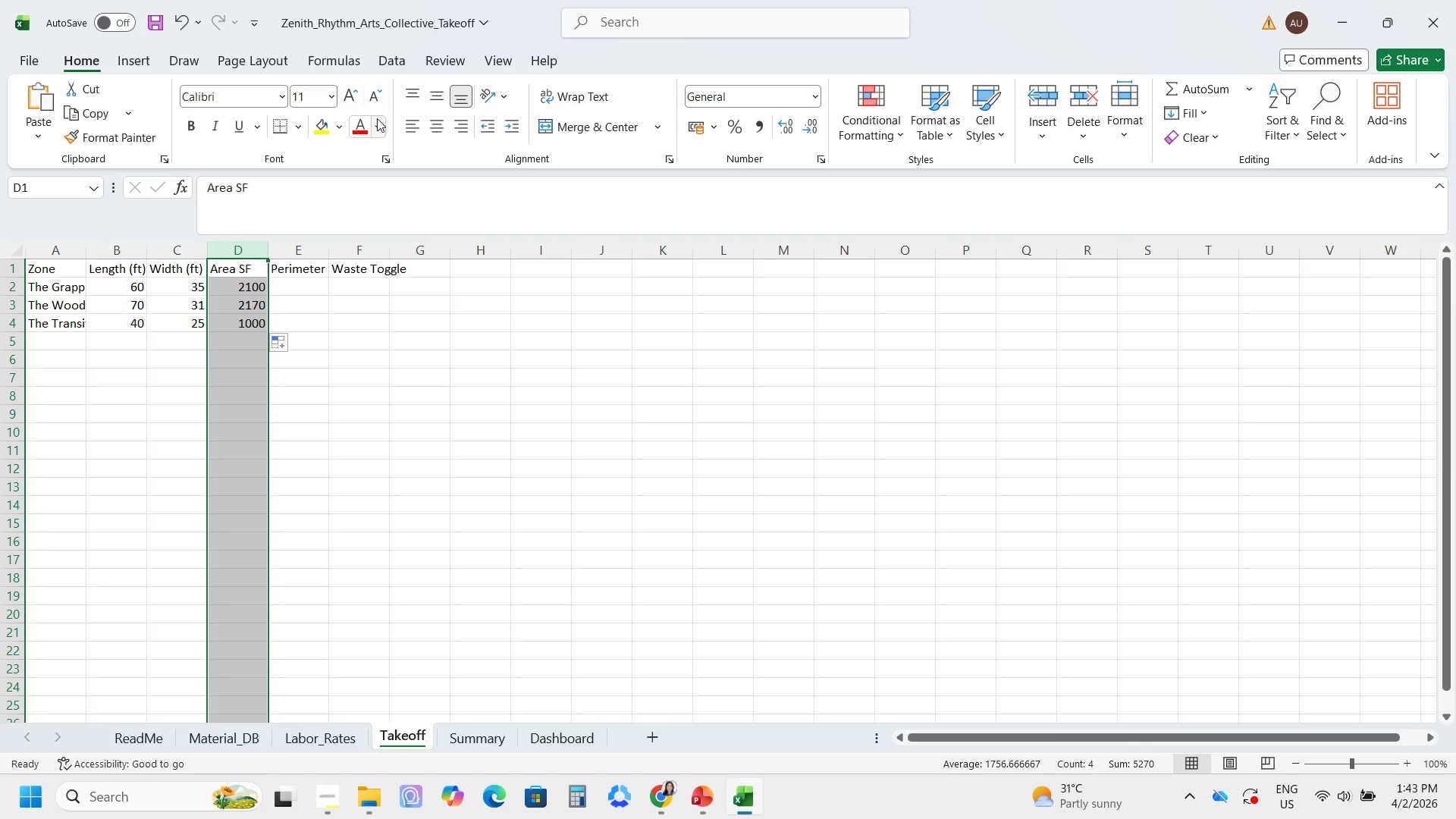 
left_click([381, 121])
 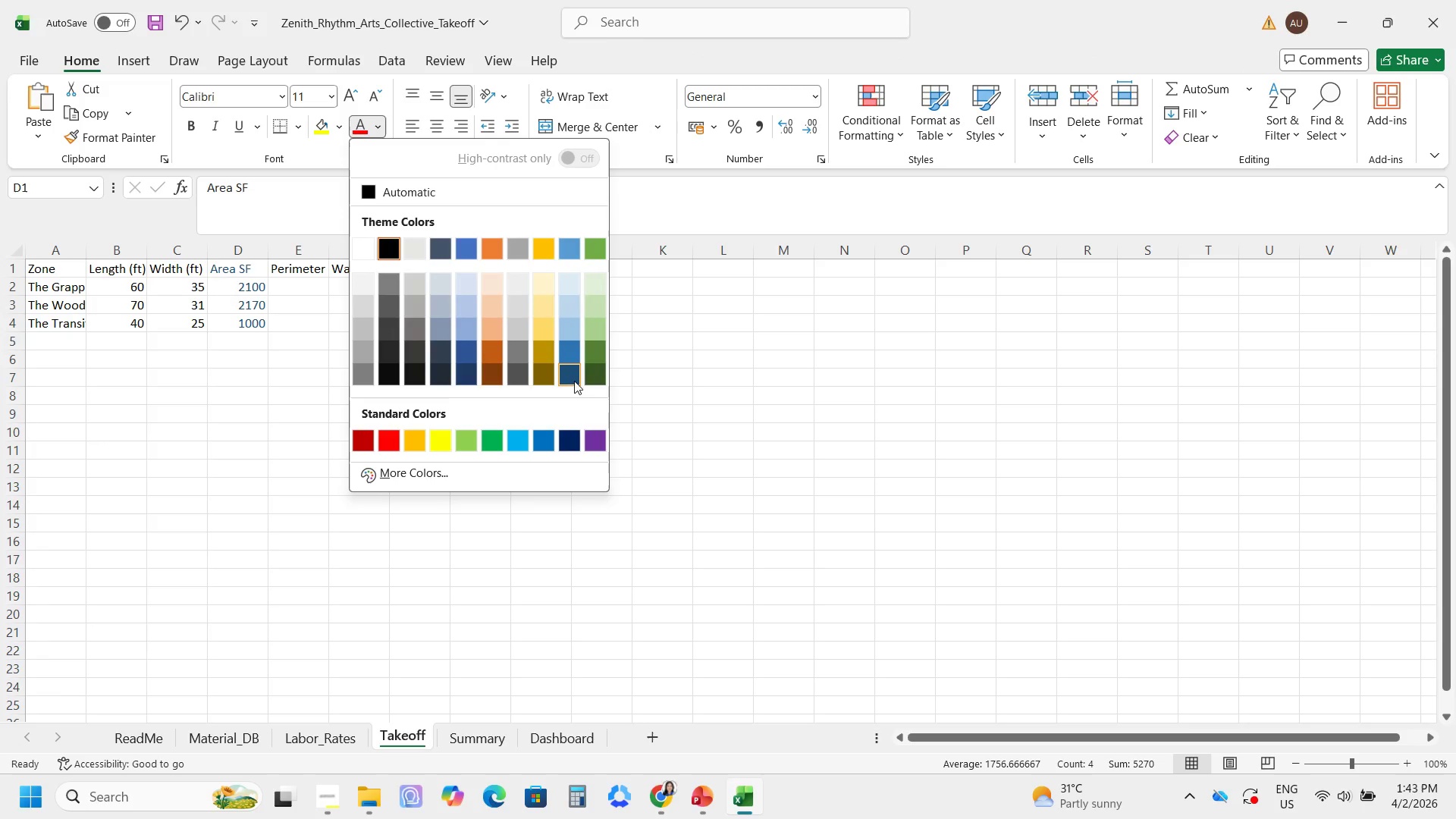 
left_click([570, 379])
 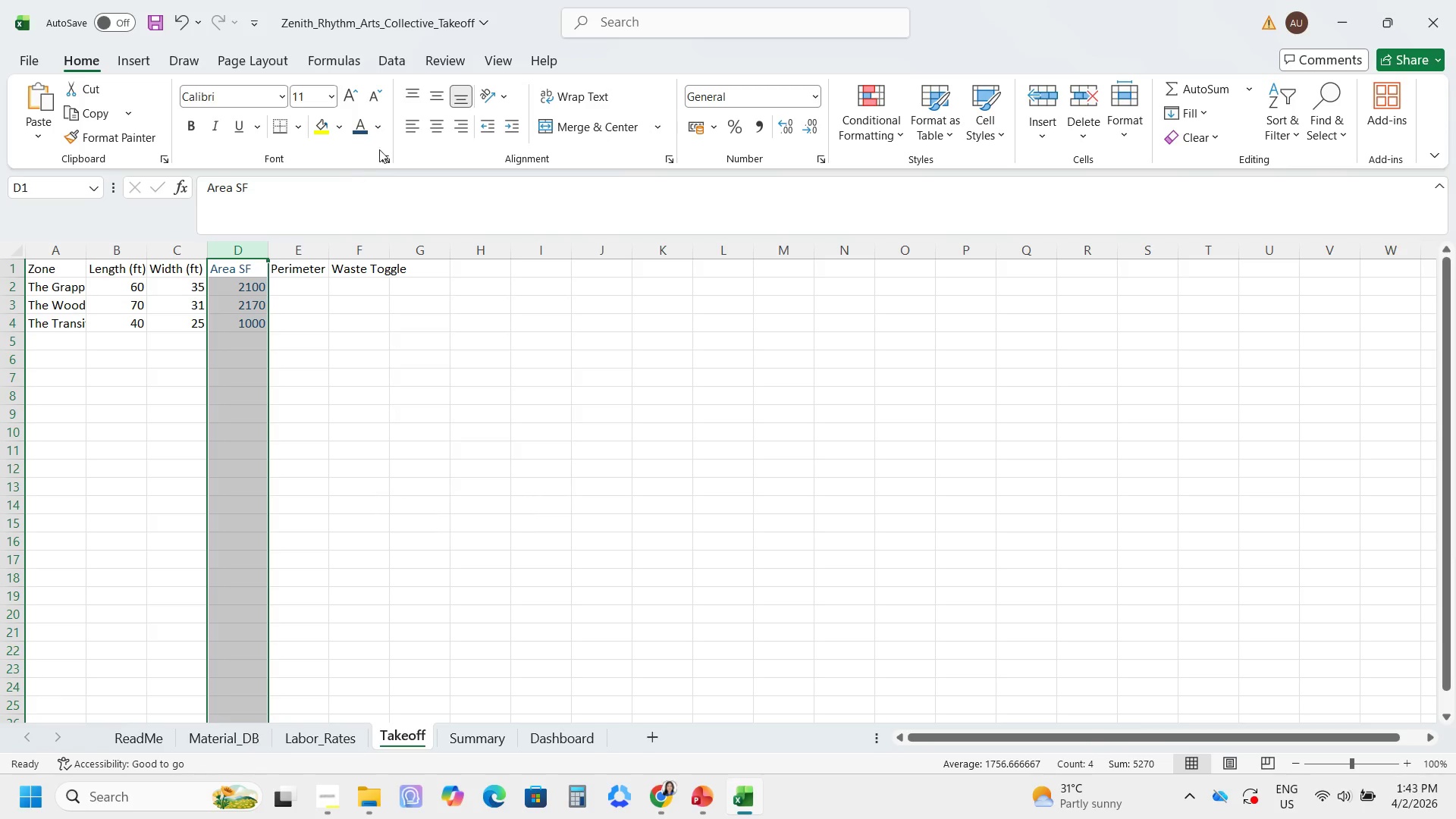 
left_click([378, 130])
 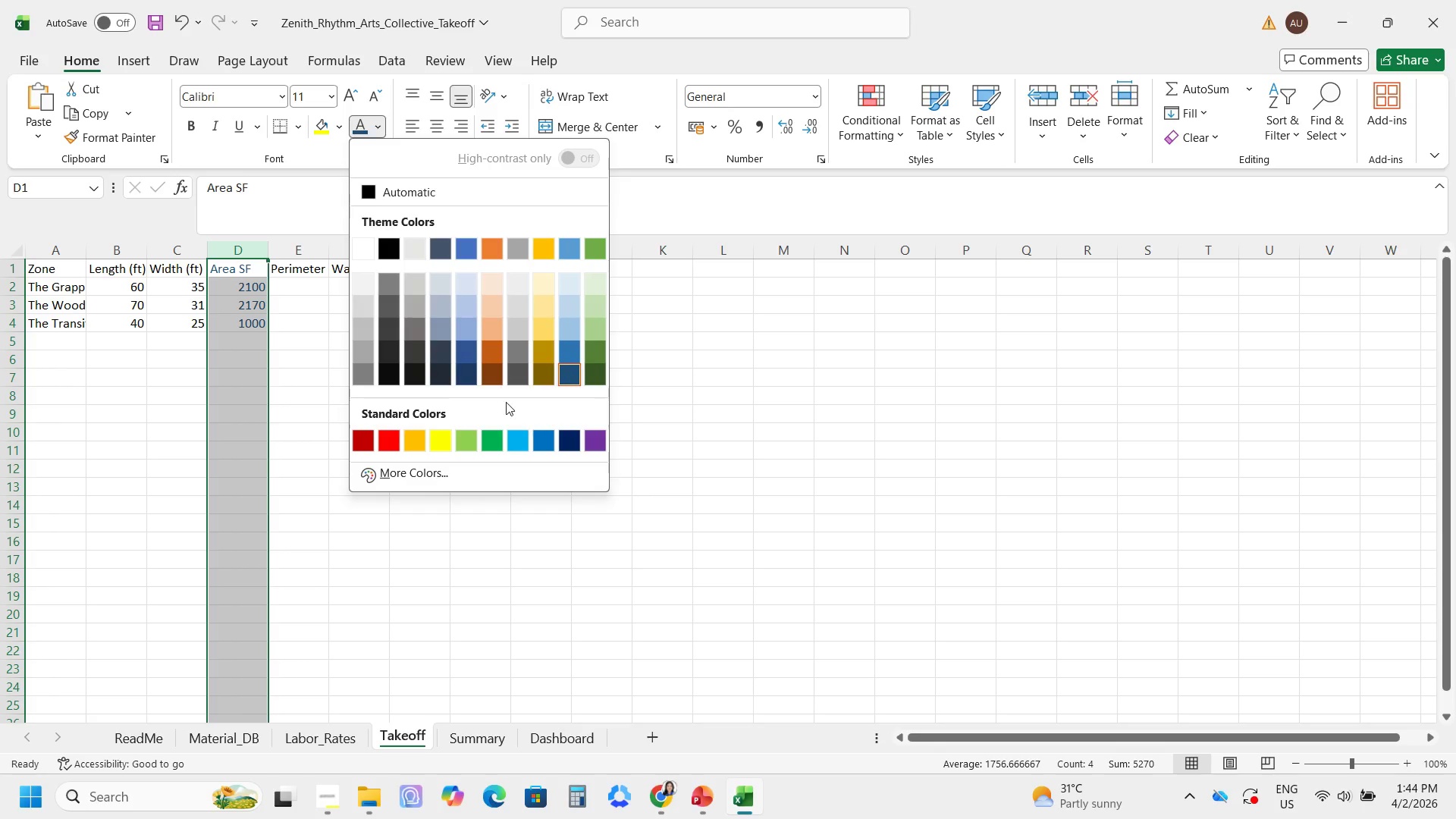 
left_click([466, 372])
 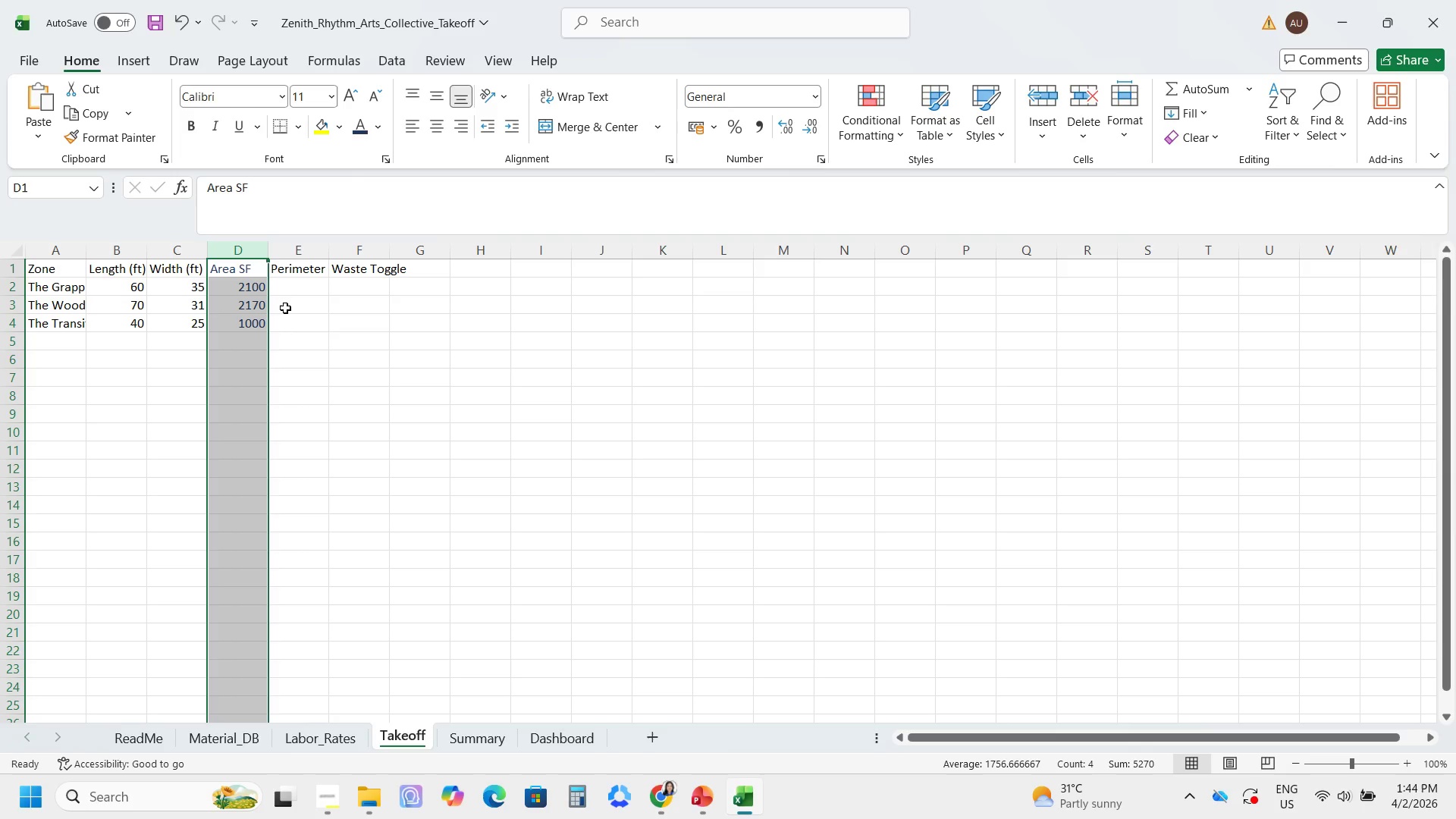 
wait(43.51)
 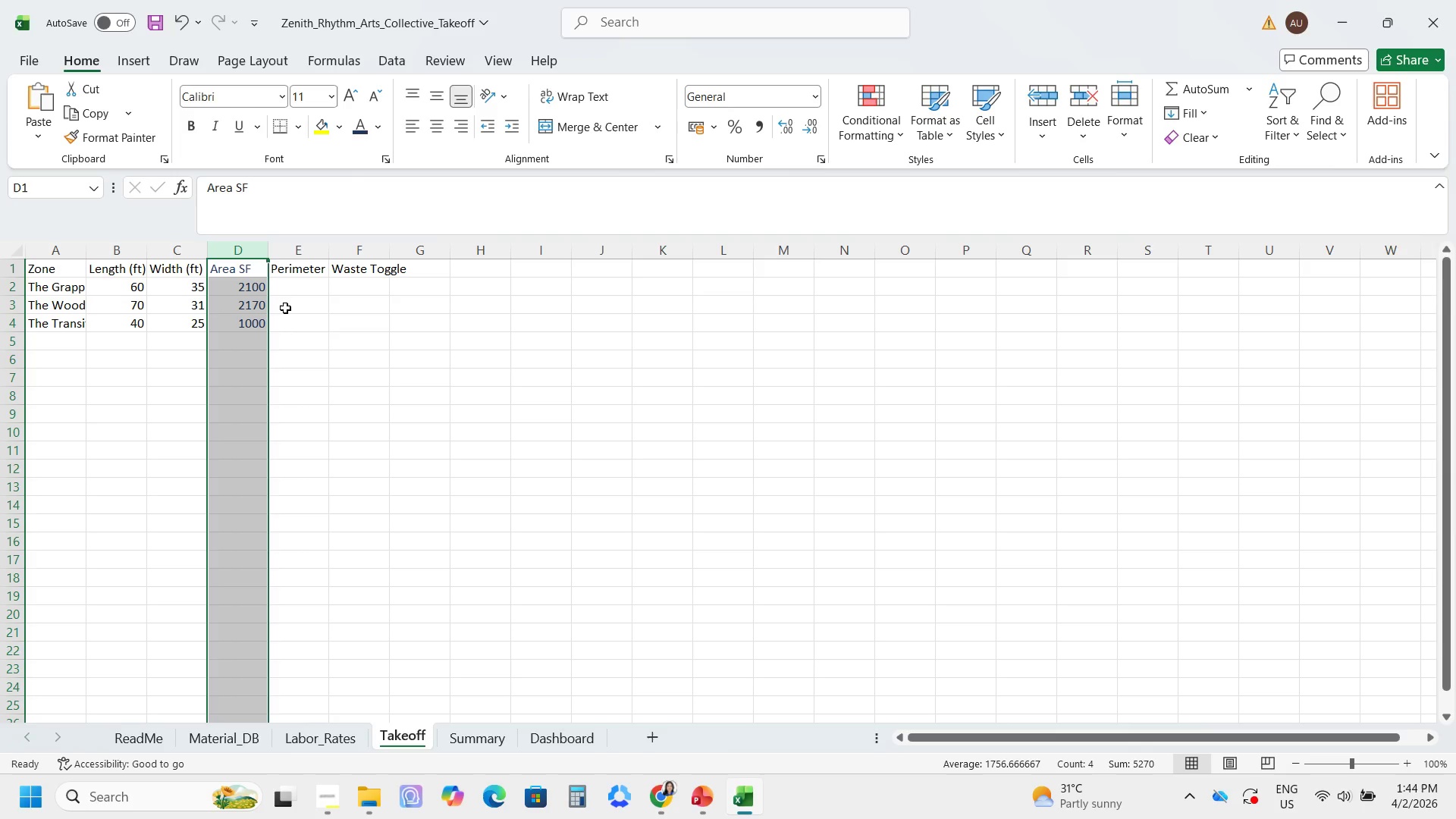 
left_click([311, 287])
 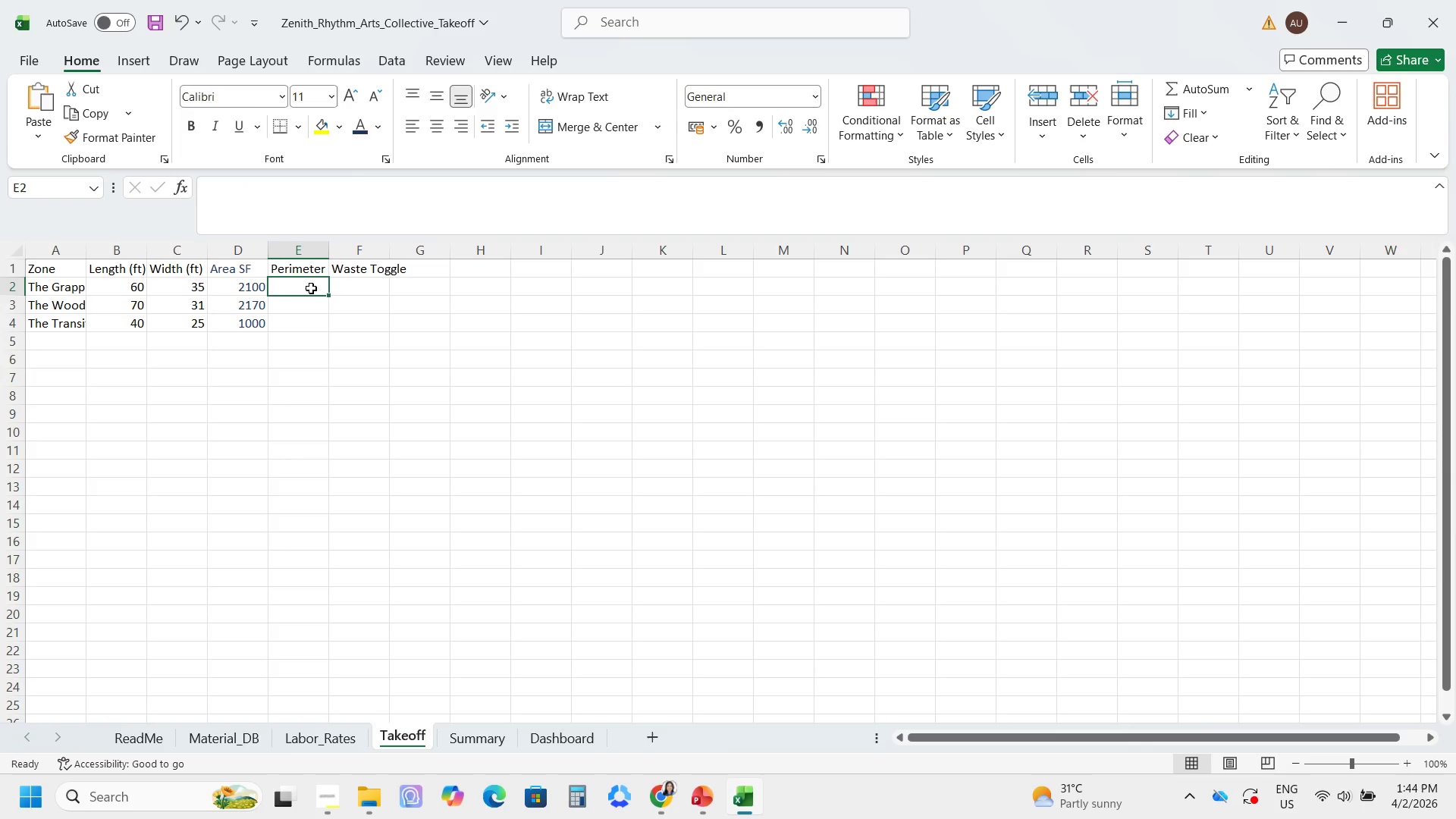 
key(Numpad1)
 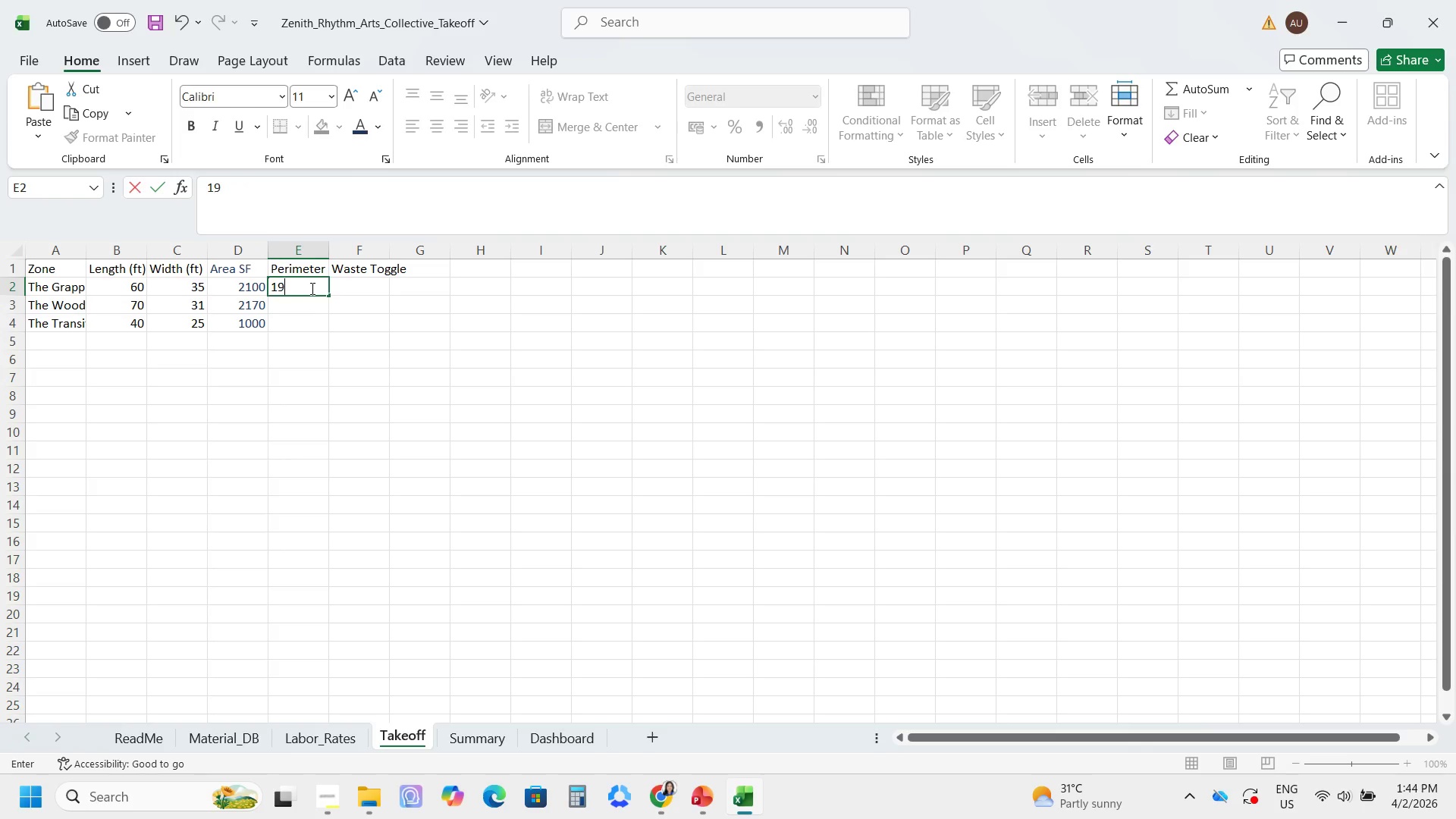 
key(Numpad9)
 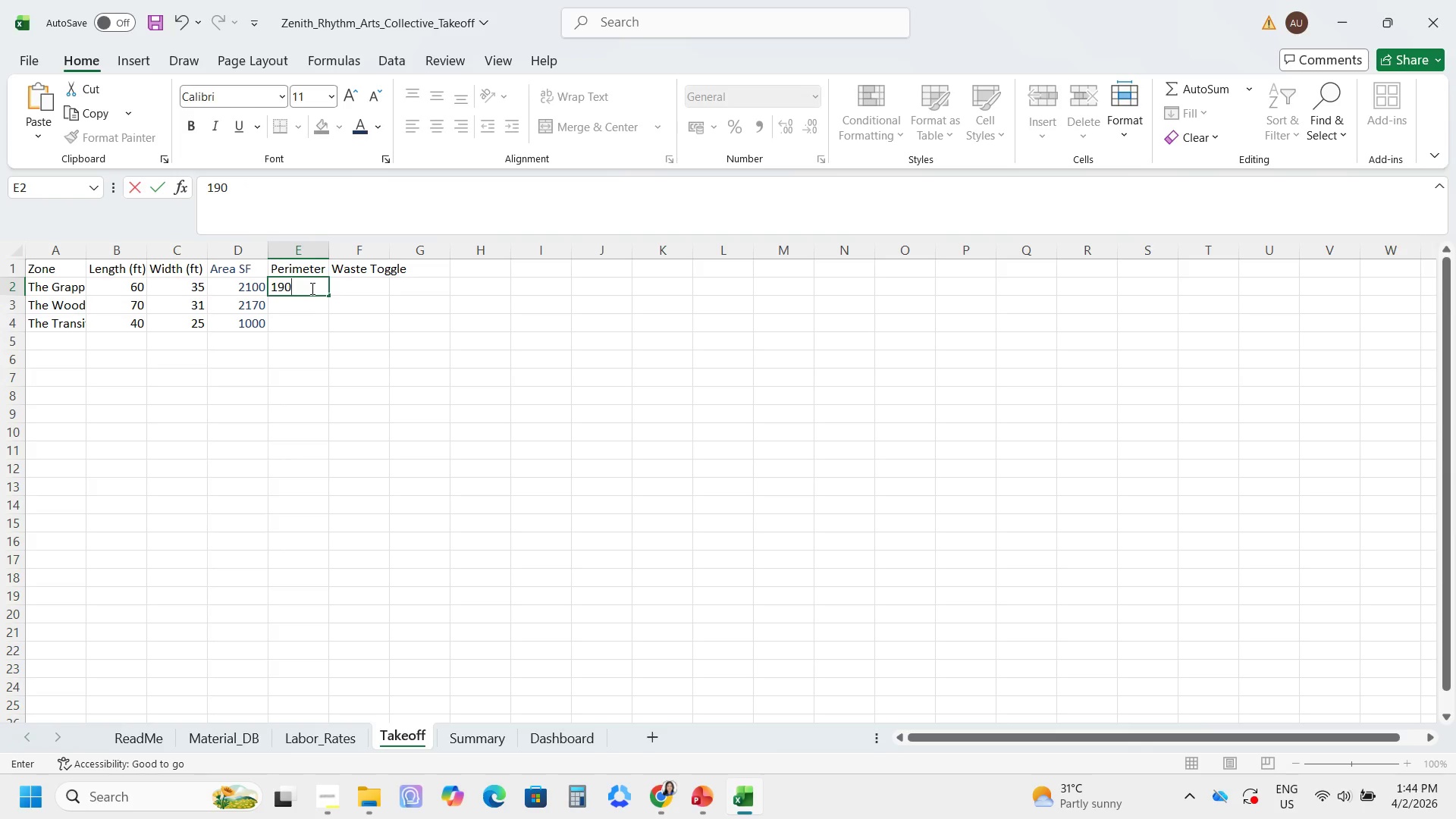 
key(Numpad0)
 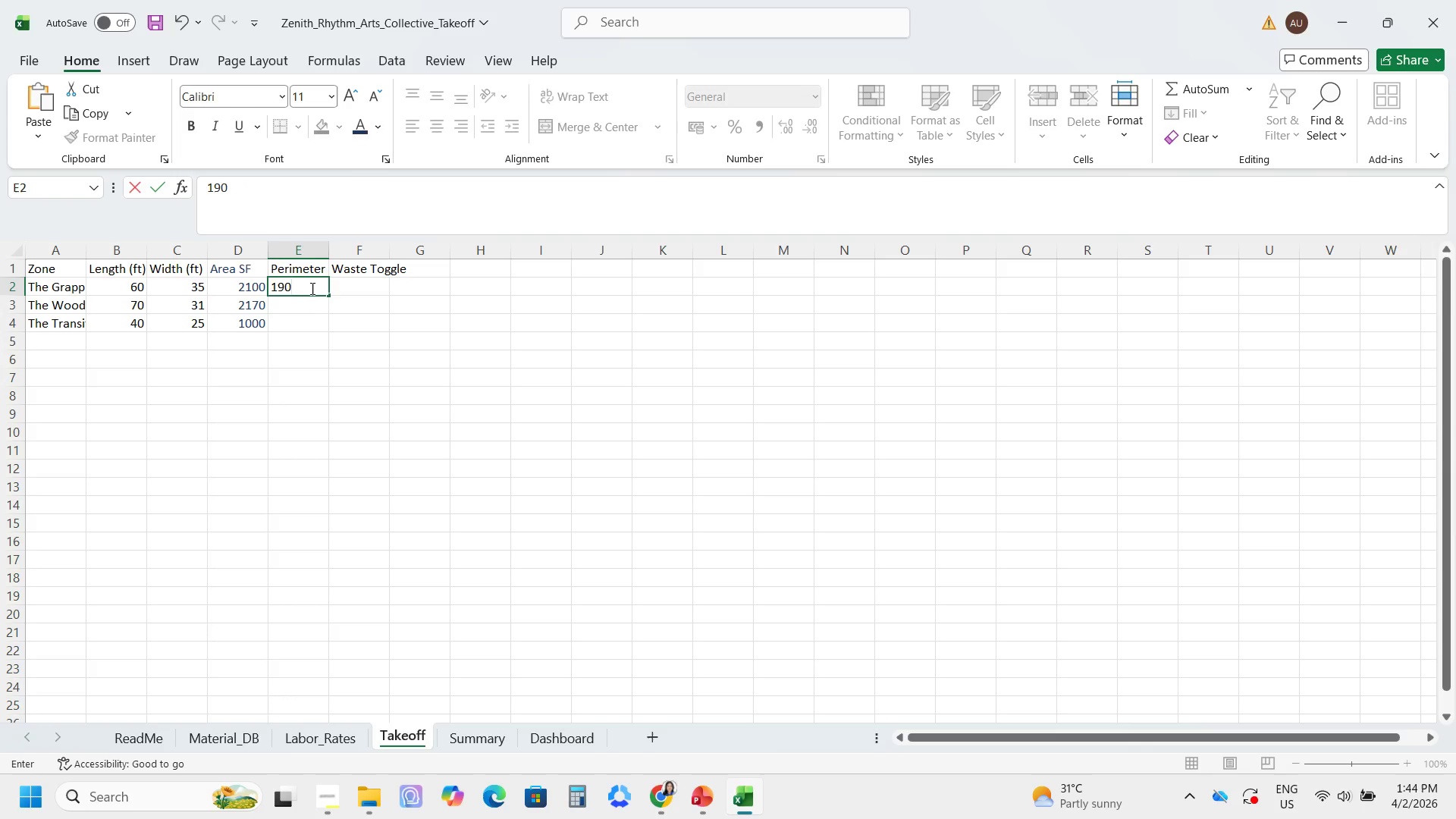 
key(Enter)
 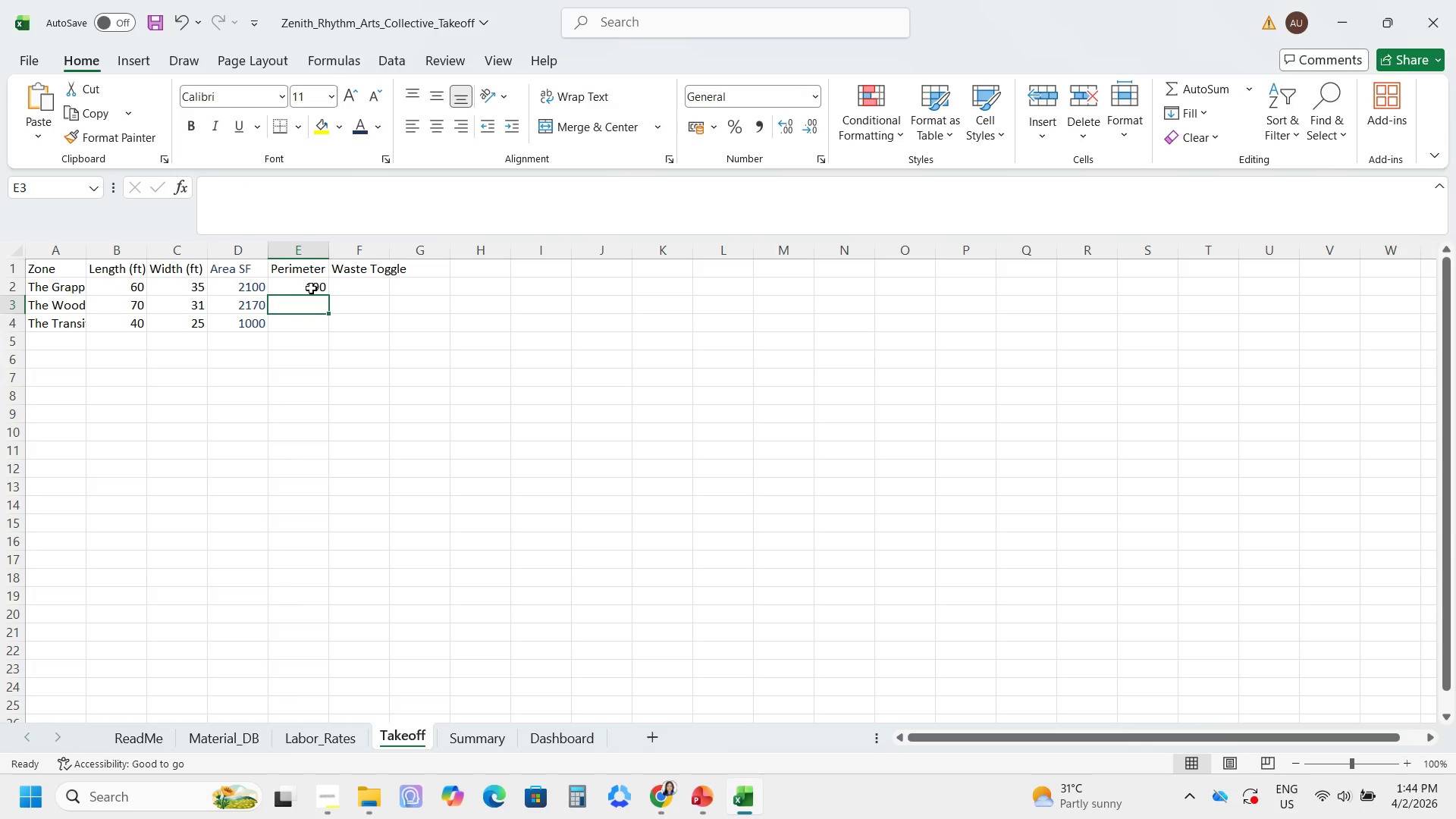 
key(ArrowUp)
 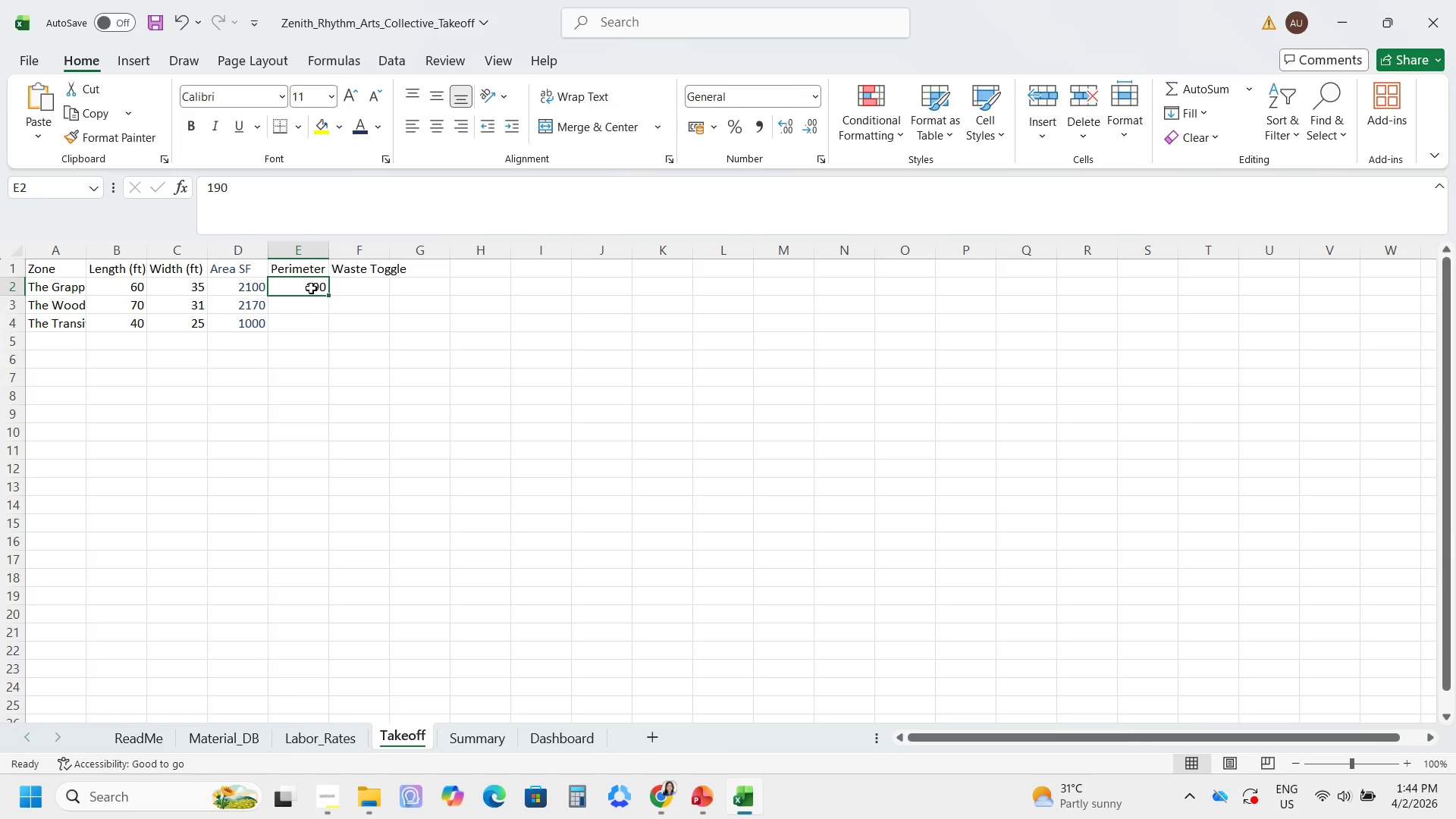 
key(Backspace)
 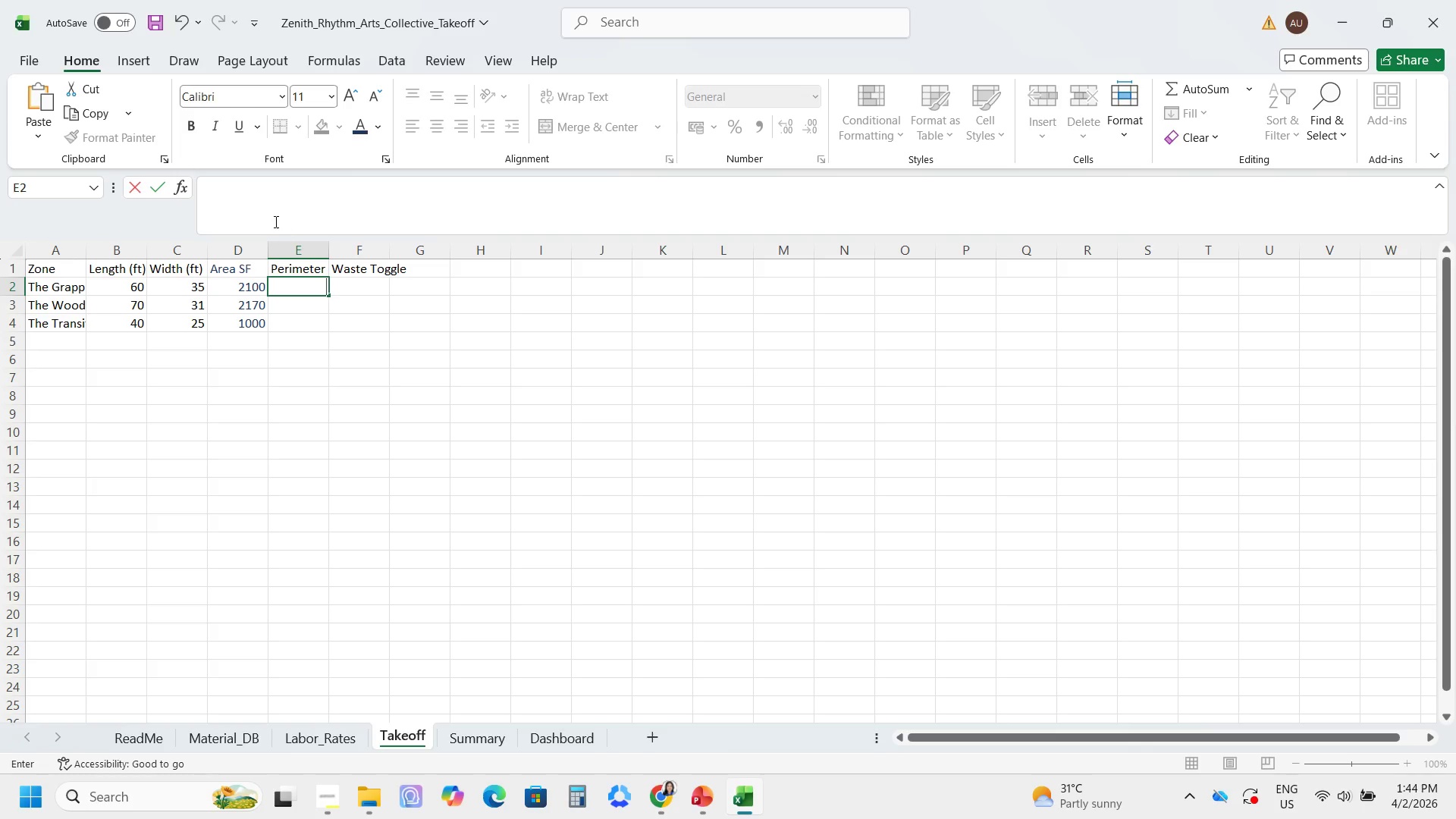 
key(Equal)
 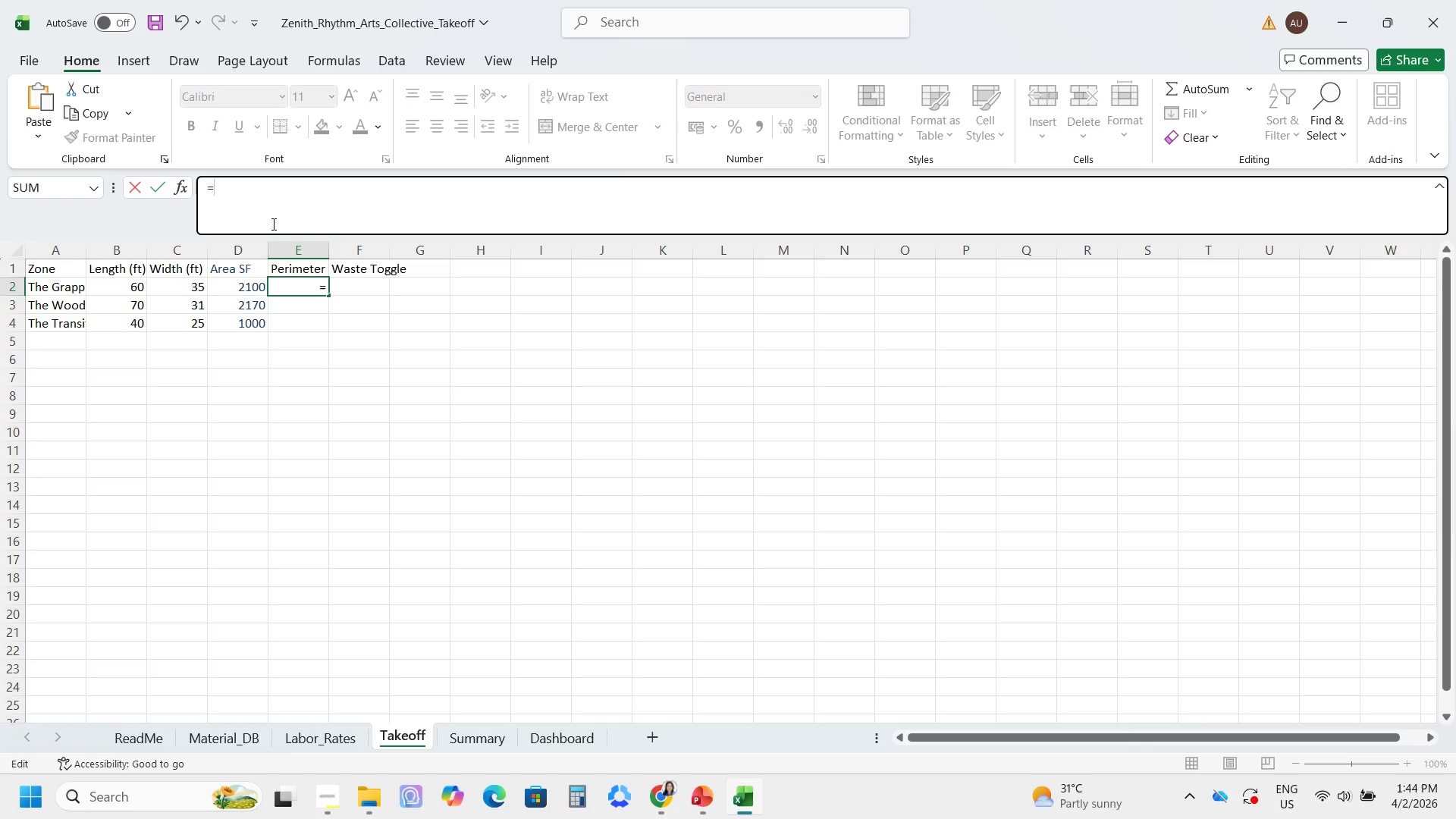 
key(2)
 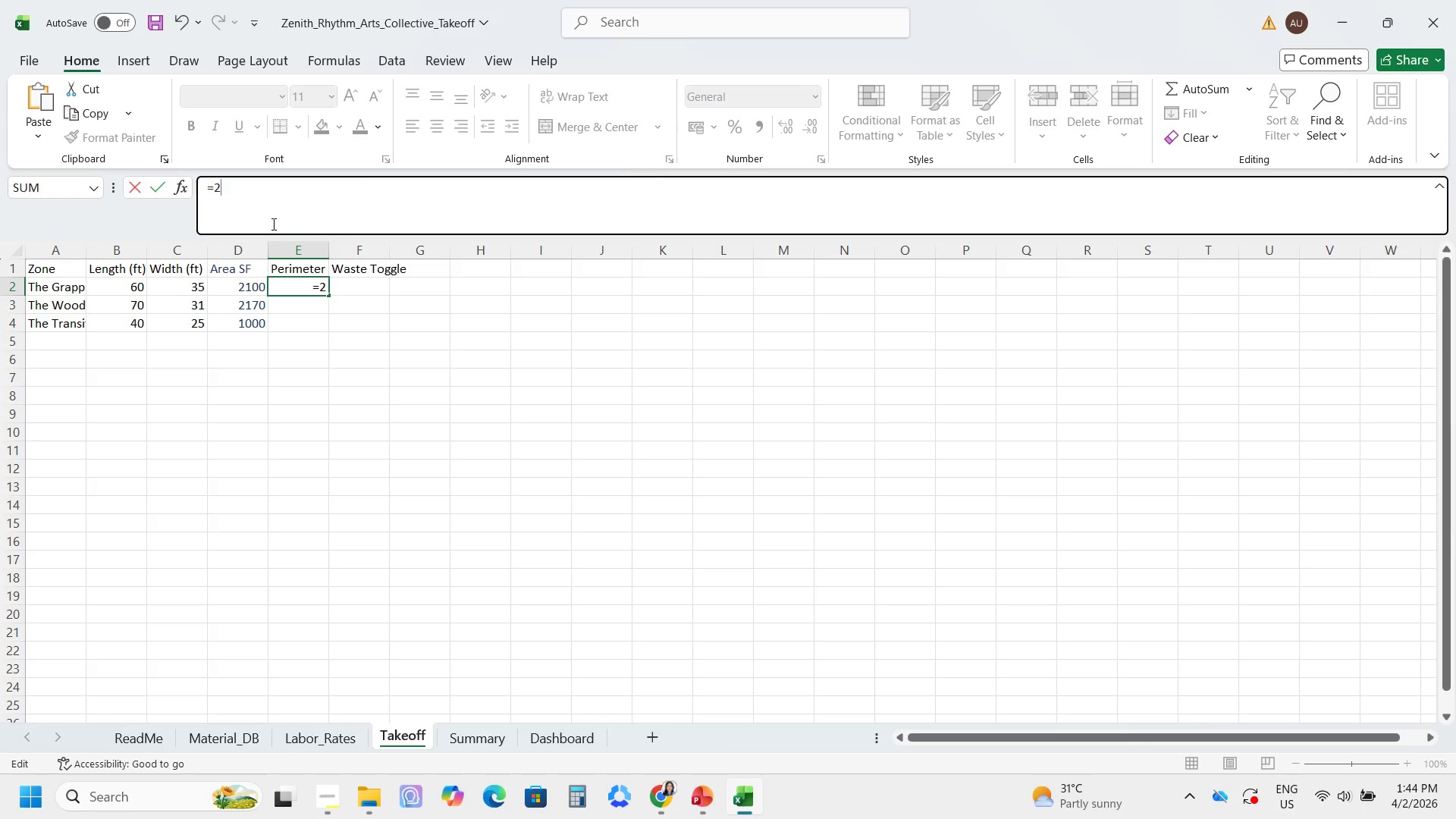 
key(NumpadMultiply)
 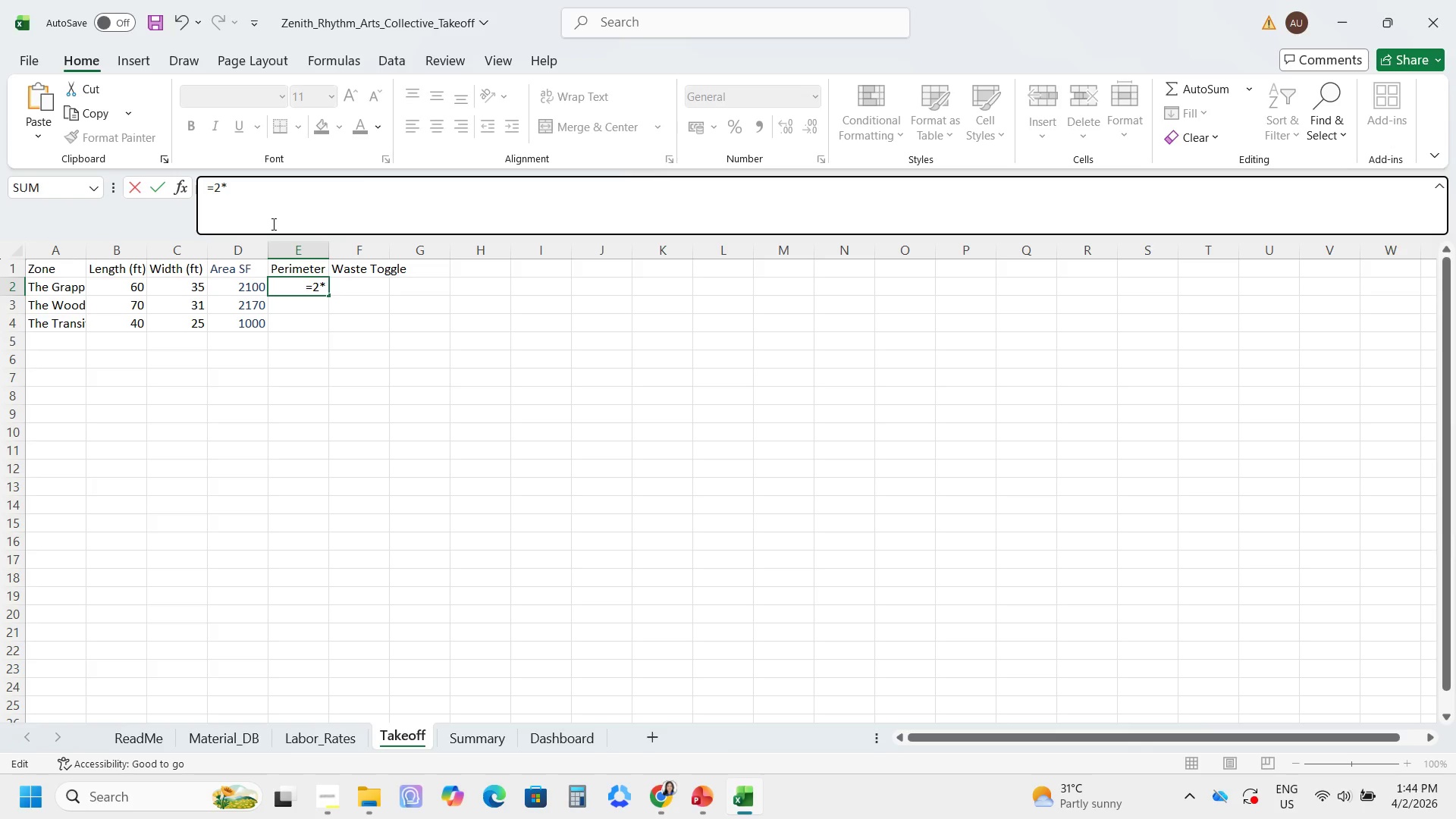 
key(Shift+9)
 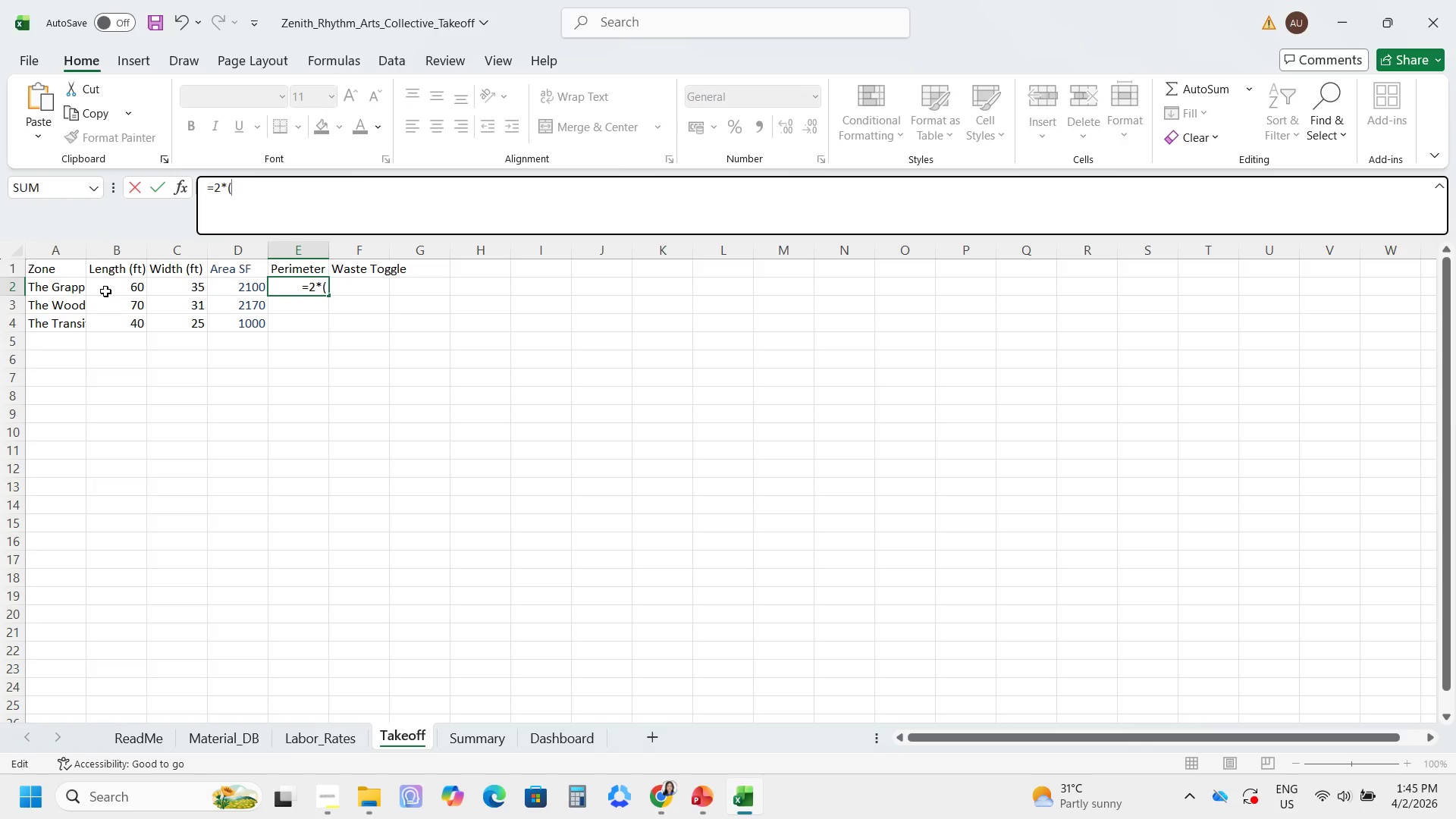 
key(NumpadMultiply)
 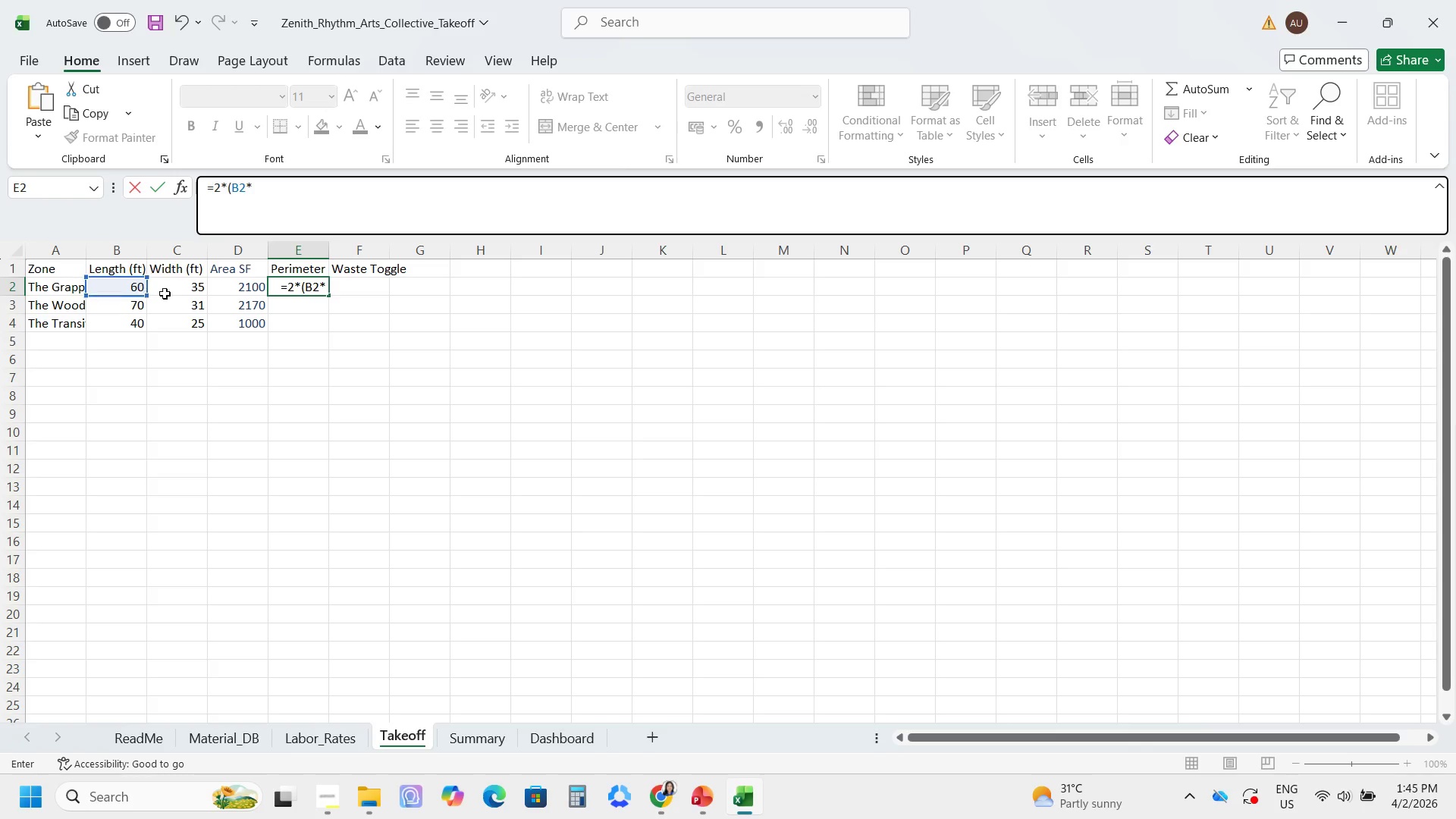 
left_click([195, 284])
 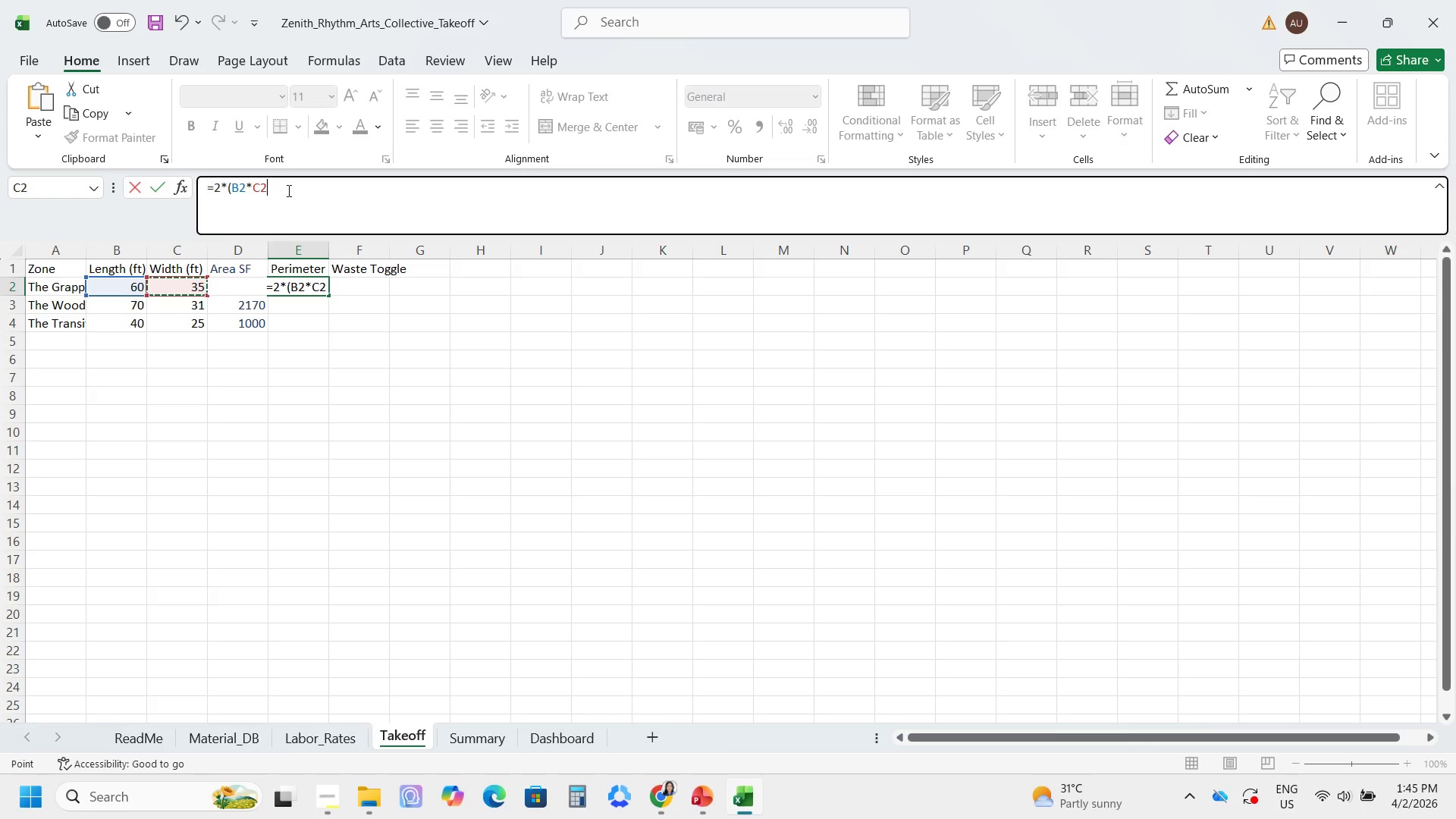 
left_click([259, 187])
 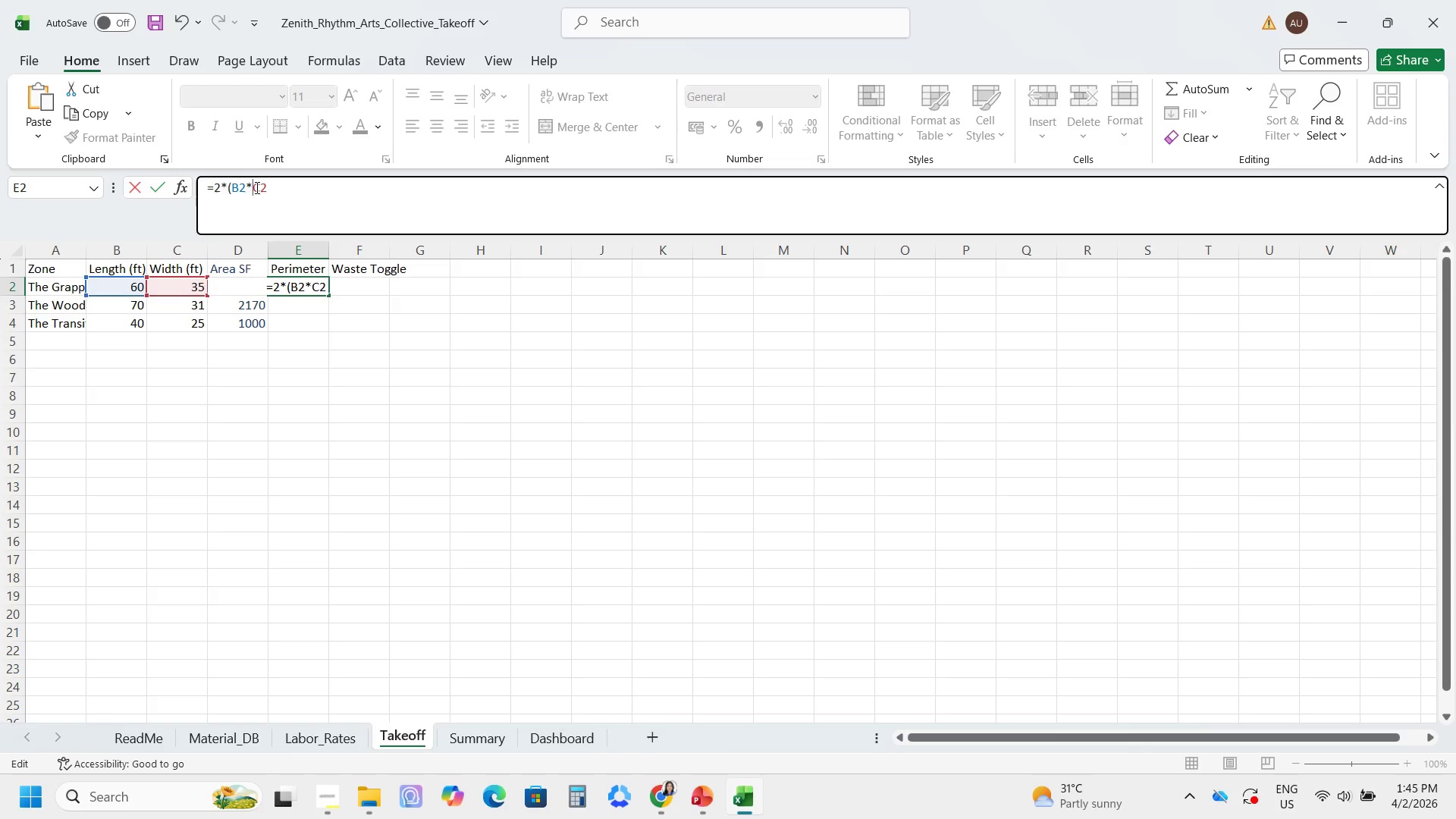 
key(Backspace)
 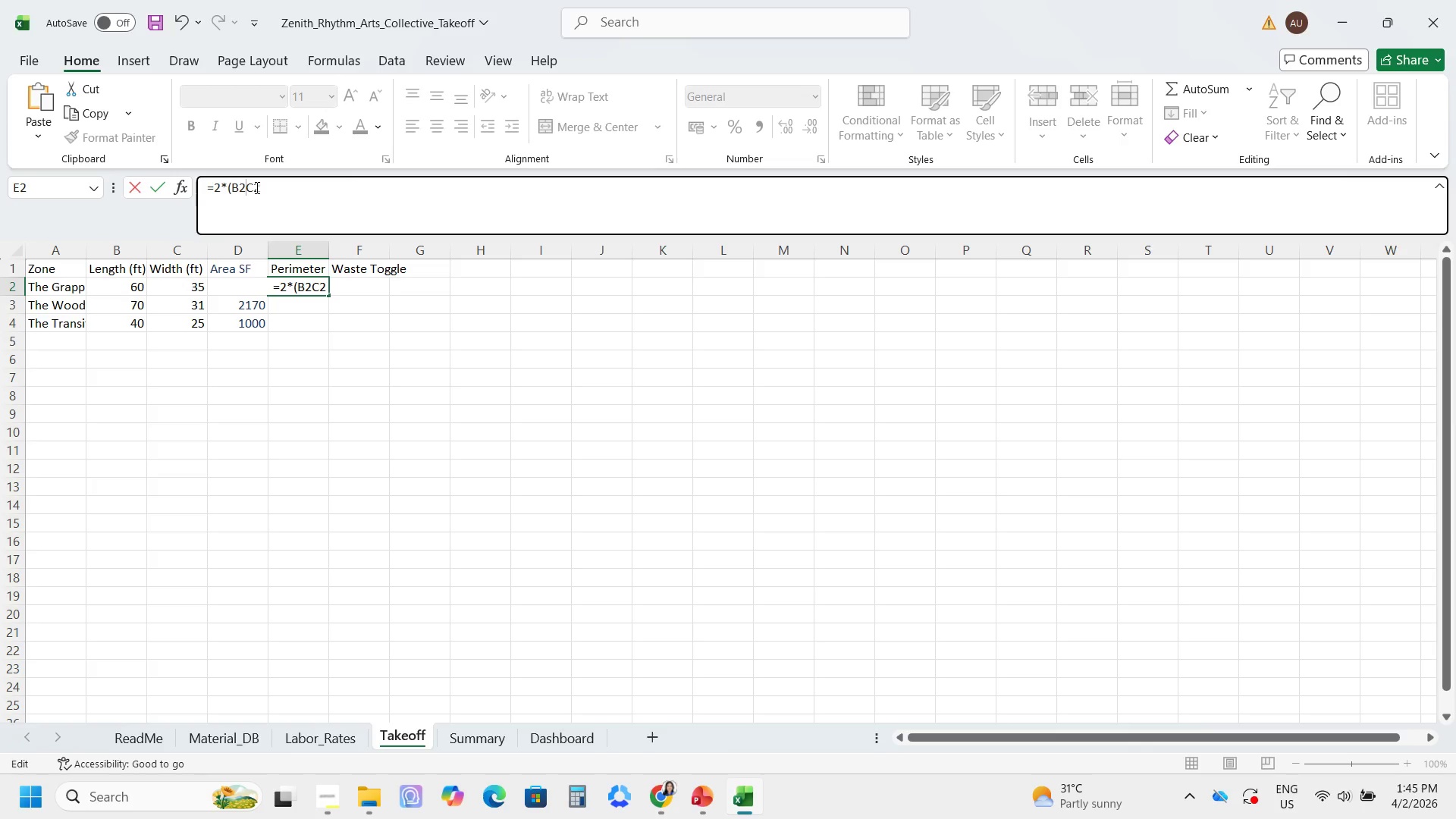 
key(NumpadAdd)
 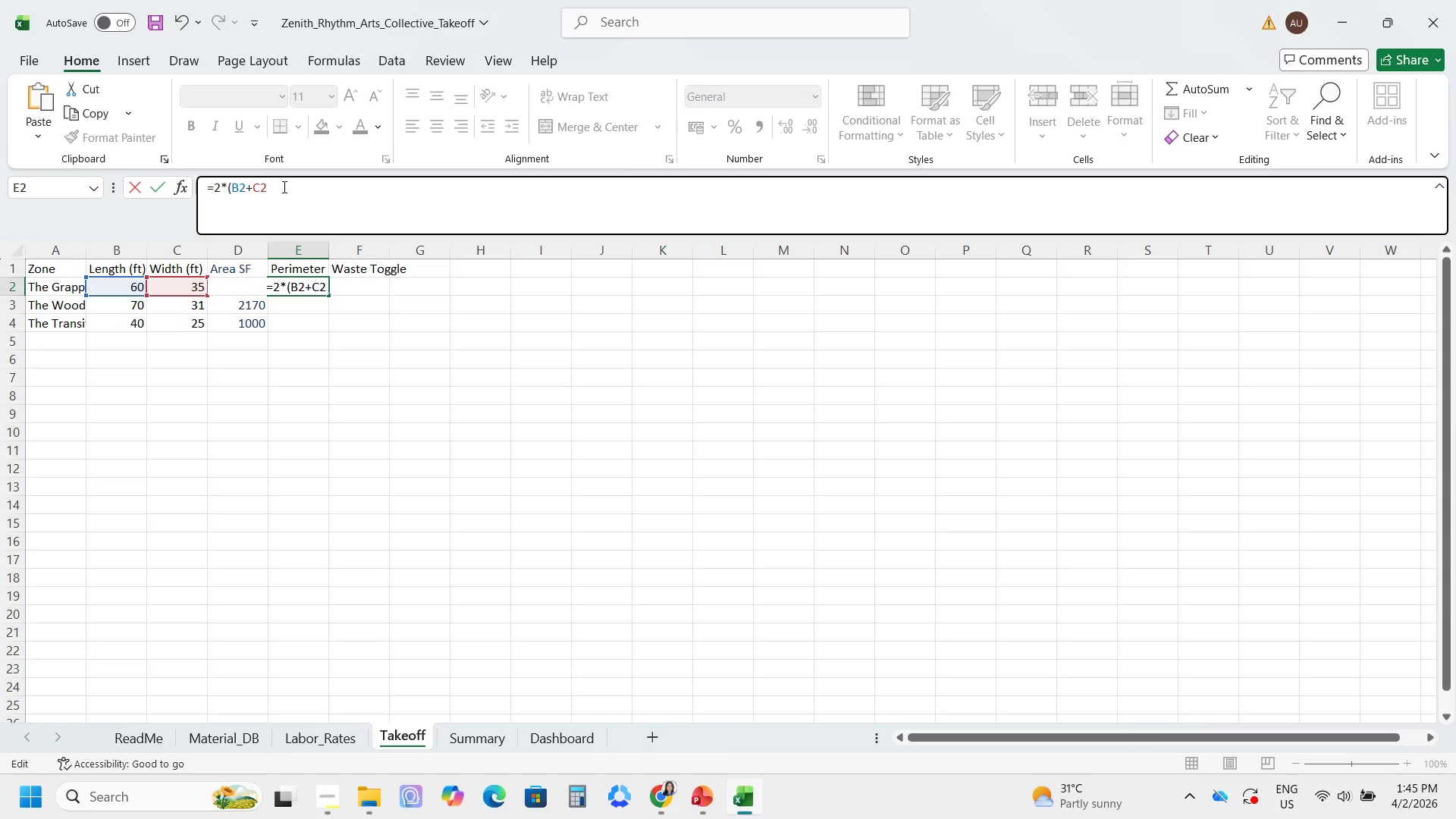 
key(Shift+0)
 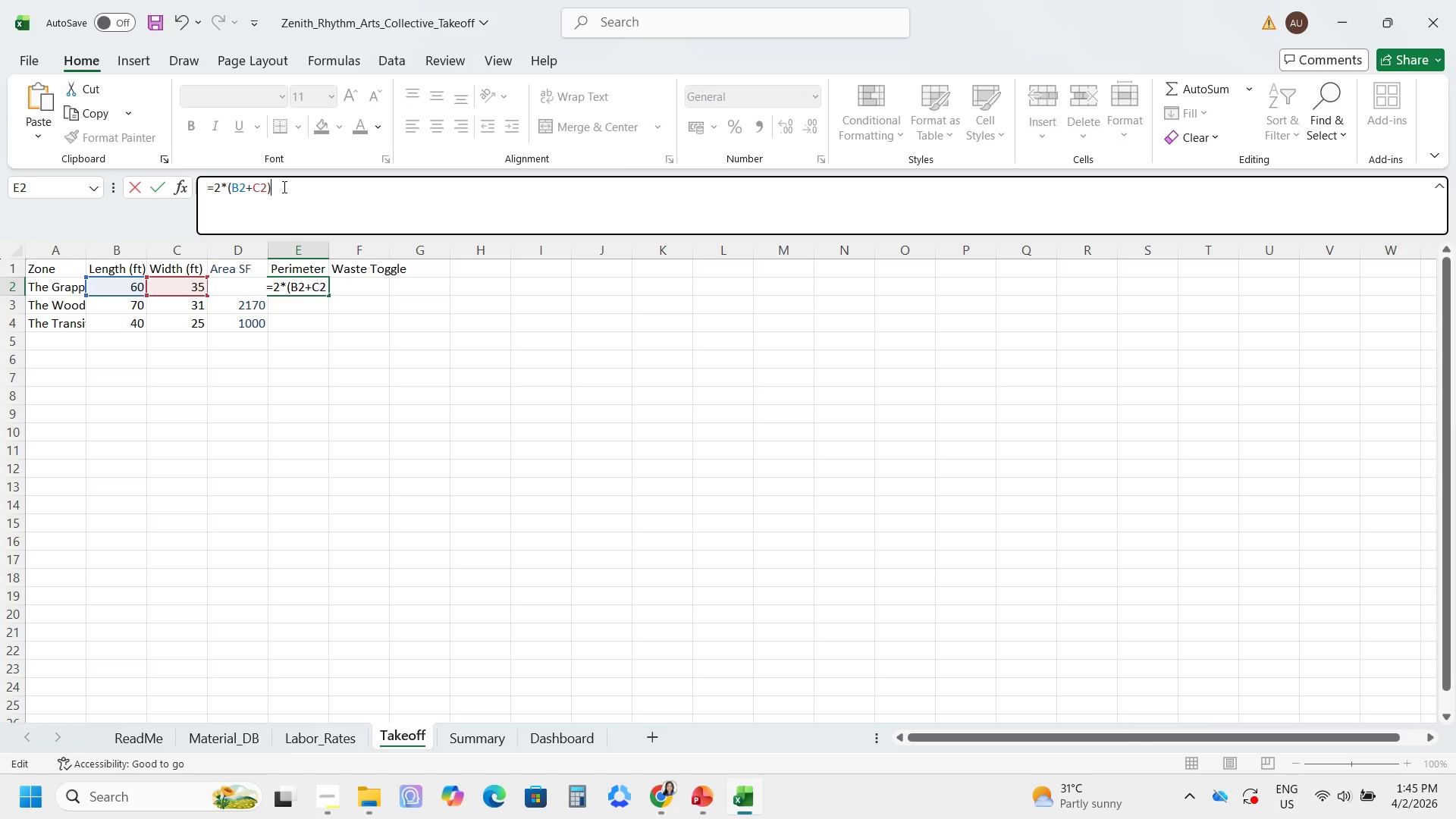 
key(Enter)
 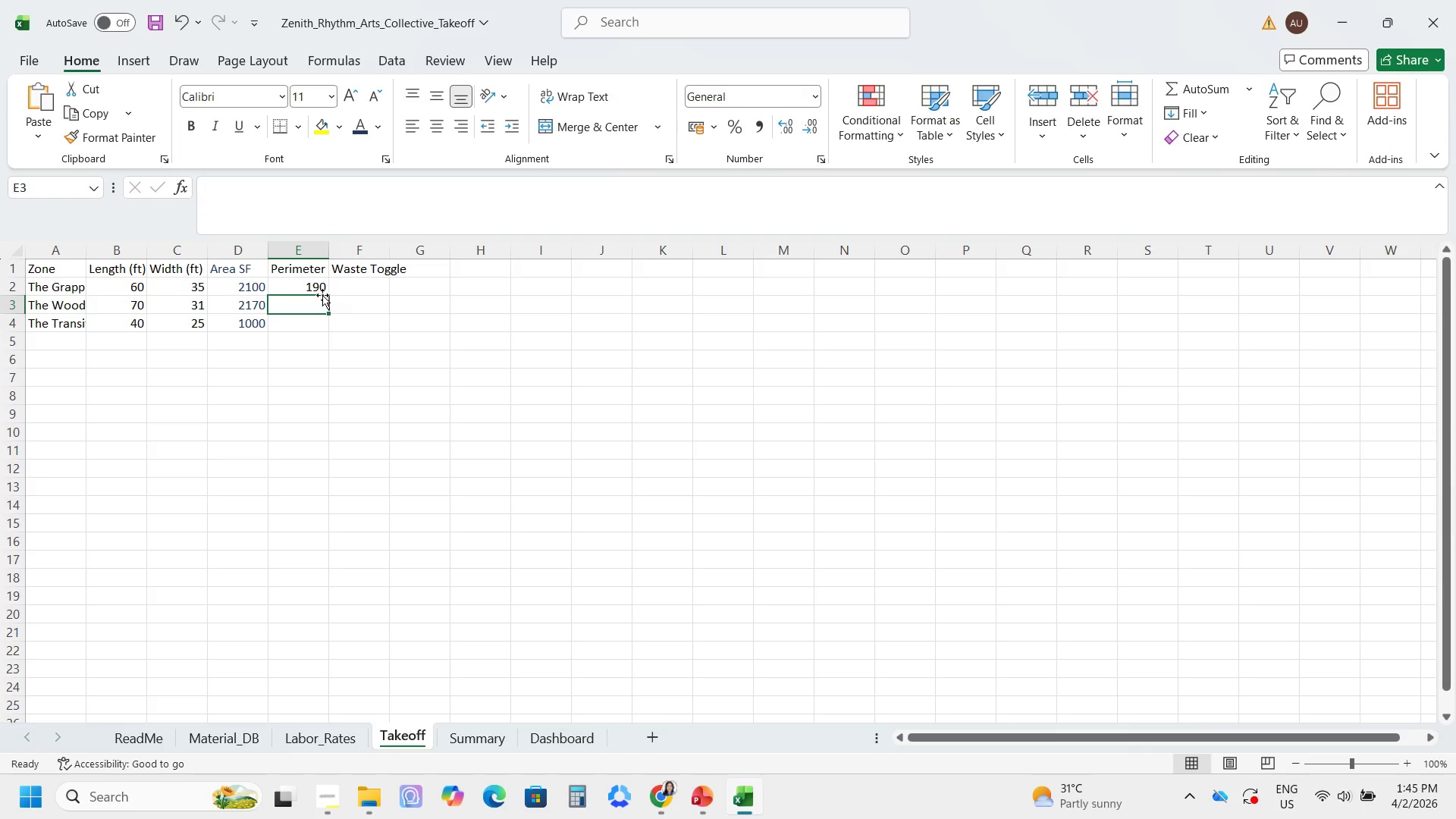 
double_click([315, 287])
 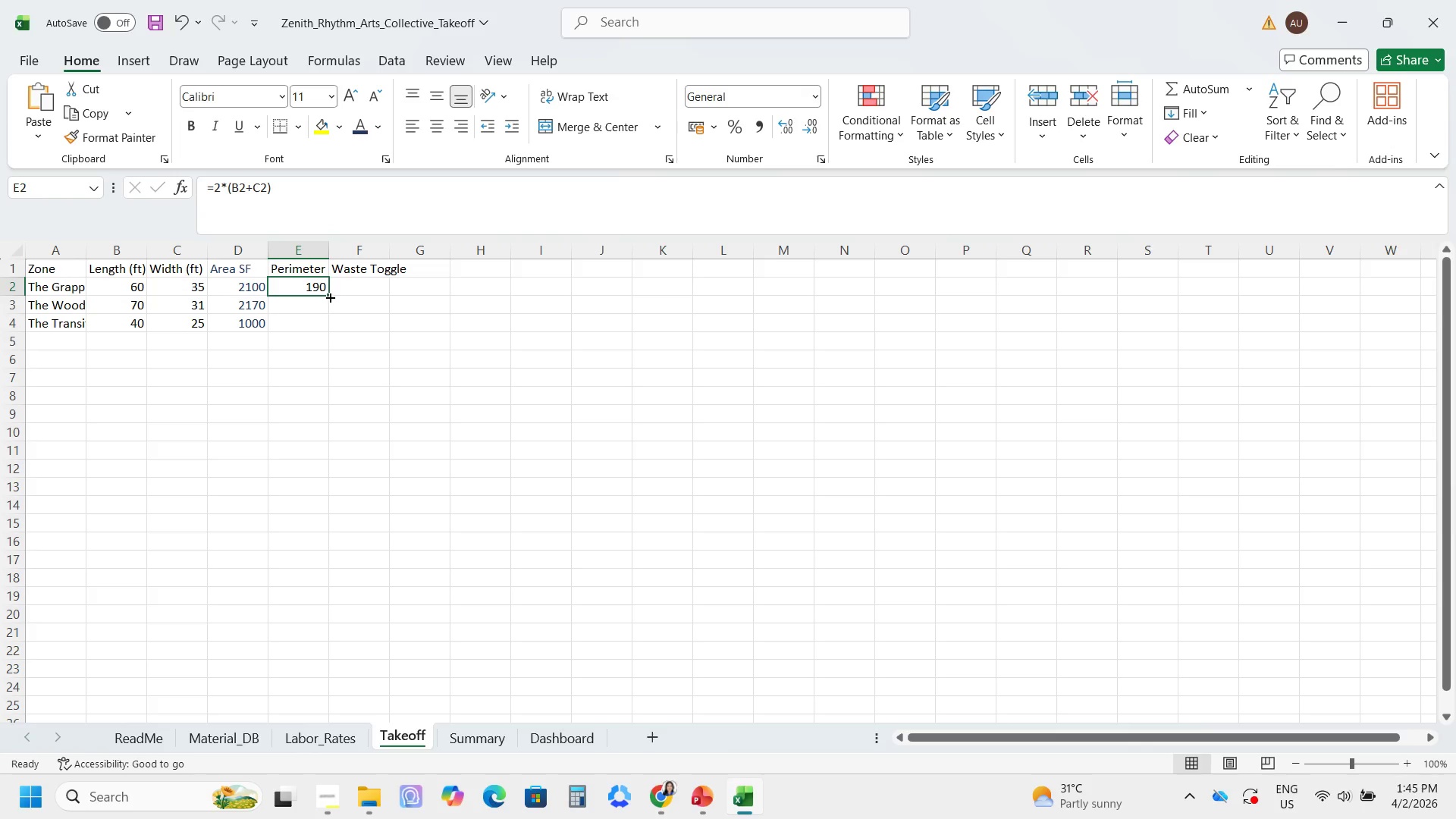 
left_click_drag(start_coordinate=[329, 297], to_coordinate=[328, 325])
 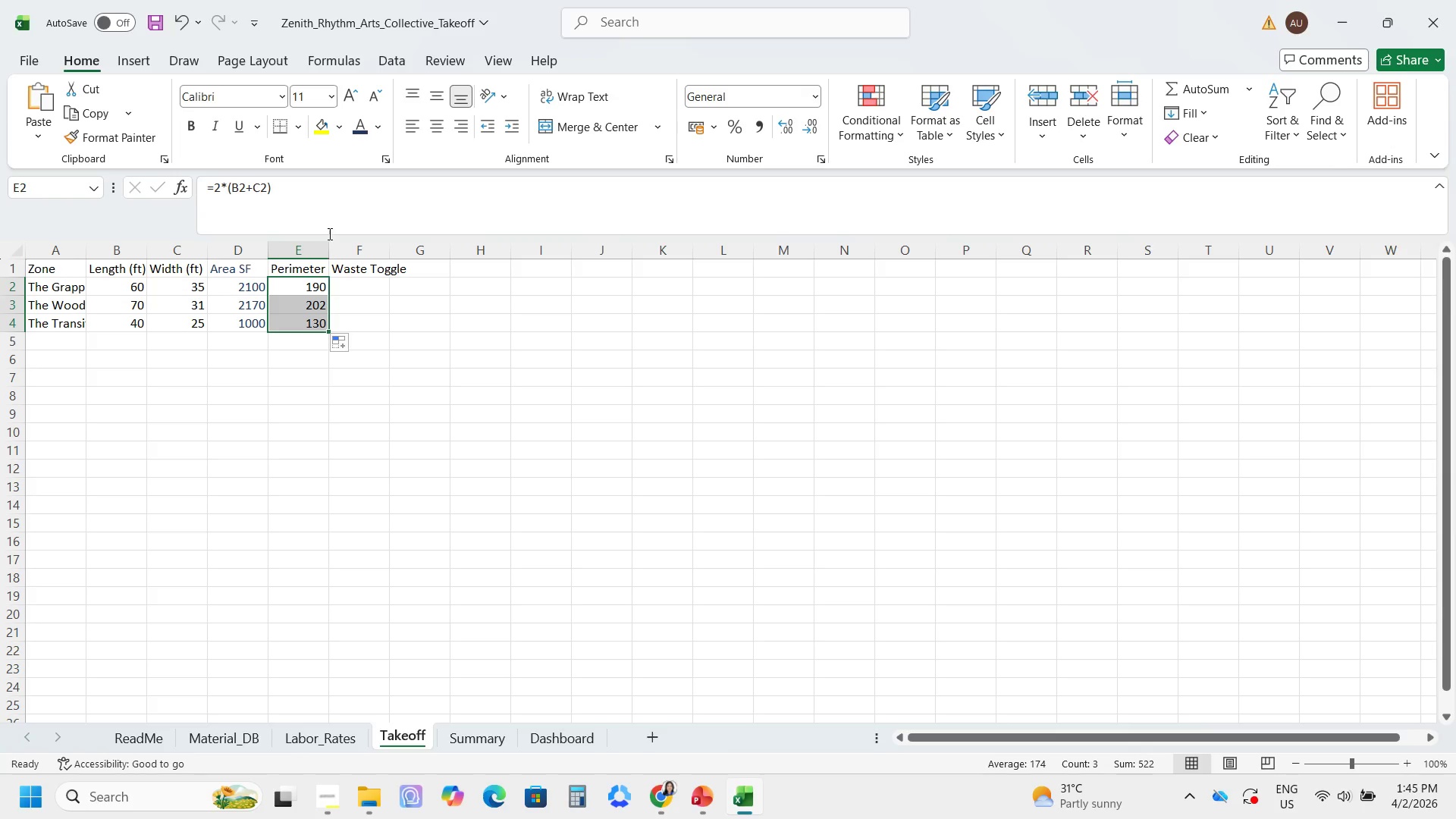 
left_click([328, 234])
 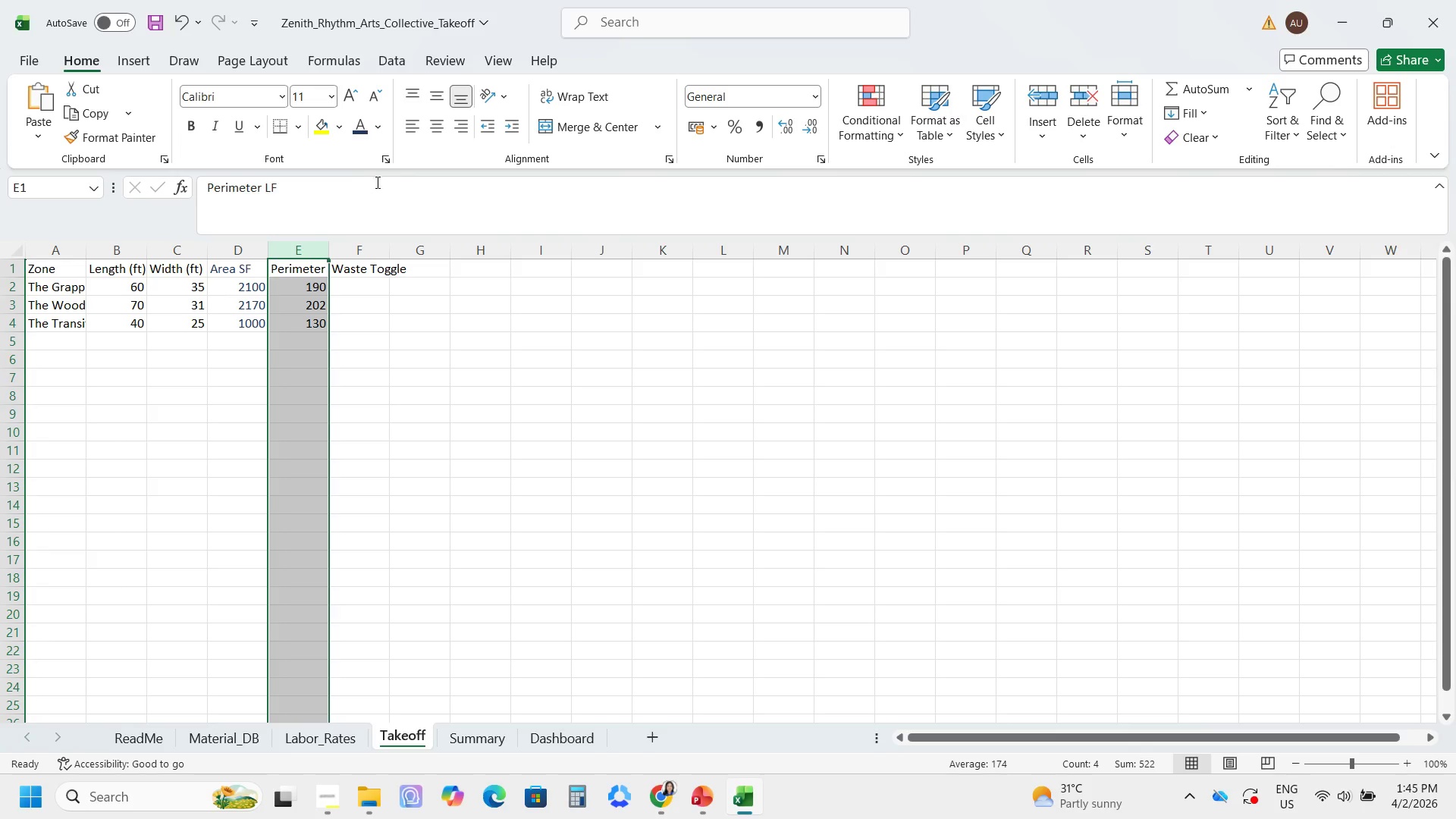 
left_click([360, 124])
 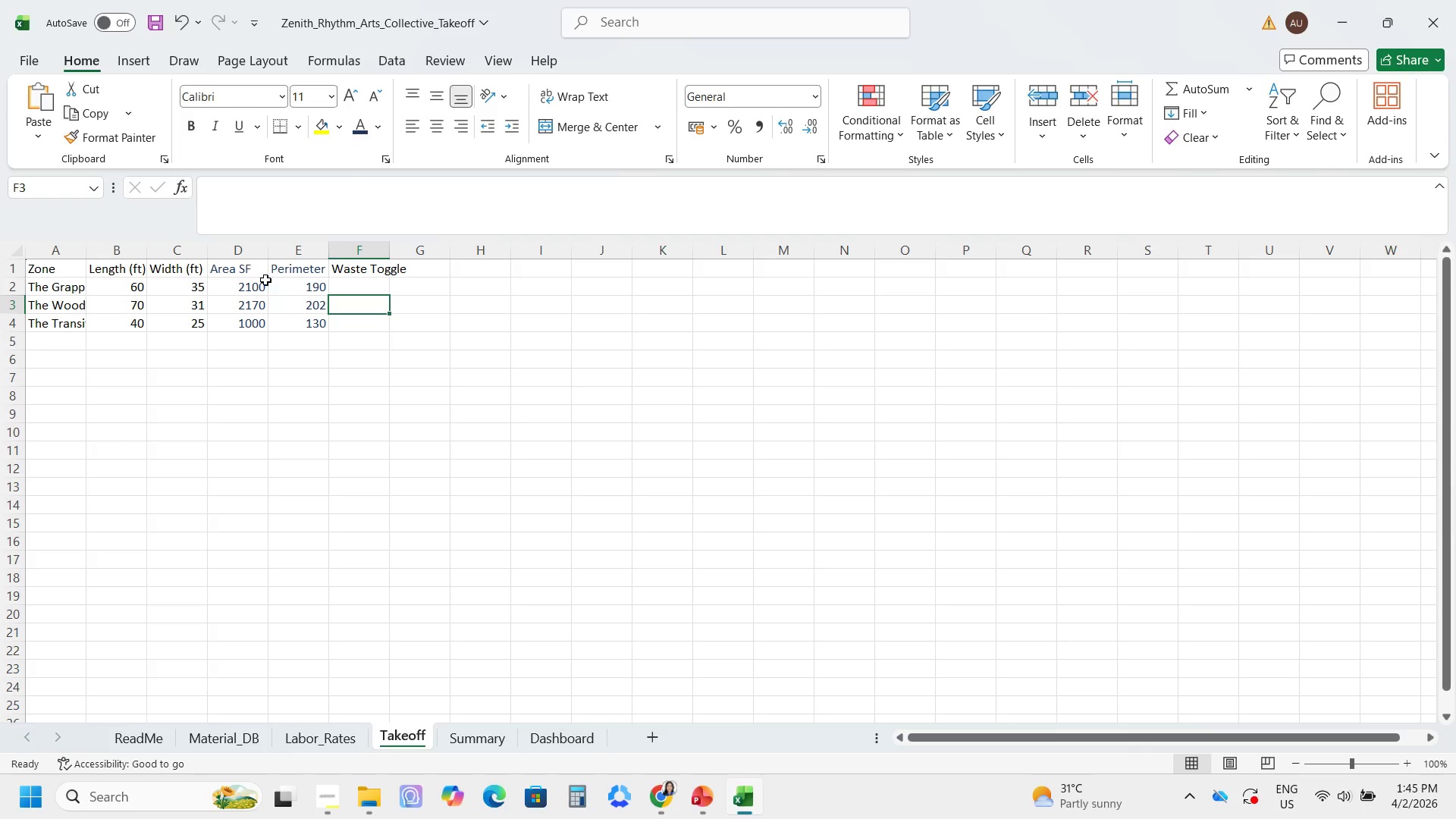 
left_click_drag(start_coordinate=[248, 257], to_coordinate=[307, 257])
 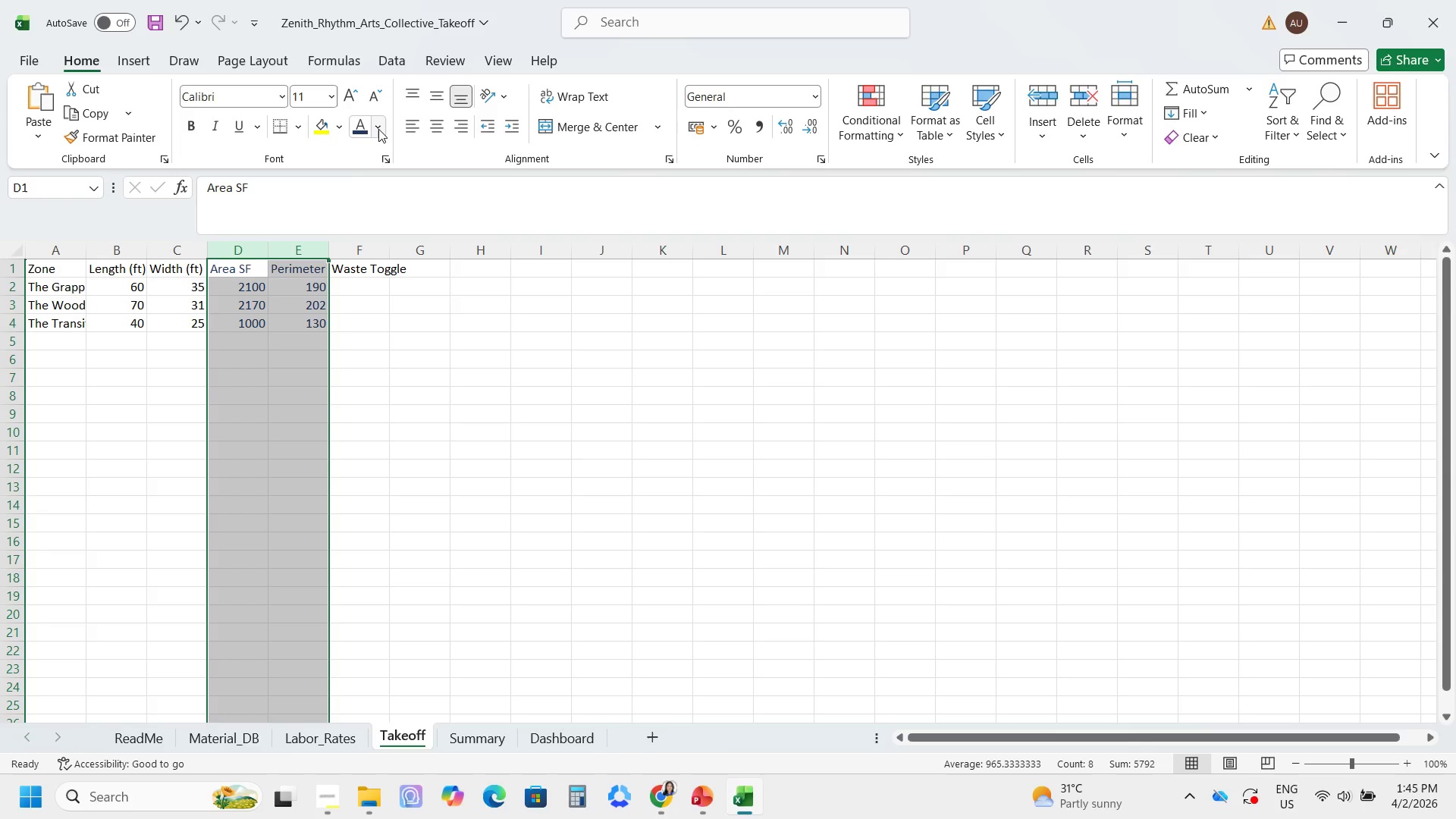 
left_click([380, 129])
 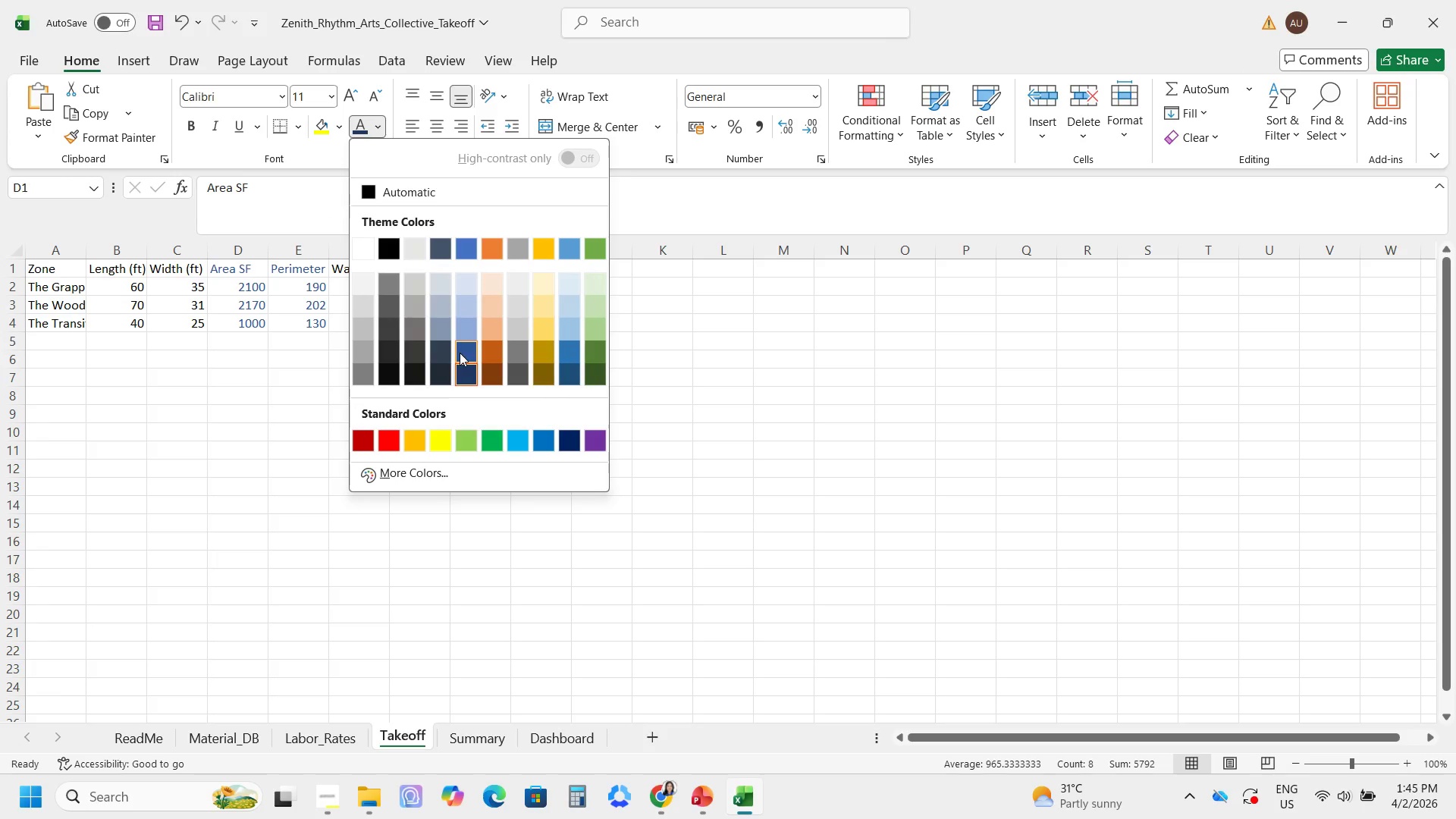 
left_click([541, 438])
 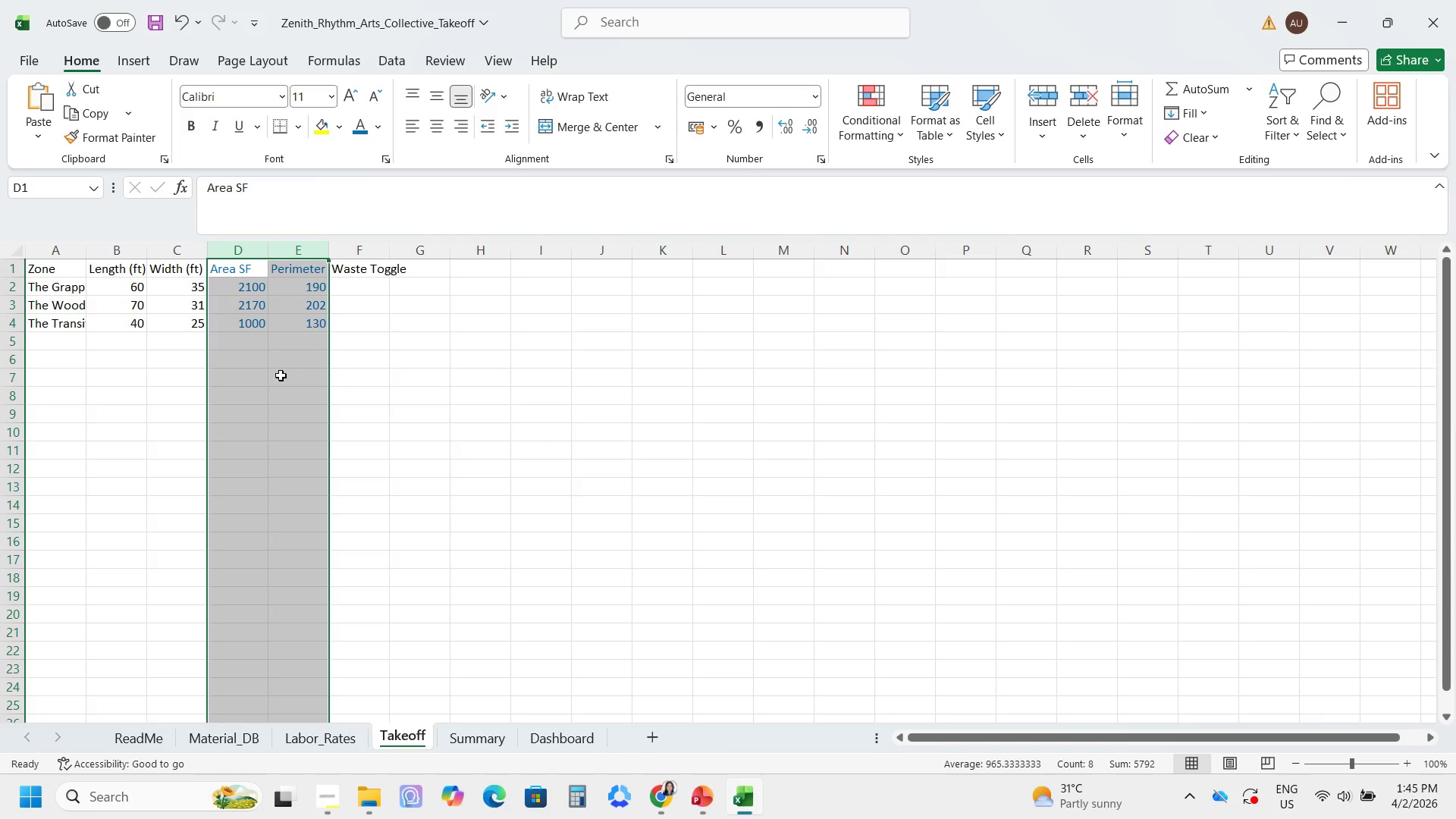 
left_click([279, 373])
 